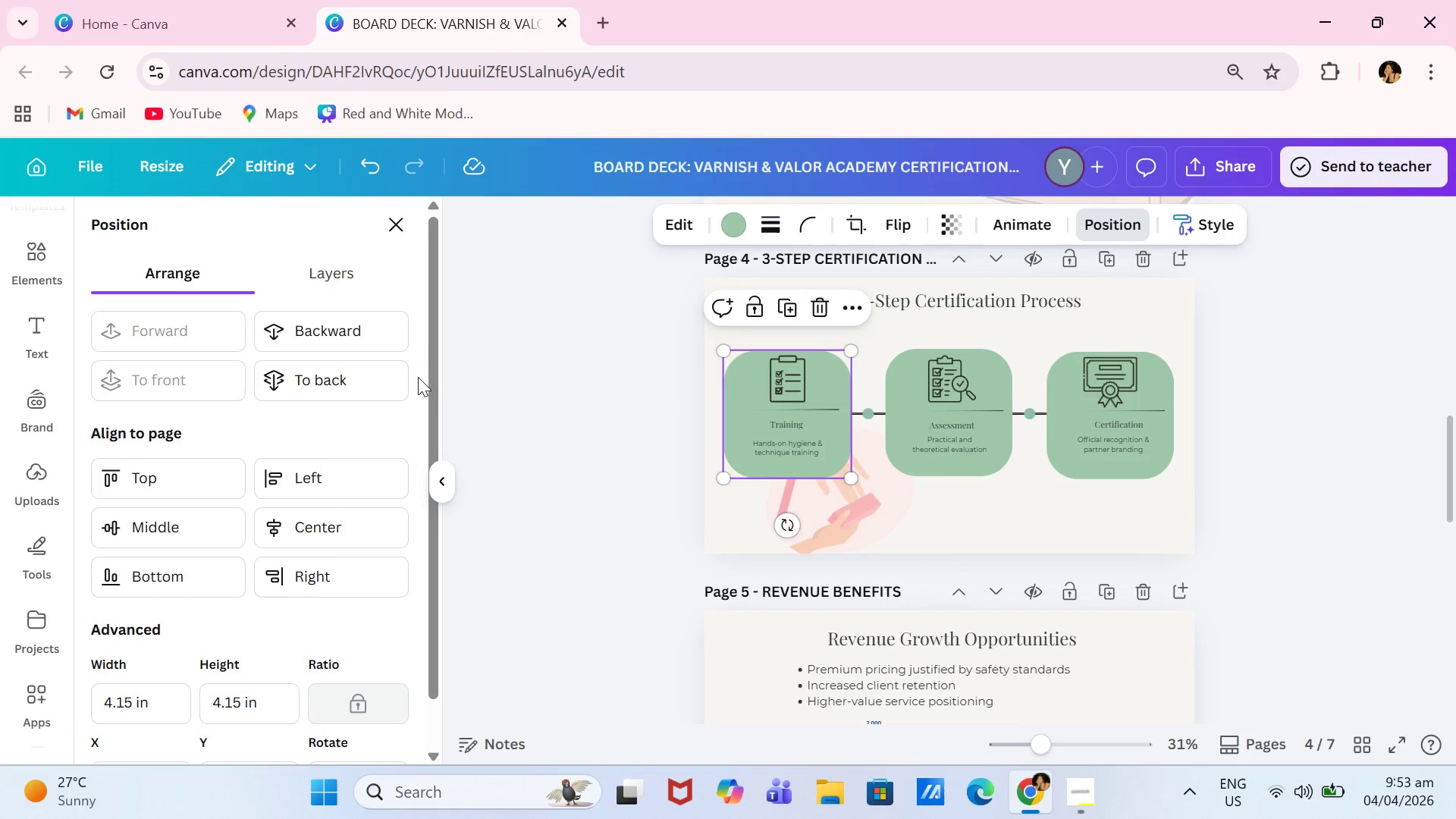 
key(Control+Z)
 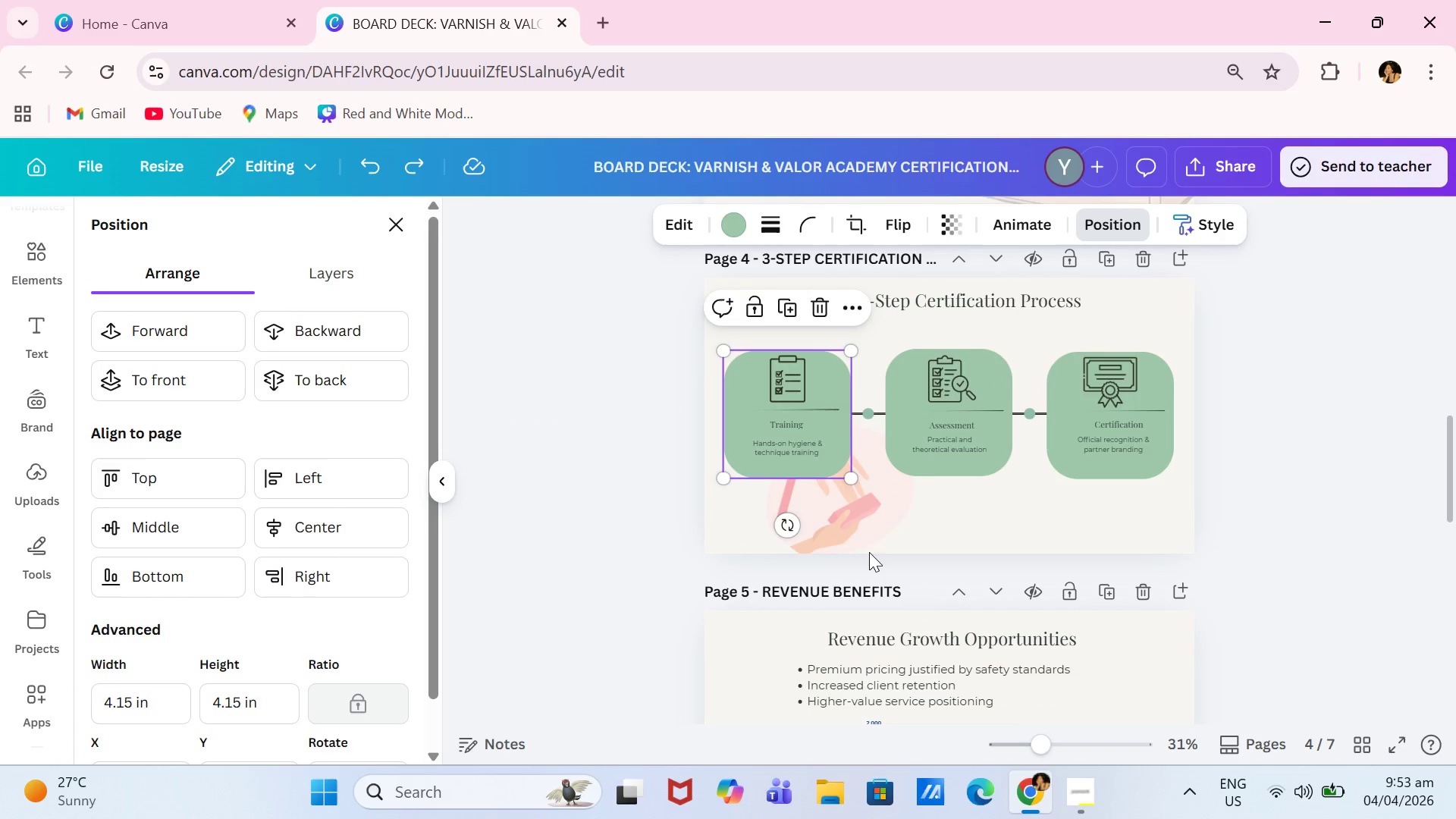 
left_click([871, 533])
 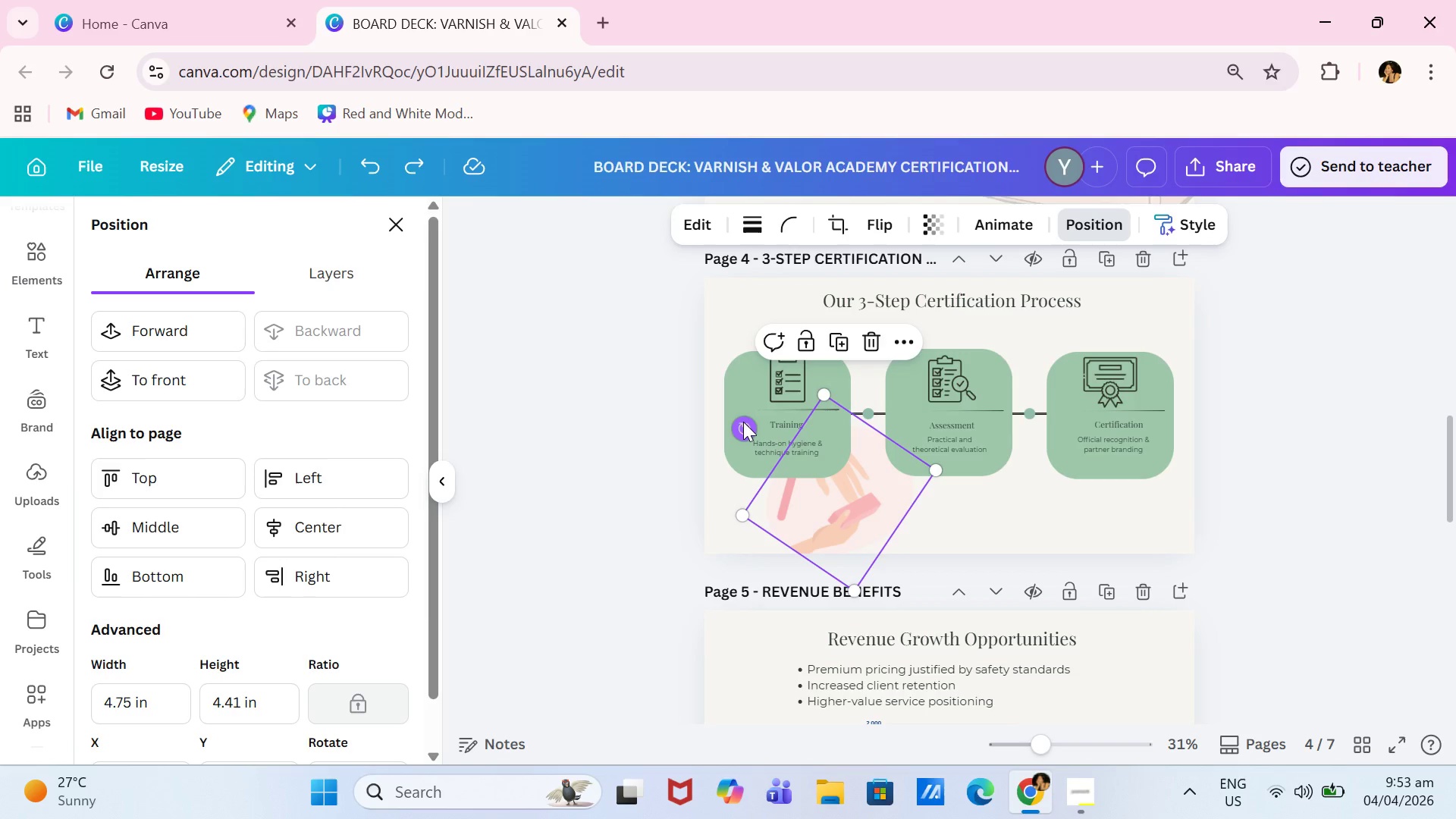 
left_click_drag(start_coordinate=[743, 421], to_coordinate=[873, 551])
 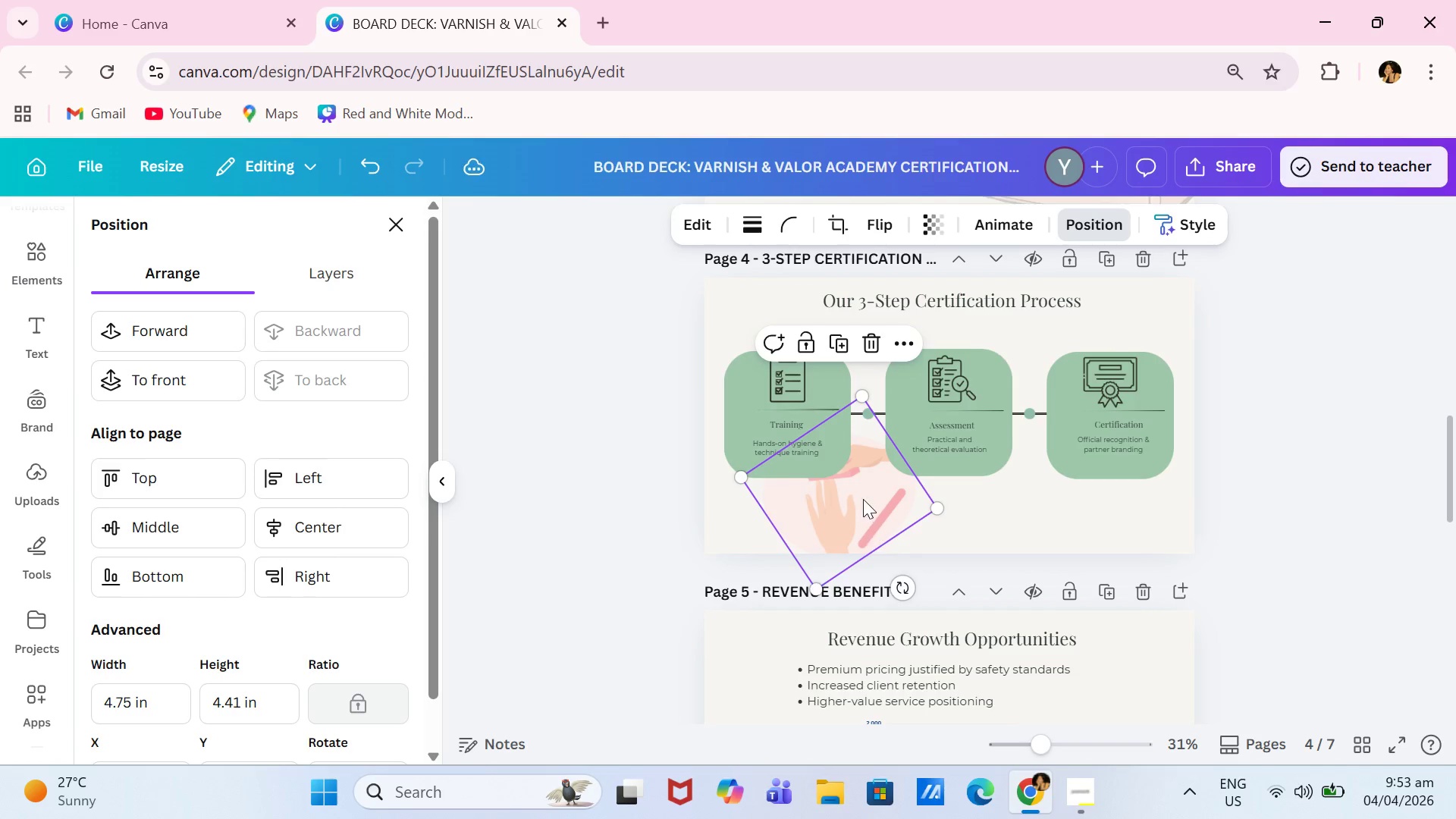 
left_click_drag(start_coordinate=[863, 499], to_coordinate=[1152, 521])
 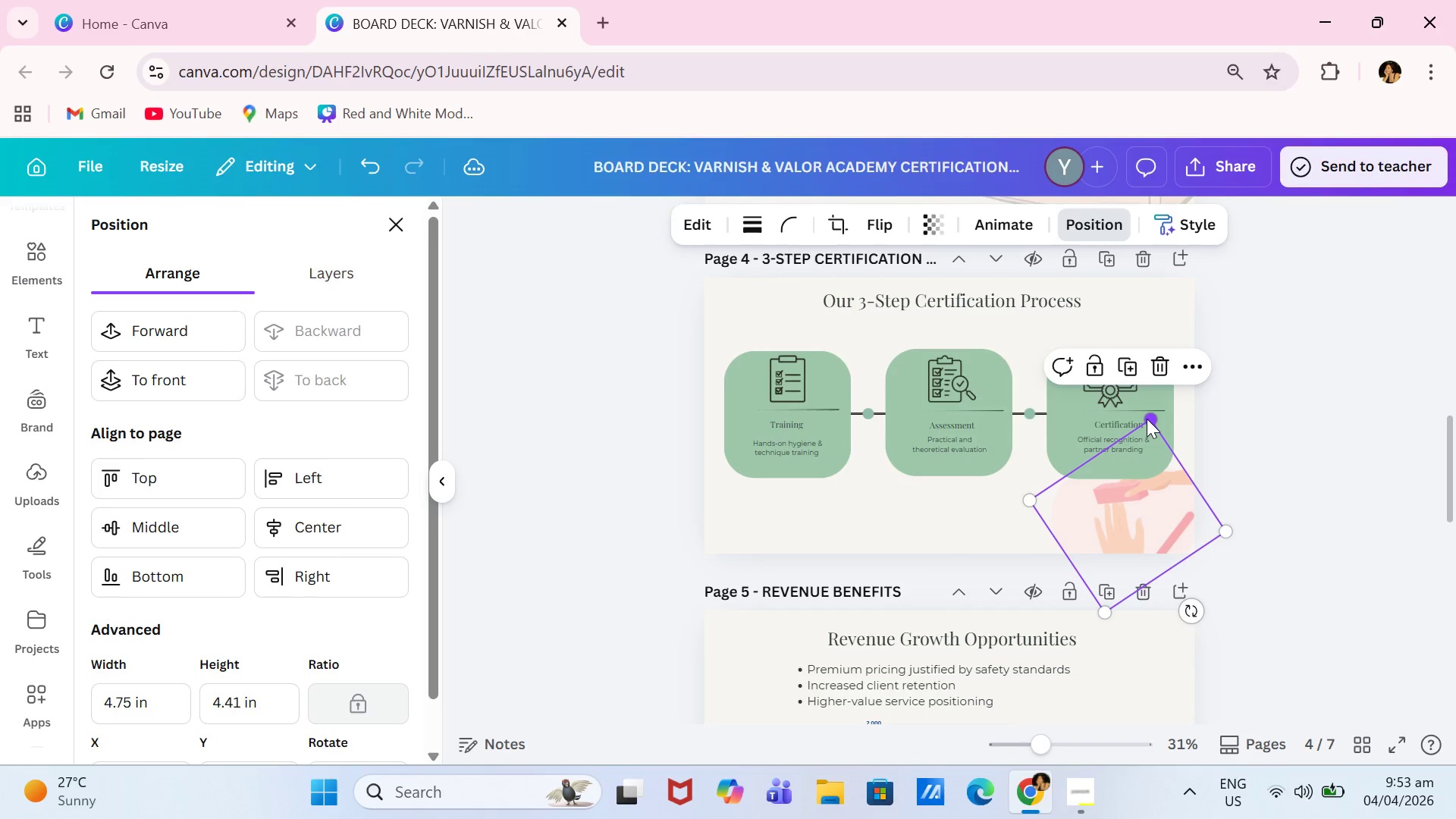 
left_click_drag(start_coordinate=[1147, 419], to_coordinate=[1142, 488])
 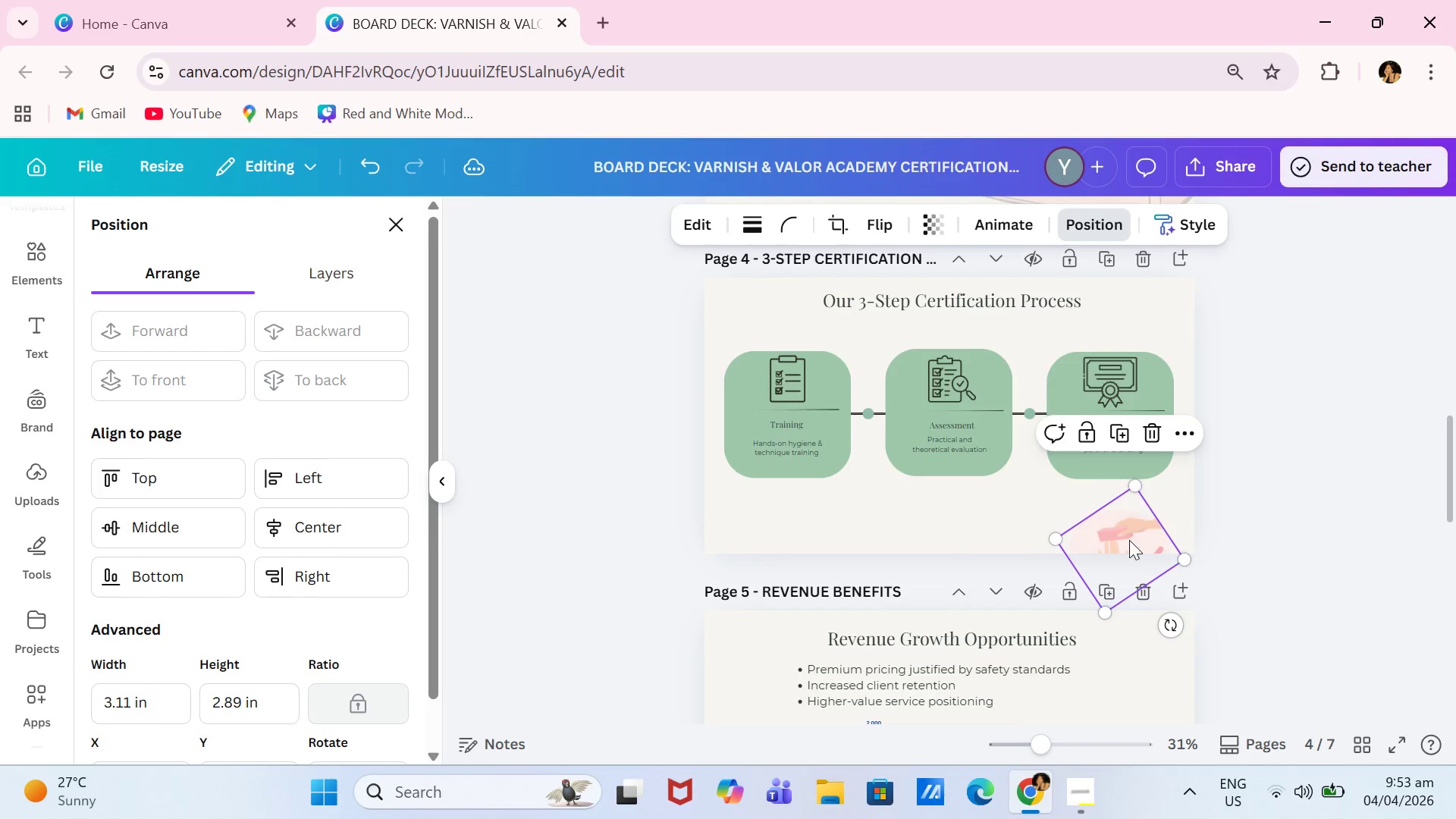 
left_click_drag(start_coordinate=[1129, 540], to_coordinate=[1156, 507])
 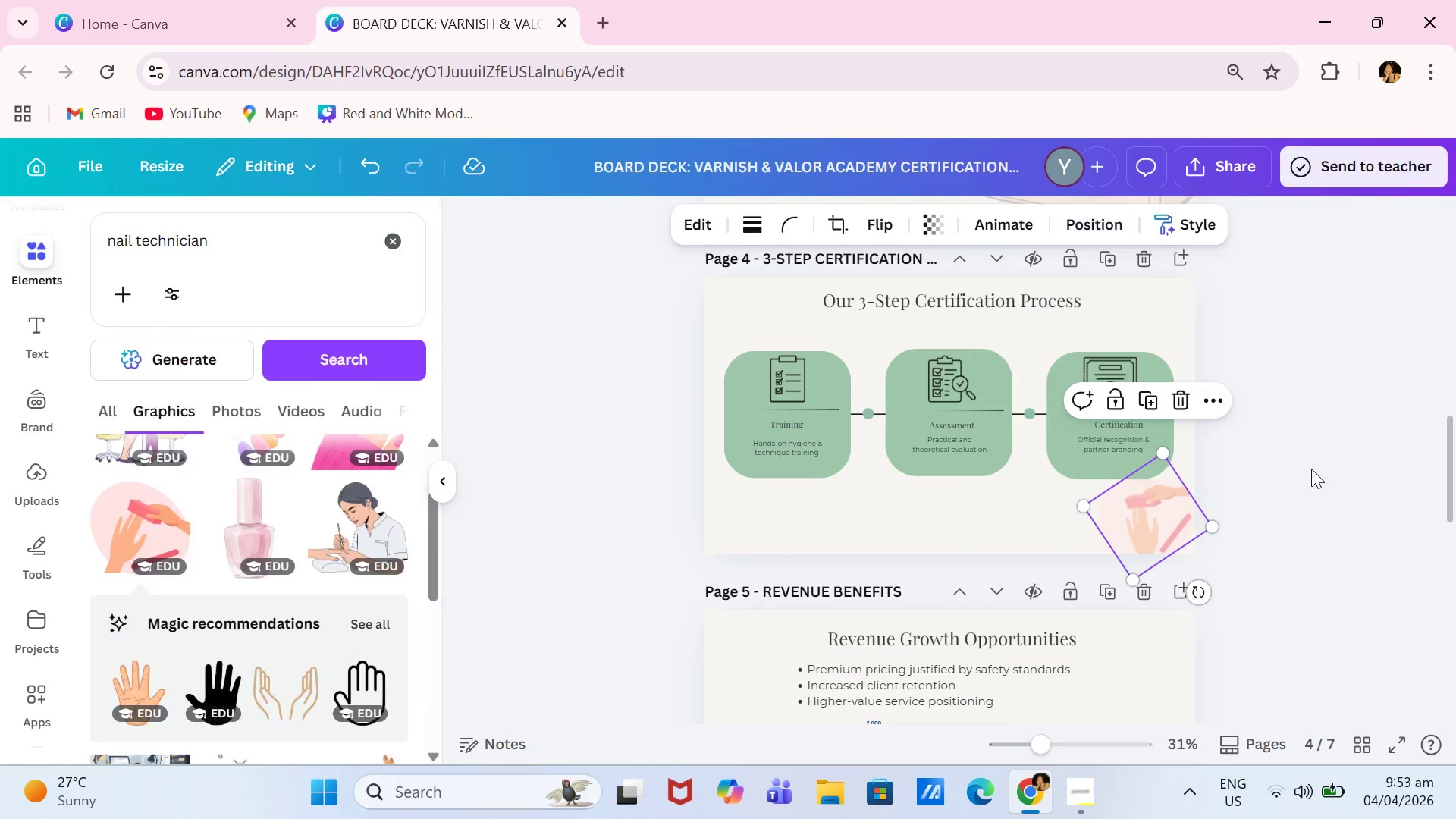 
double_click([1311, 469])
 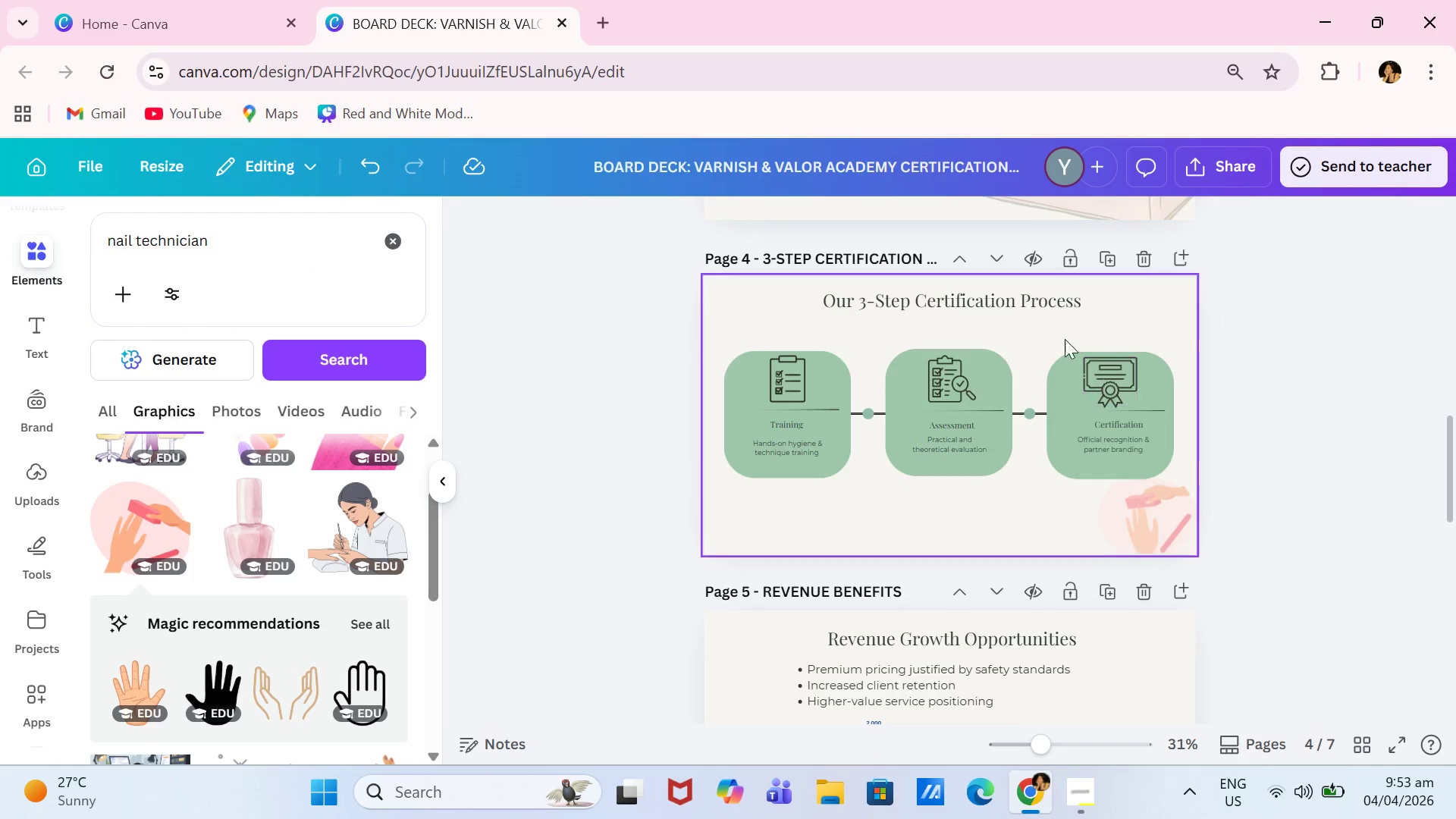 
left_click_drag(start_coordinate=[1043, 300], to_coordinate=[1043, 316])
 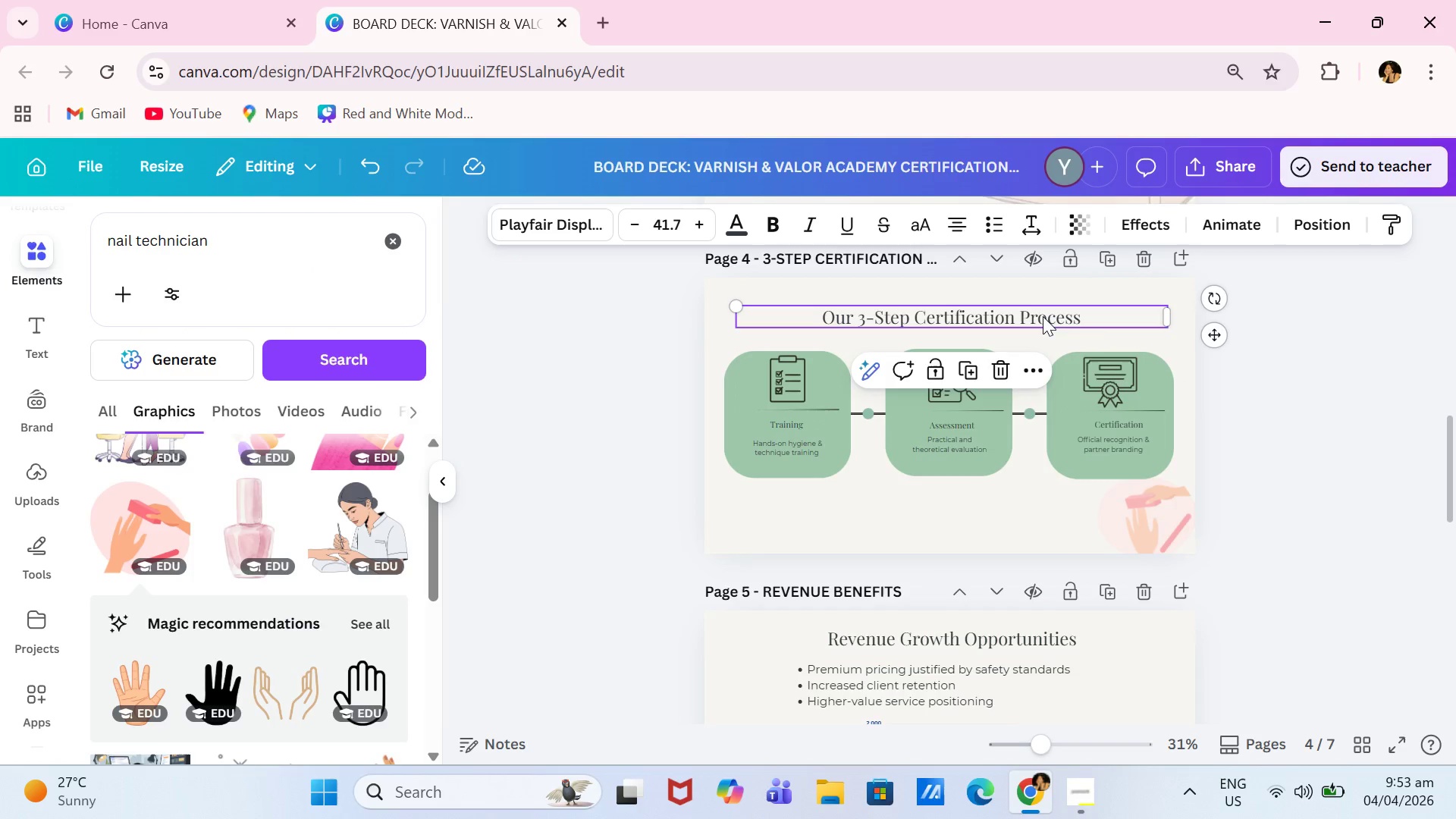 
left_click([1043, 316])
 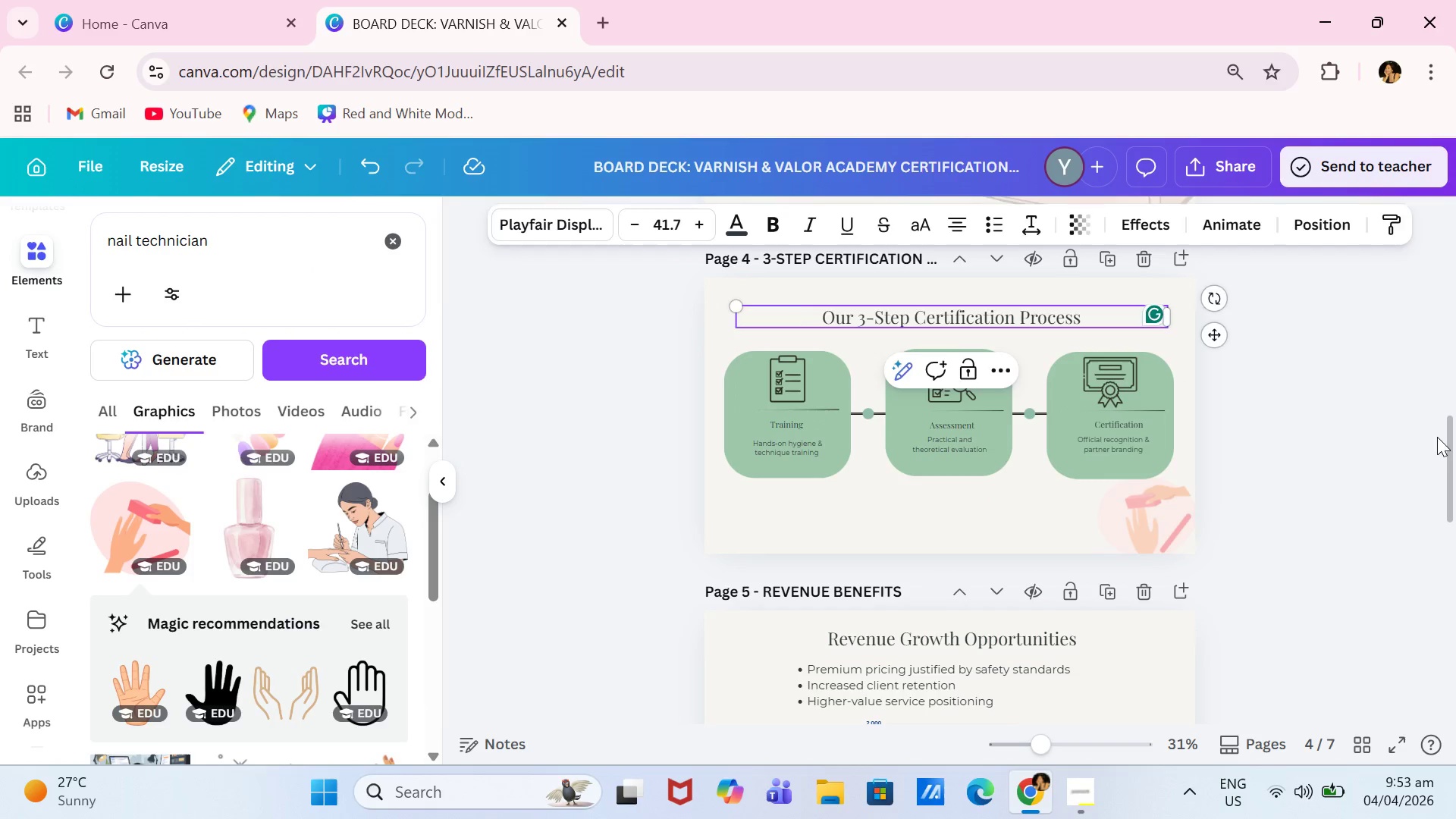 
left_click([1437, 437])
 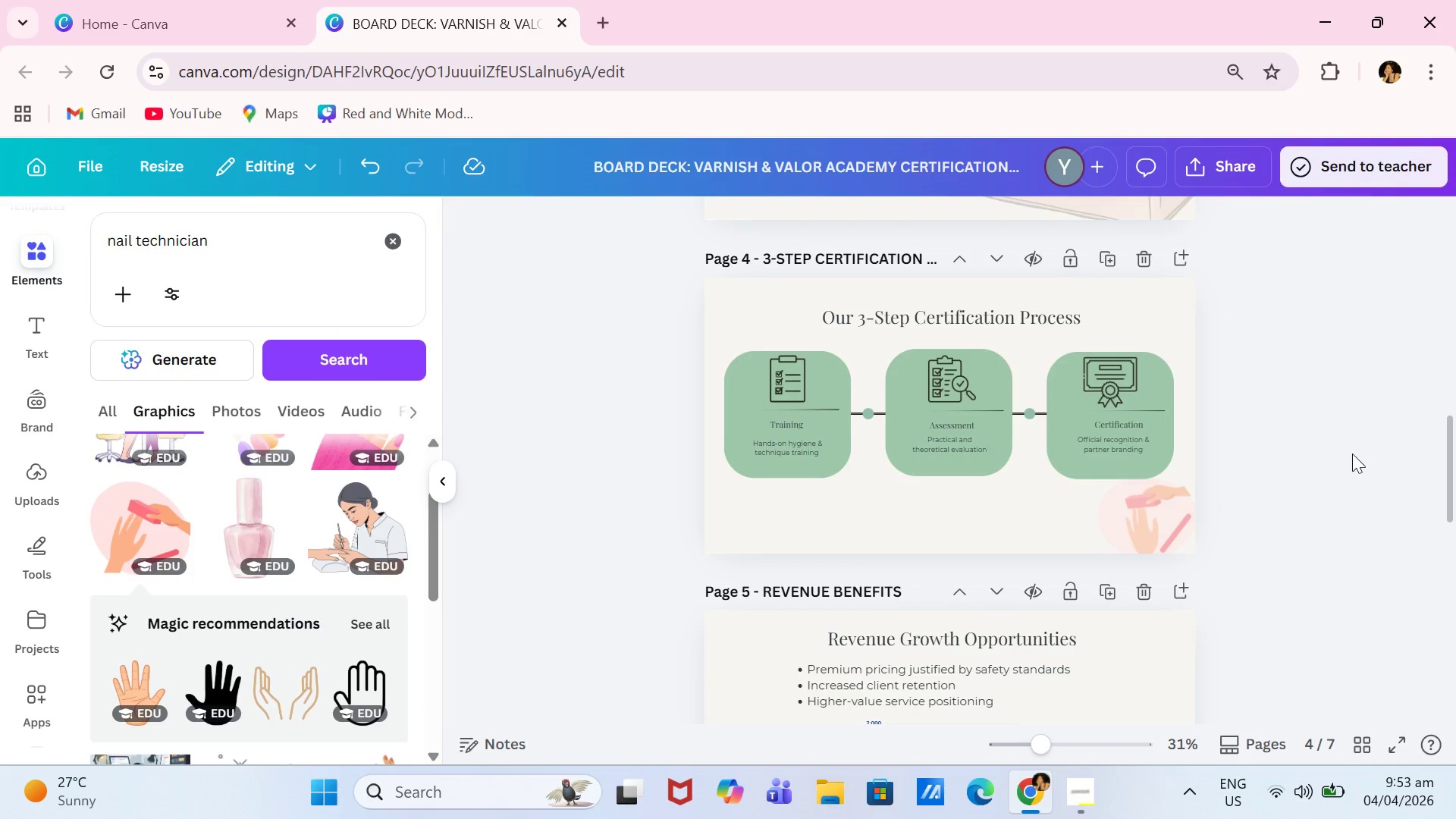 
scroll: coordinate [1348, 457], scroll_direction: down, amount: 3.0
 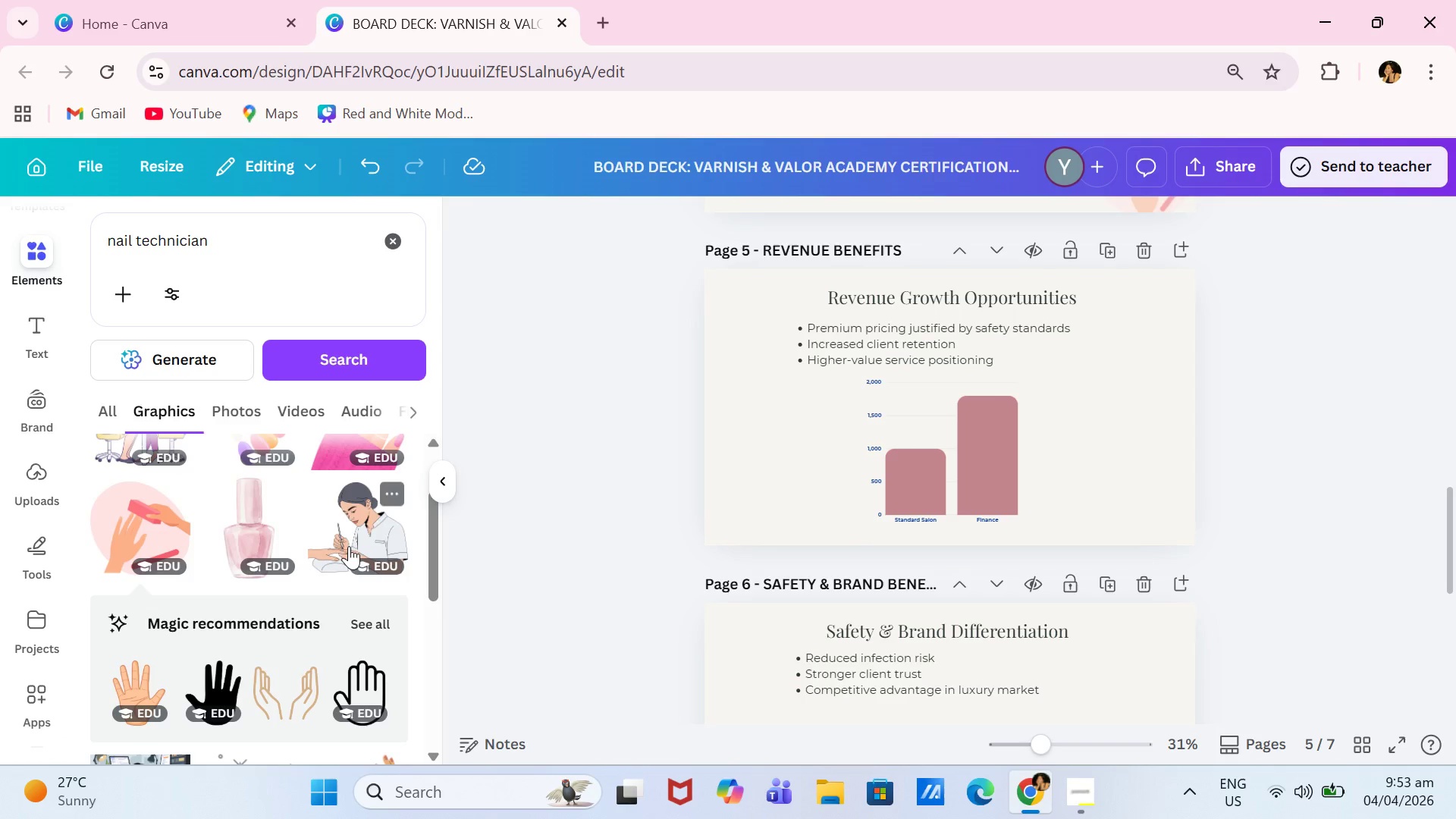 
scroll: coordinate [364, 523], scroll_direction: up, amount: 1.0
 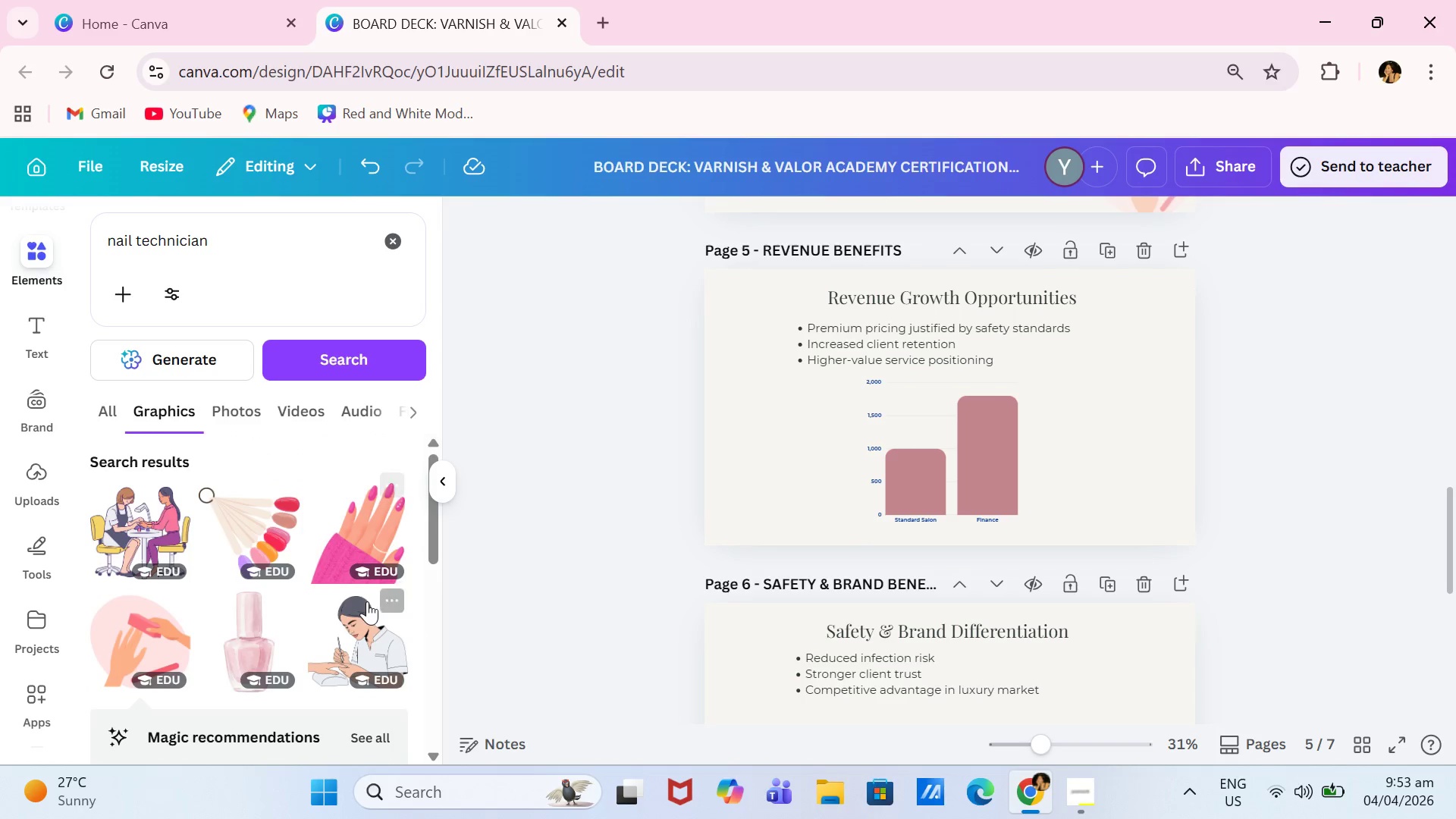 
left_click([367, 601])
 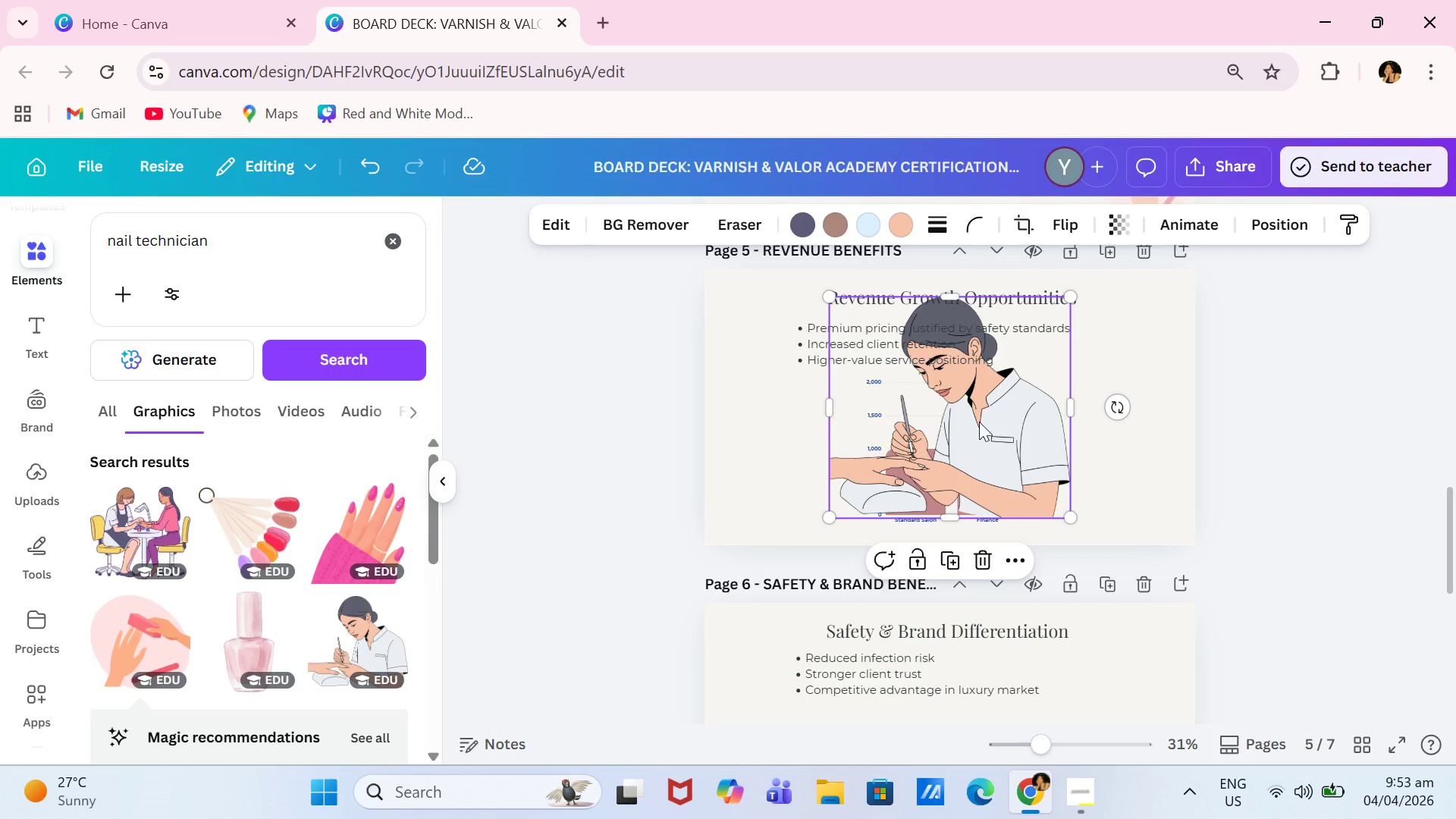 
left_click_drag(start_coordinate=[981, 422], to_coordinate=[1138, 457])
 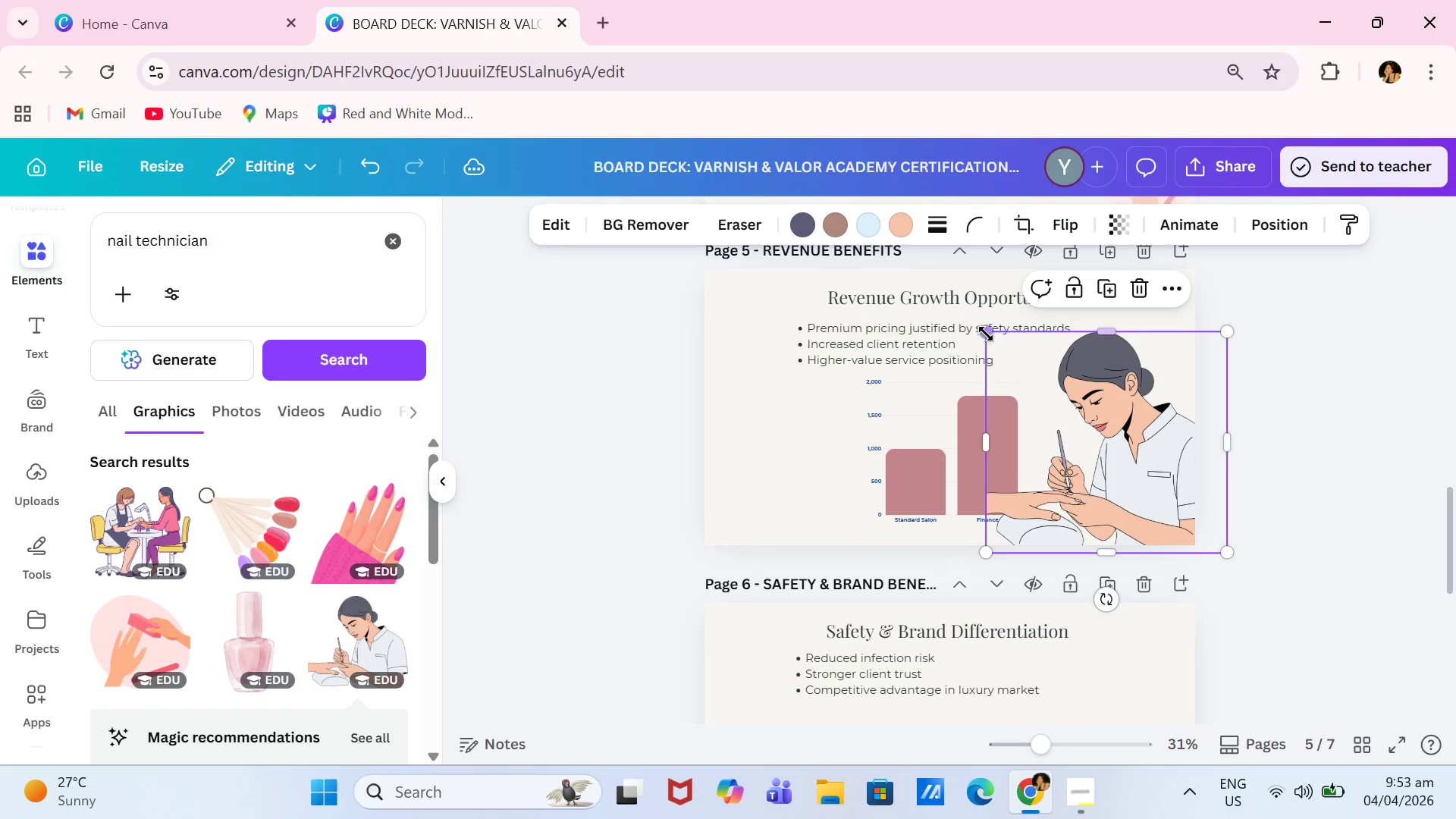 
left_click_drag(start_coordinate=[984, 332], to_coordinate=[1094, 378])
 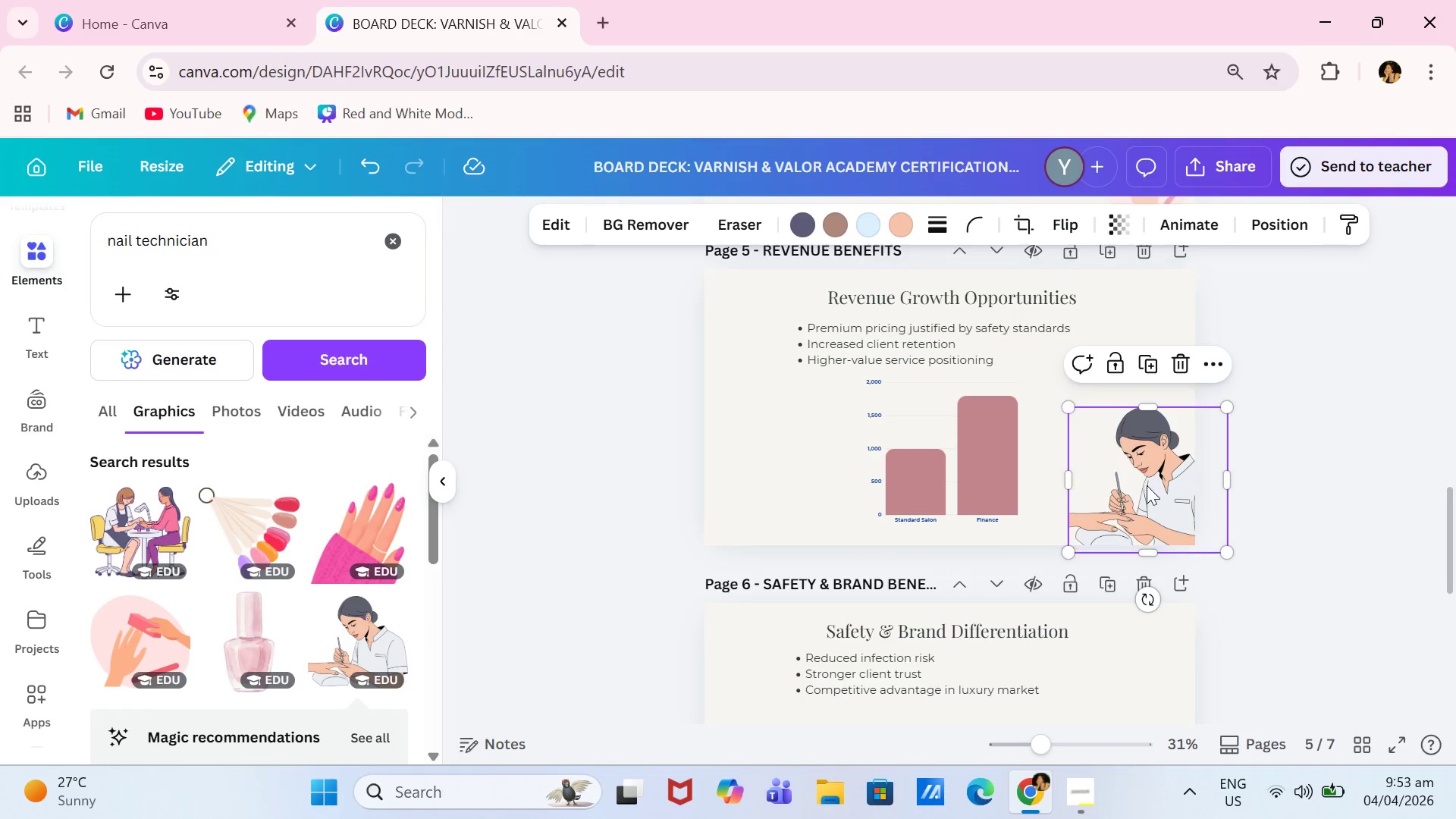 
left_click_drag(start_coordinate=[1147, 485], to_coordinate=[1126, 477])
 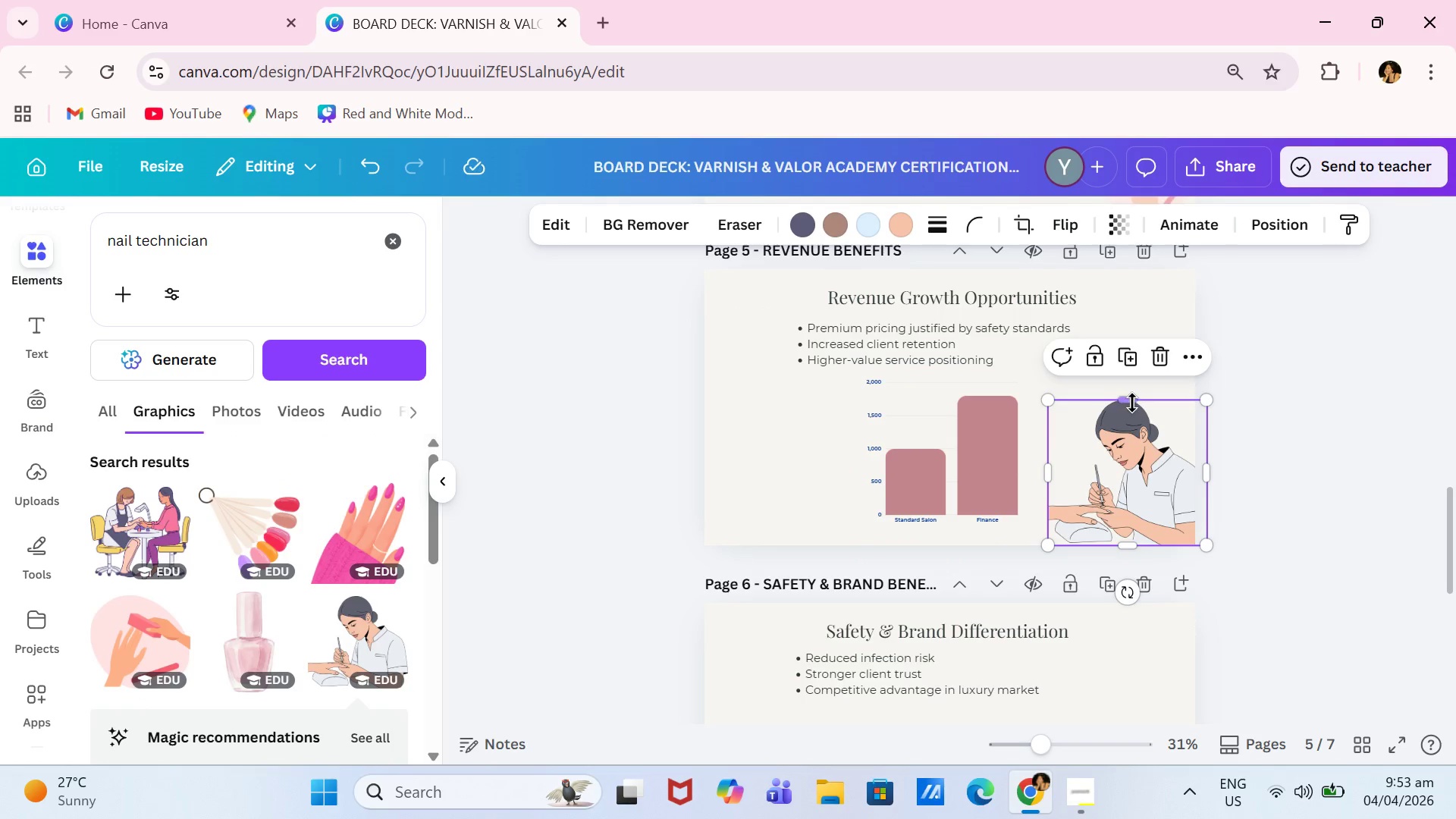 
left_click_drag(start_coordinate=[1132, 403], to_coordinate=[1130, 359])
 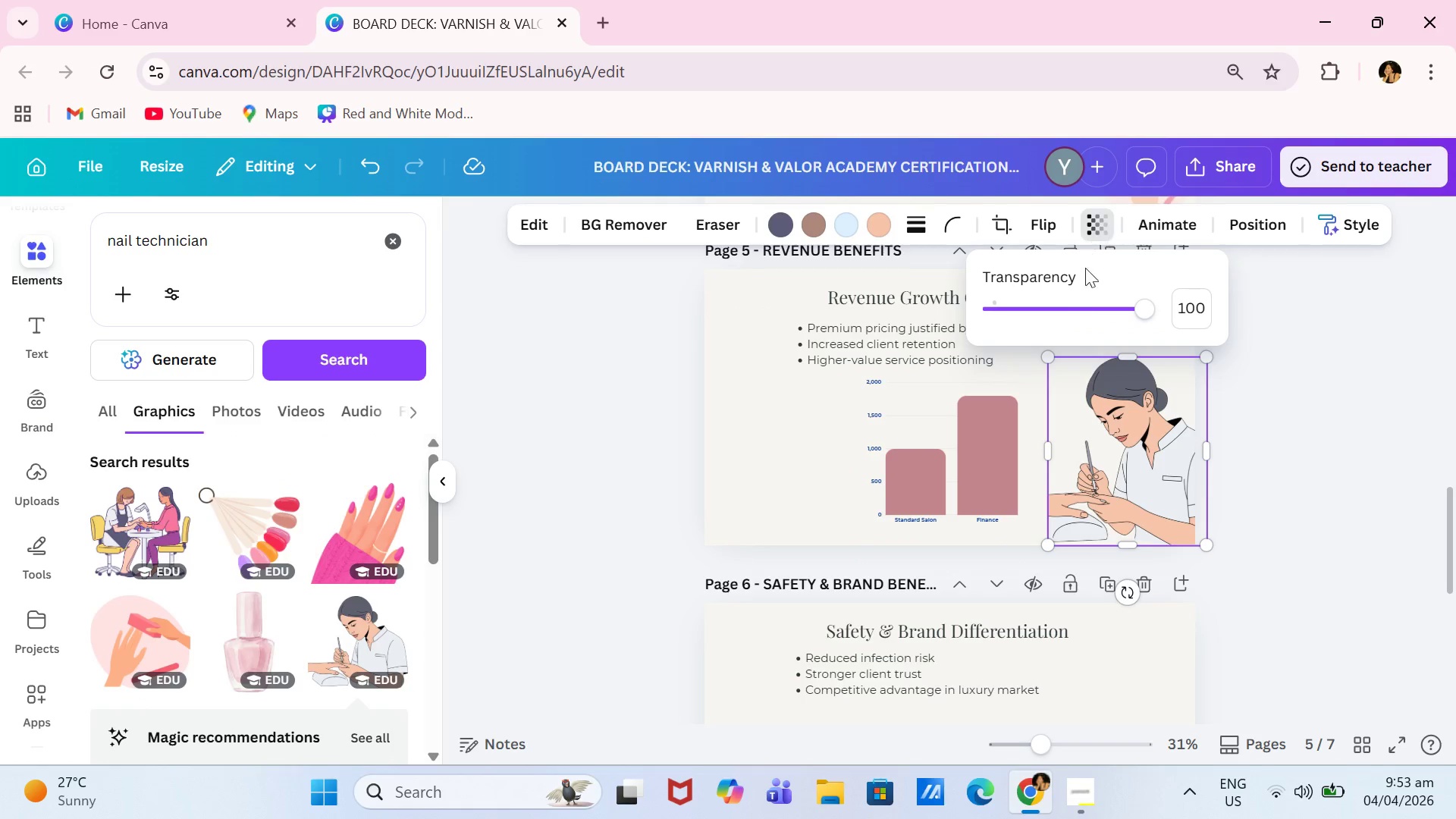 
left_click_drag(start_coordinate=[1119, 310], to_coordinate=[1049, 337])
 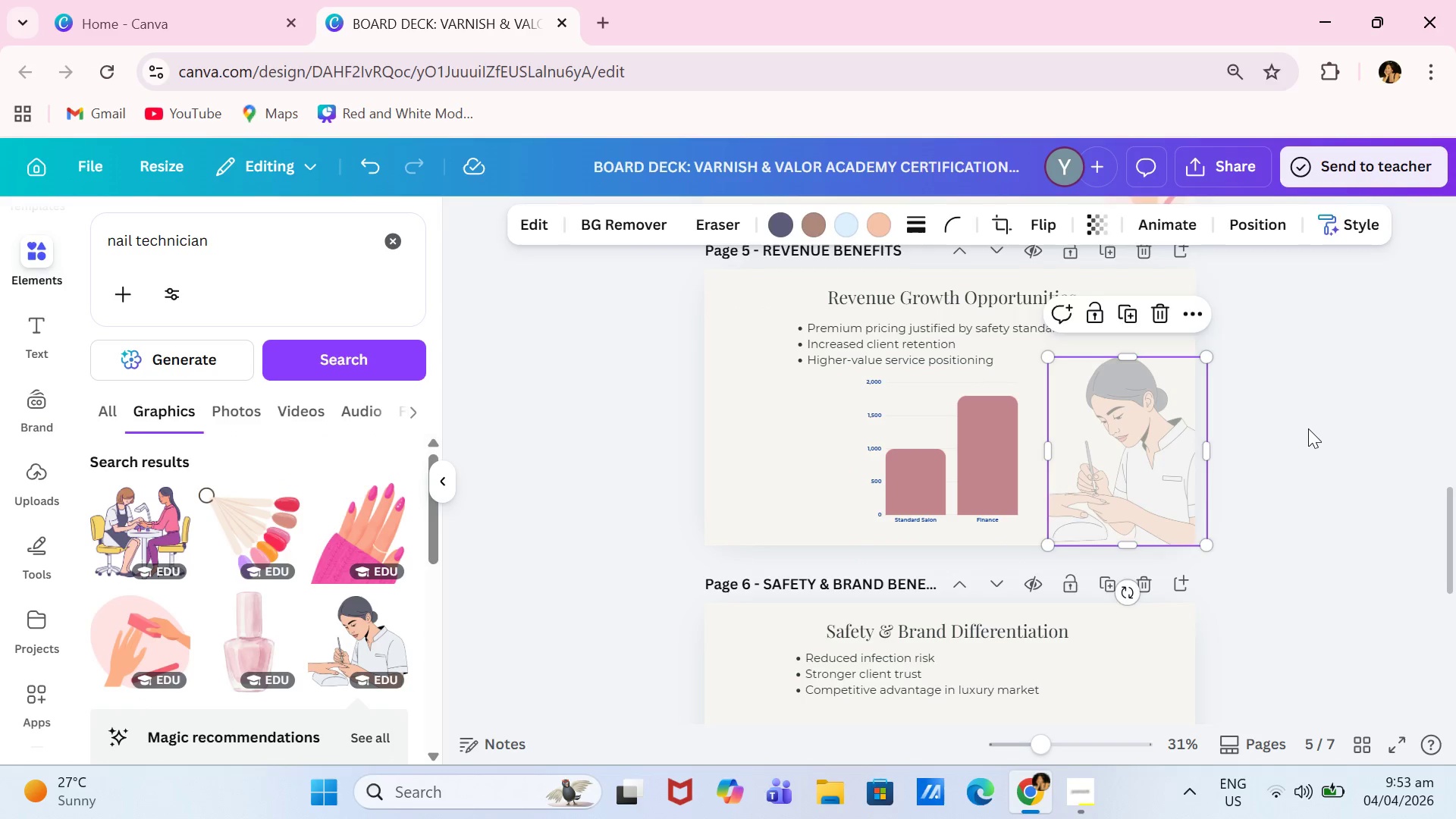 
double_click([1310, 430])
 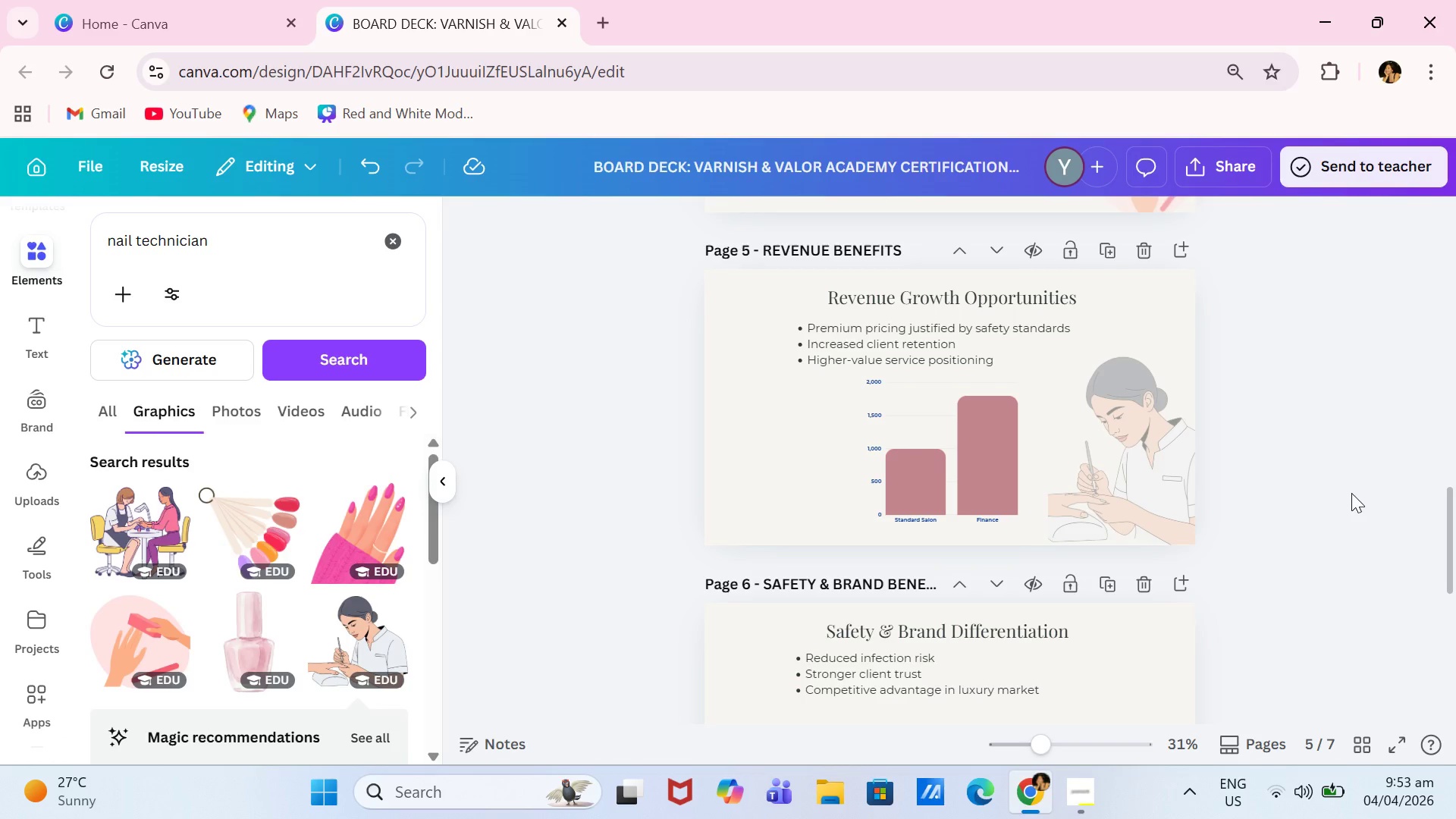 
scroll: coordinate [1351, 494], scroll_direction: down, amount: 3.0
 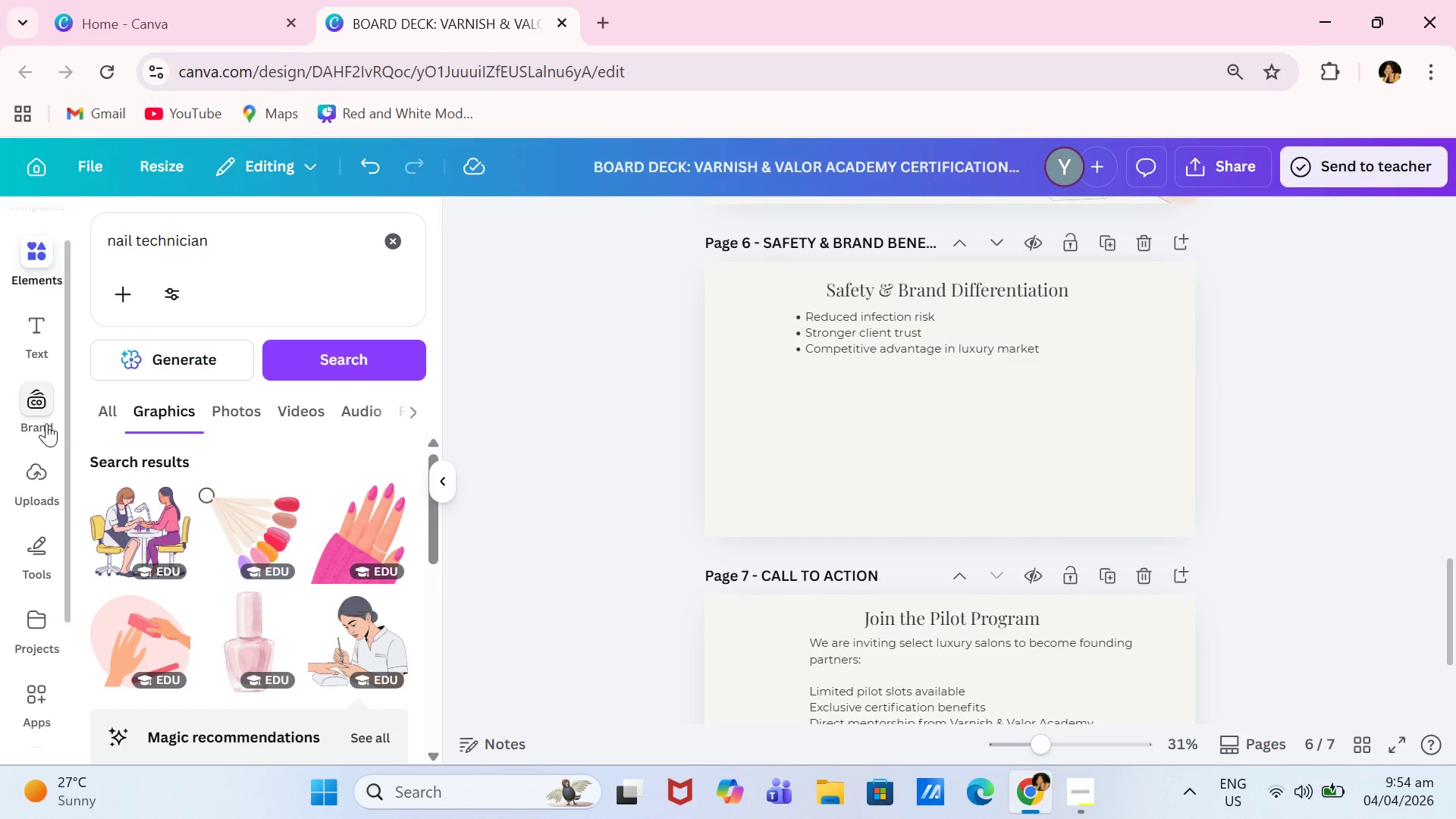 
wait(16.1)
 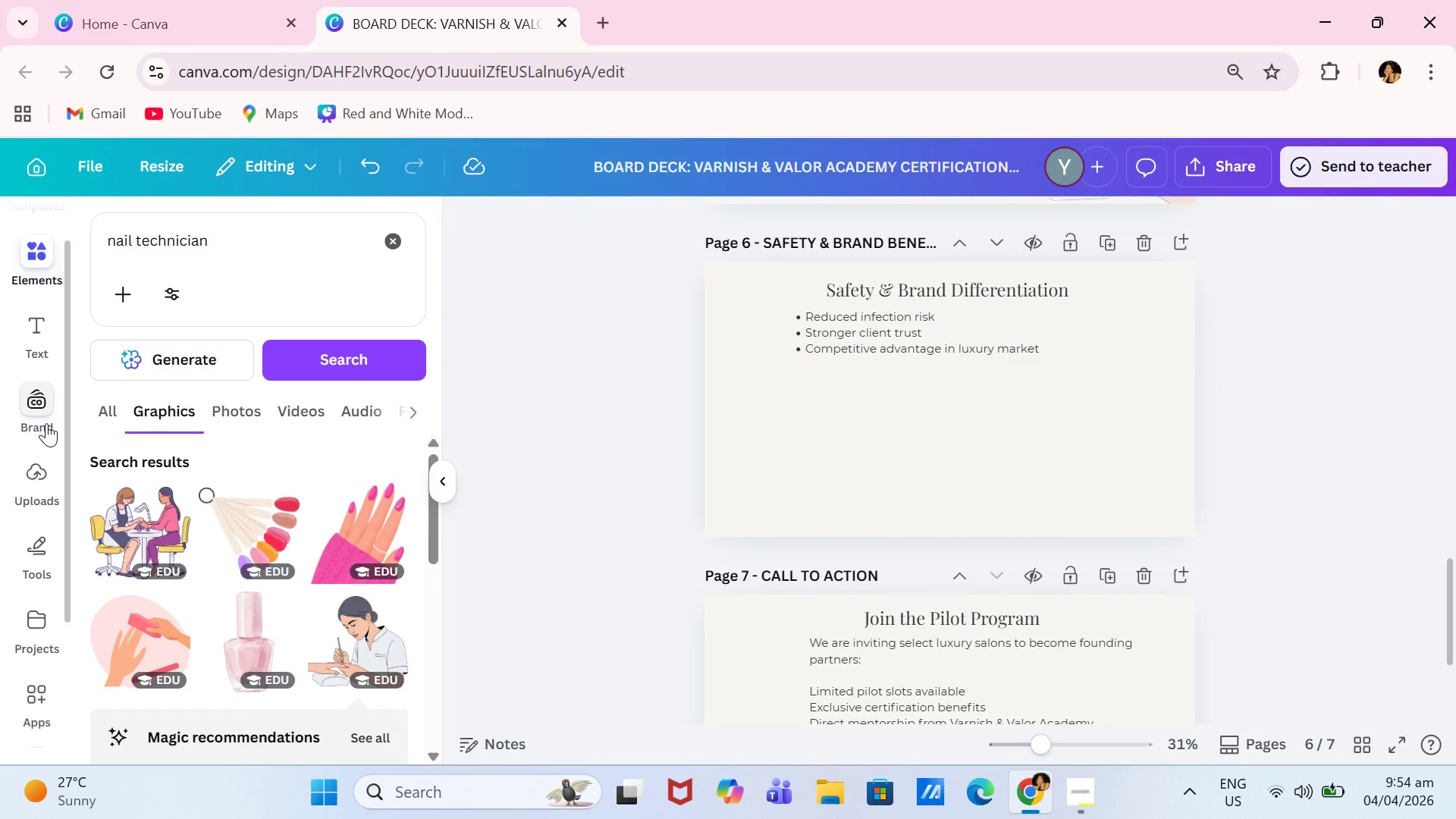 
left_click_drag(start_coordinate=[900, 334], to_coordinate=[900, 356])
 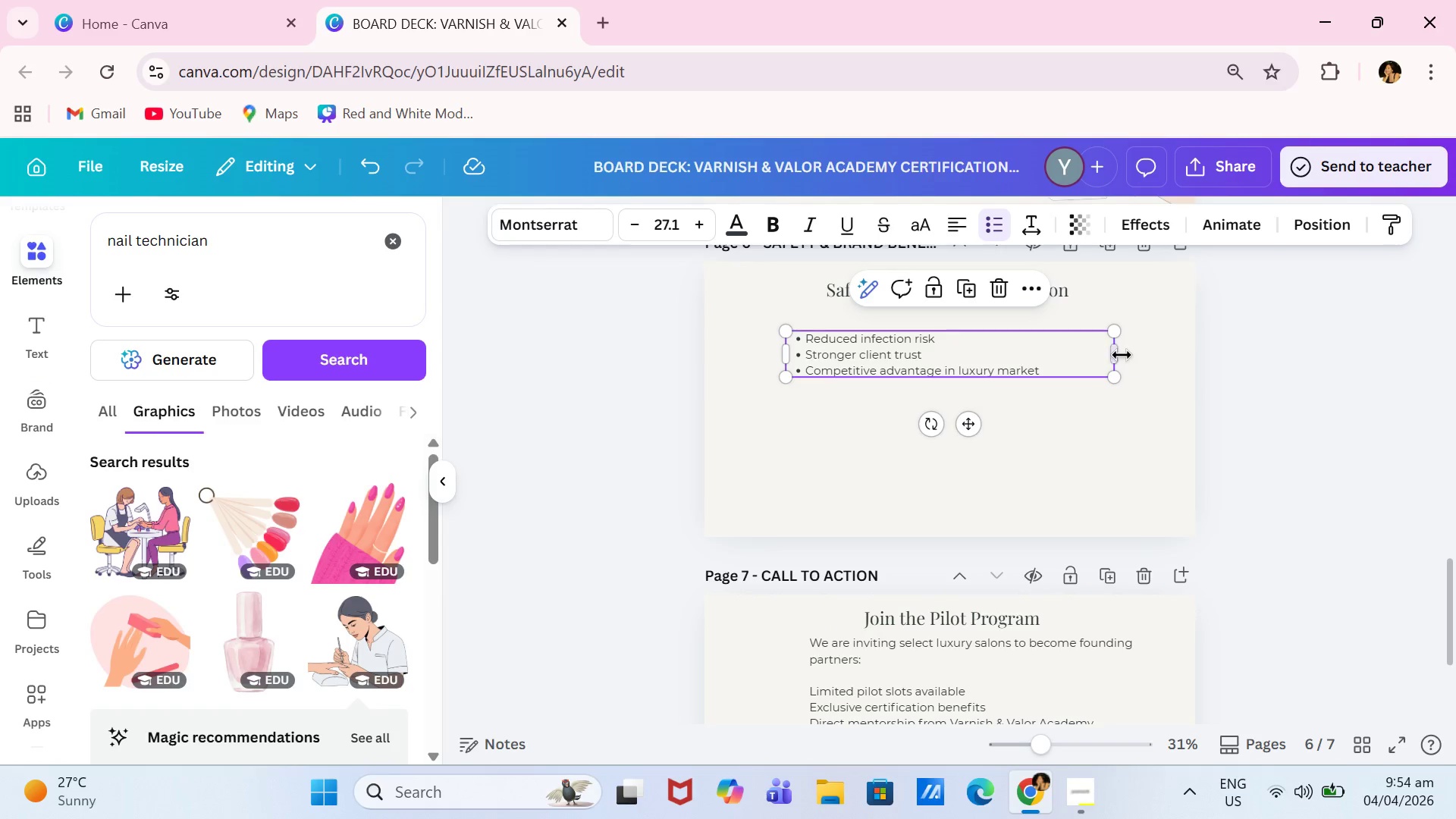 
left_click_drag(start_coordinate=[1122, 355], to_coordinate=[1061, 355])
 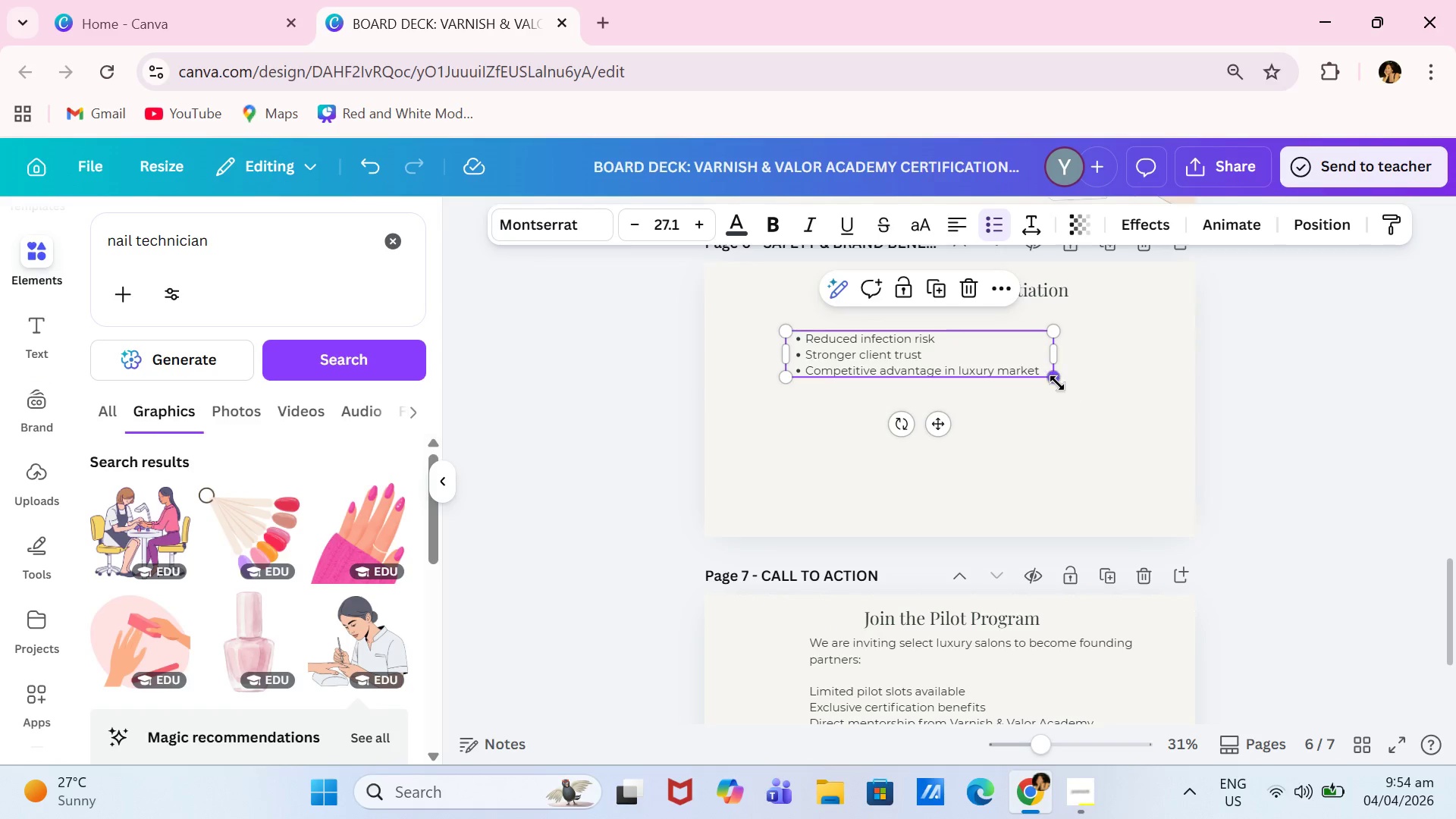 
left_click_drag(start_coordinate=[1056, 383], to_coordinate=[1099, 407])
 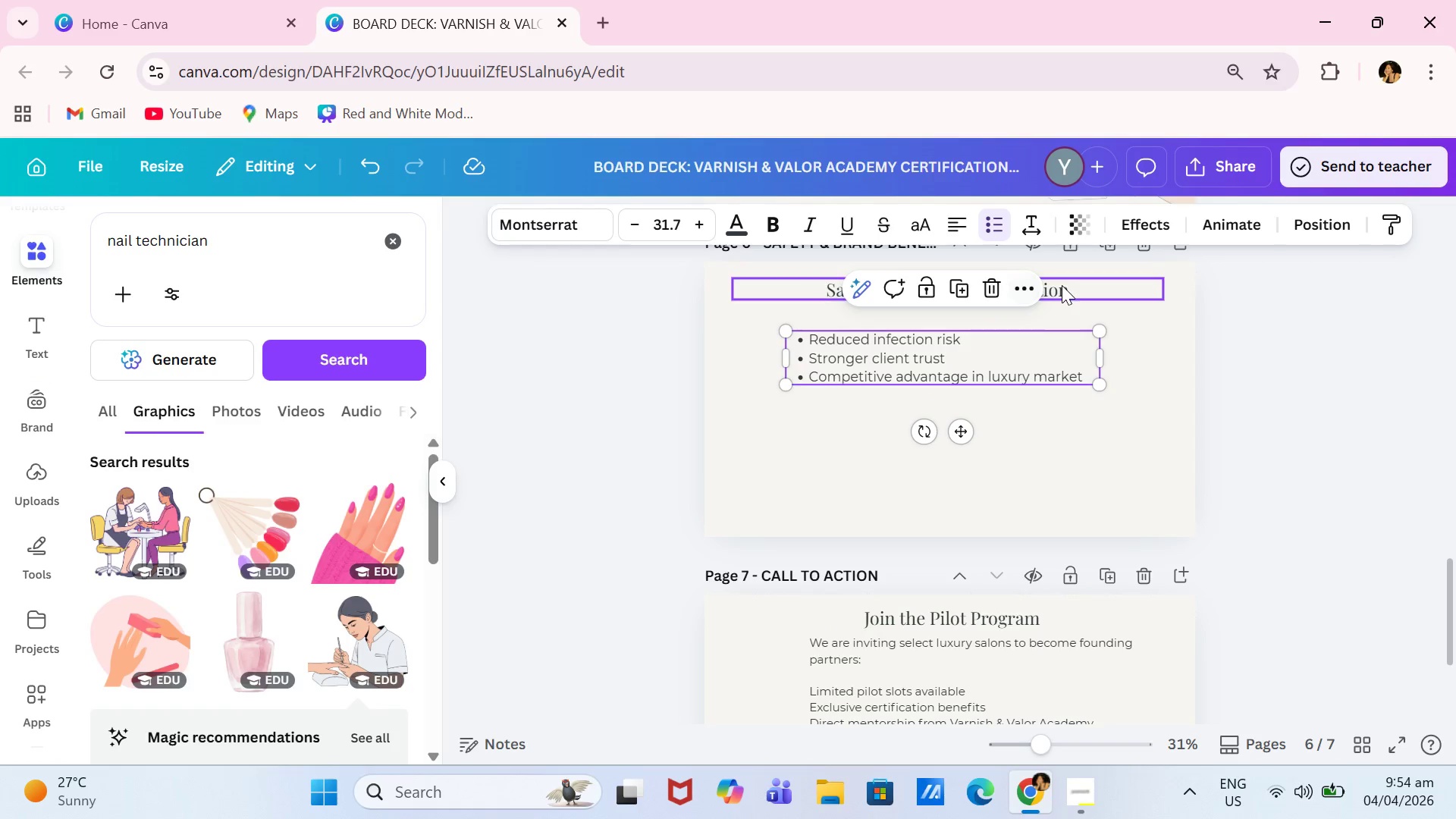 
left_click_drag(start_coordinate=[1063, 284], to_coordinate=[1055, 296])
 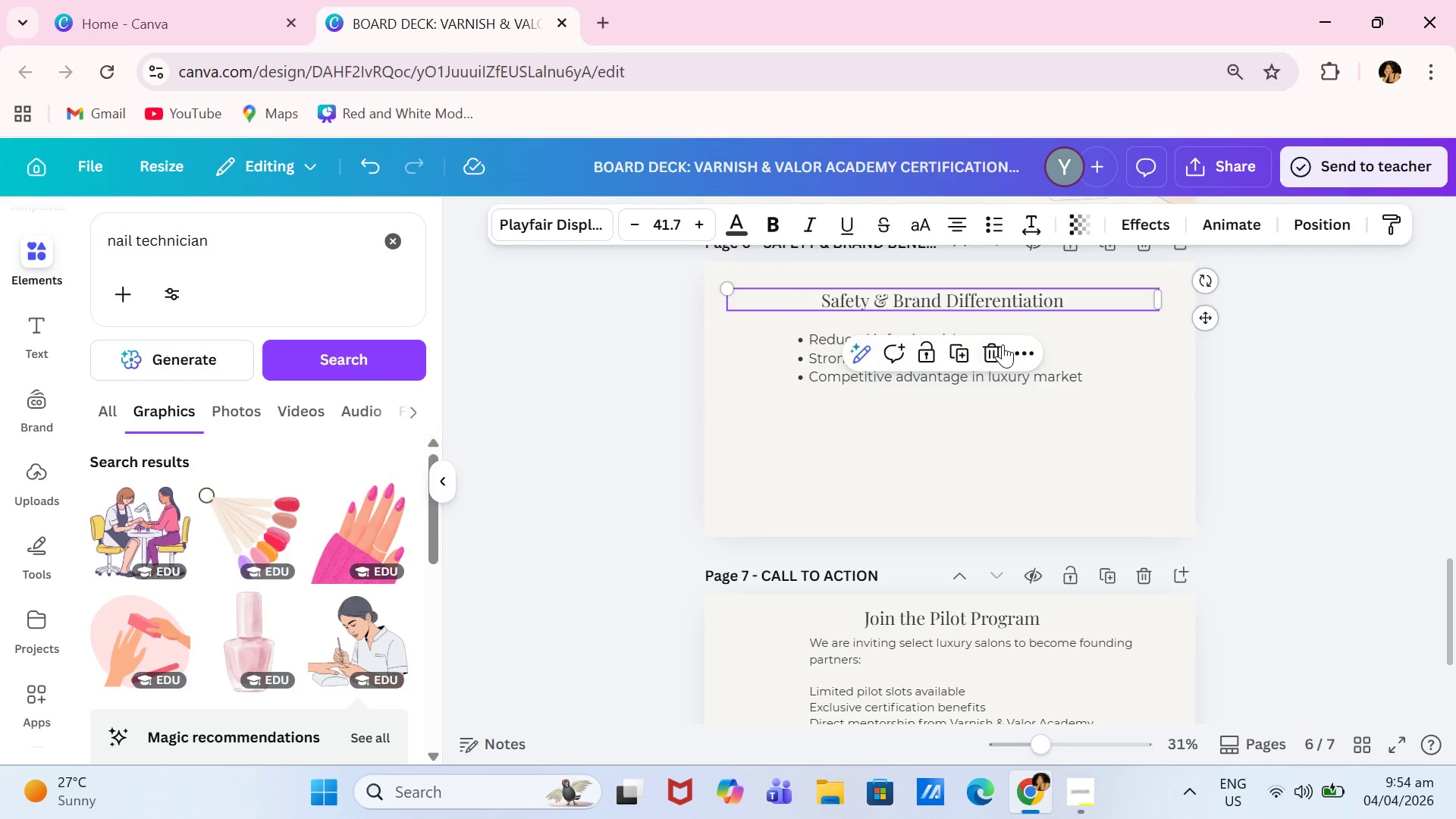 
left_click_drag(start_coordinate=[1003, 344], to_coordinate=[1025, 341])
 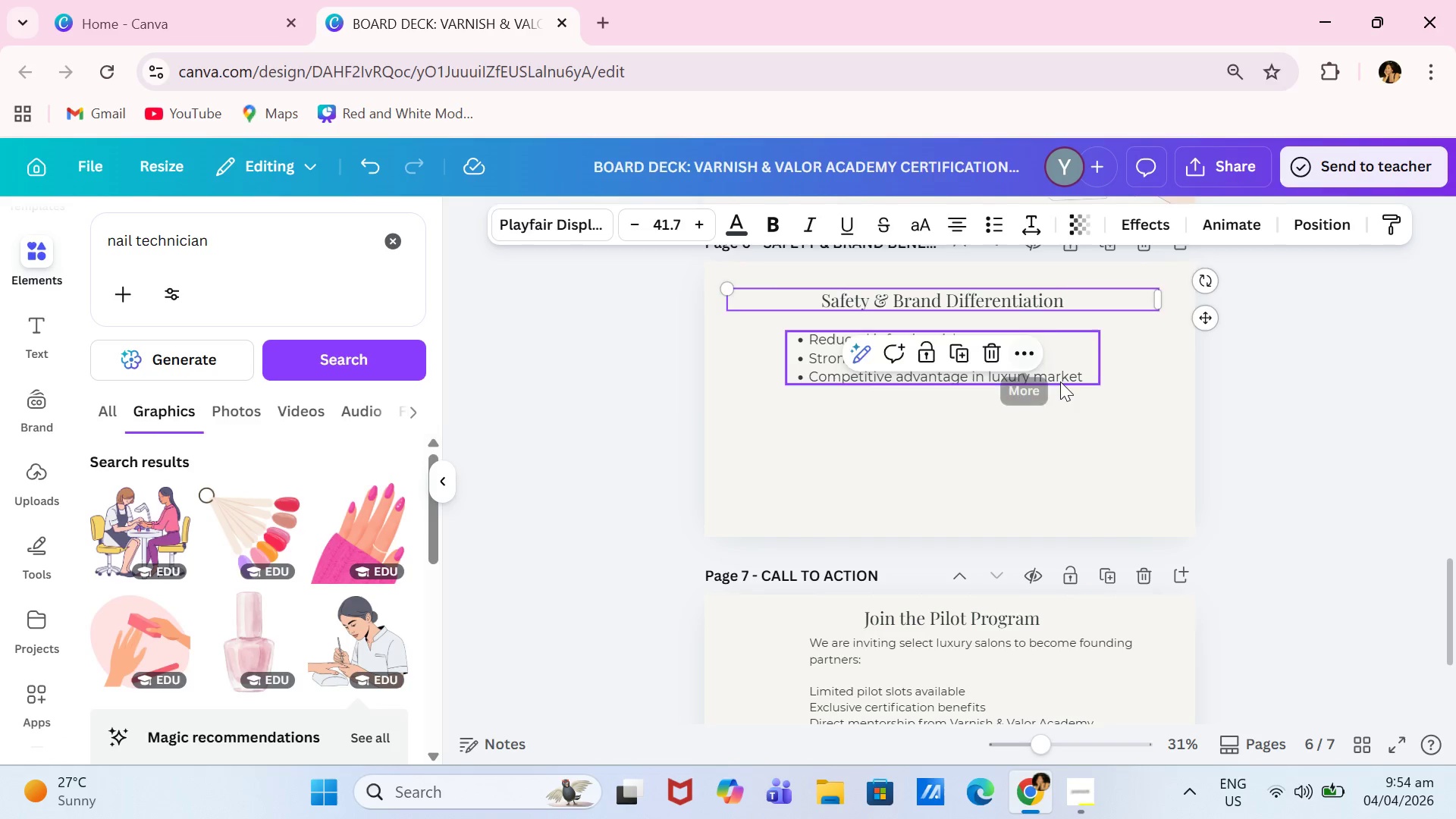 
left_click_drag(start_coordinate=[1060, 381], to_coordinate=[1066, 375])
 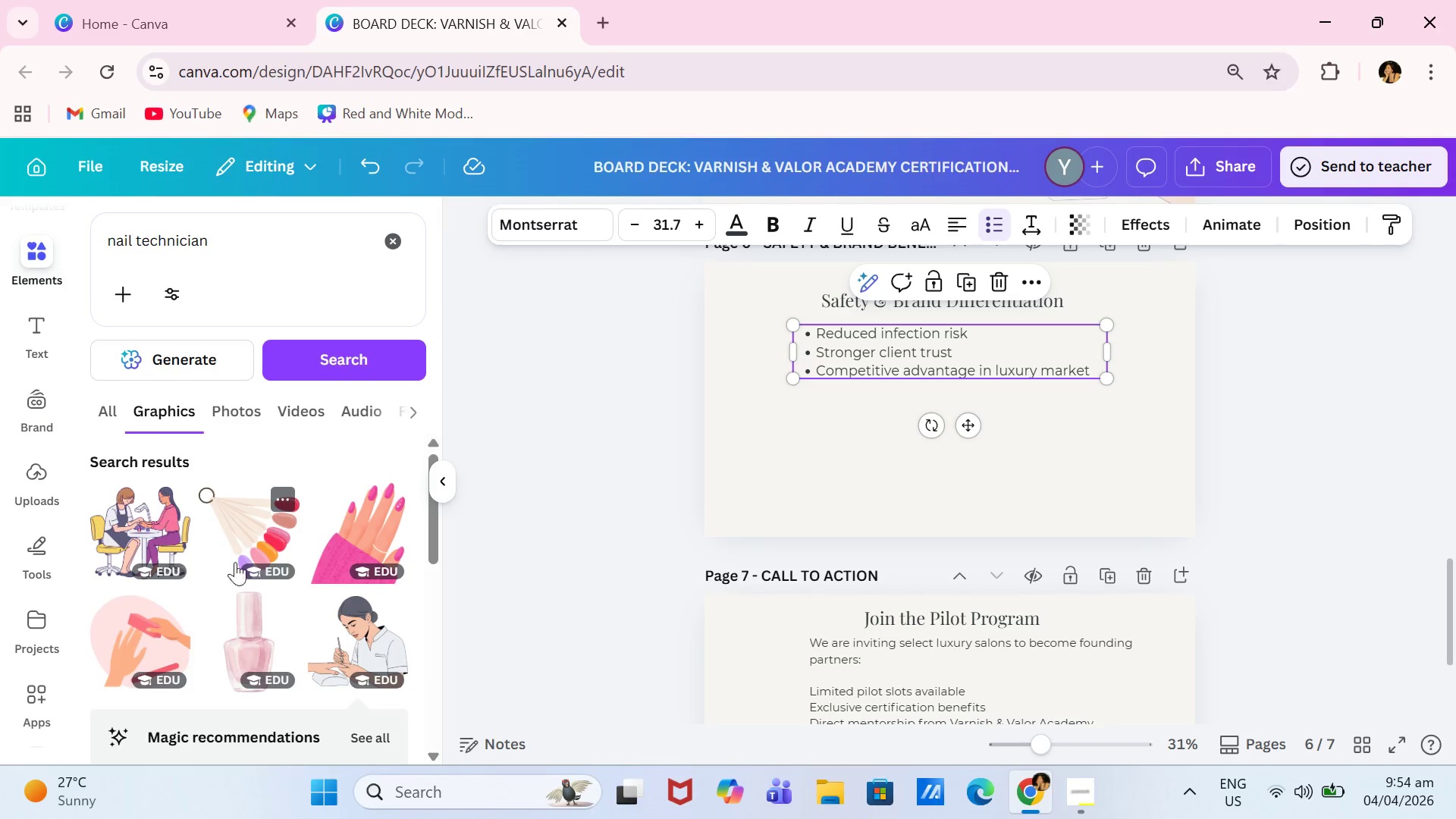 
left_click([132, 541])
 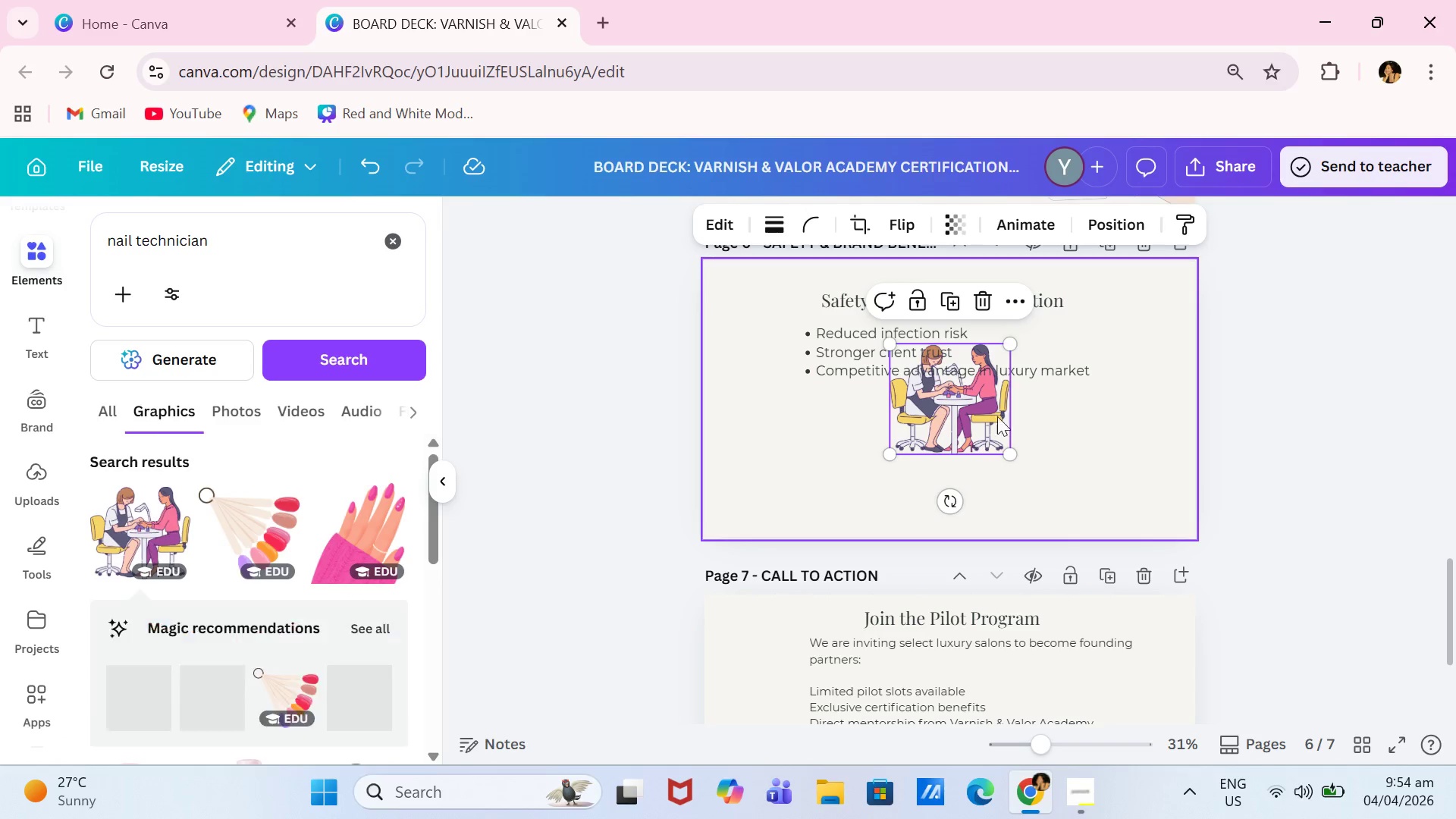 
left_click_drag(start_coordinate=[974, 409], to_coordinate=[843, 484])
 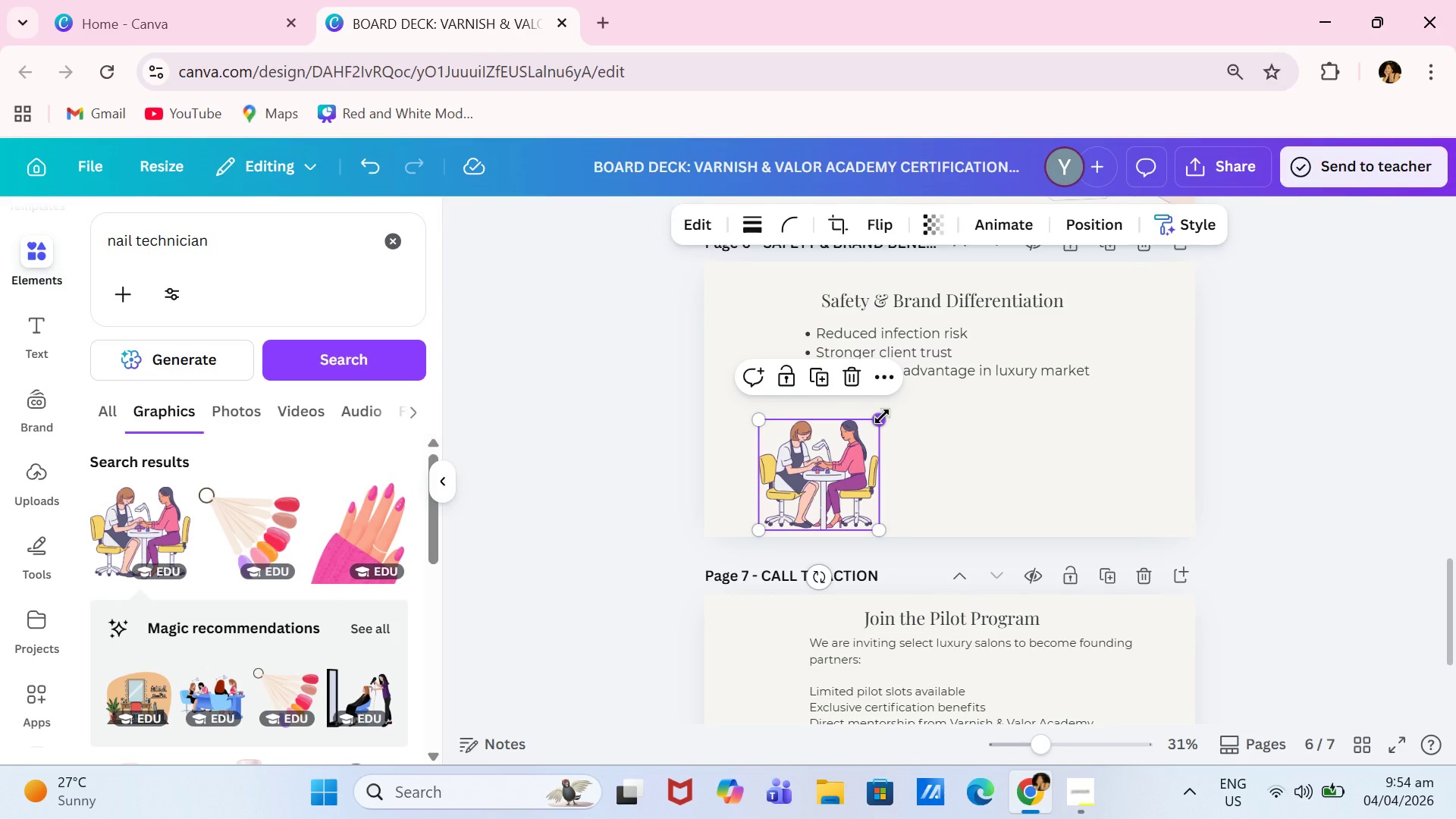 
left_click_drag(start_coordinate=[836, 463], to_coordinate=[1065, 450])
 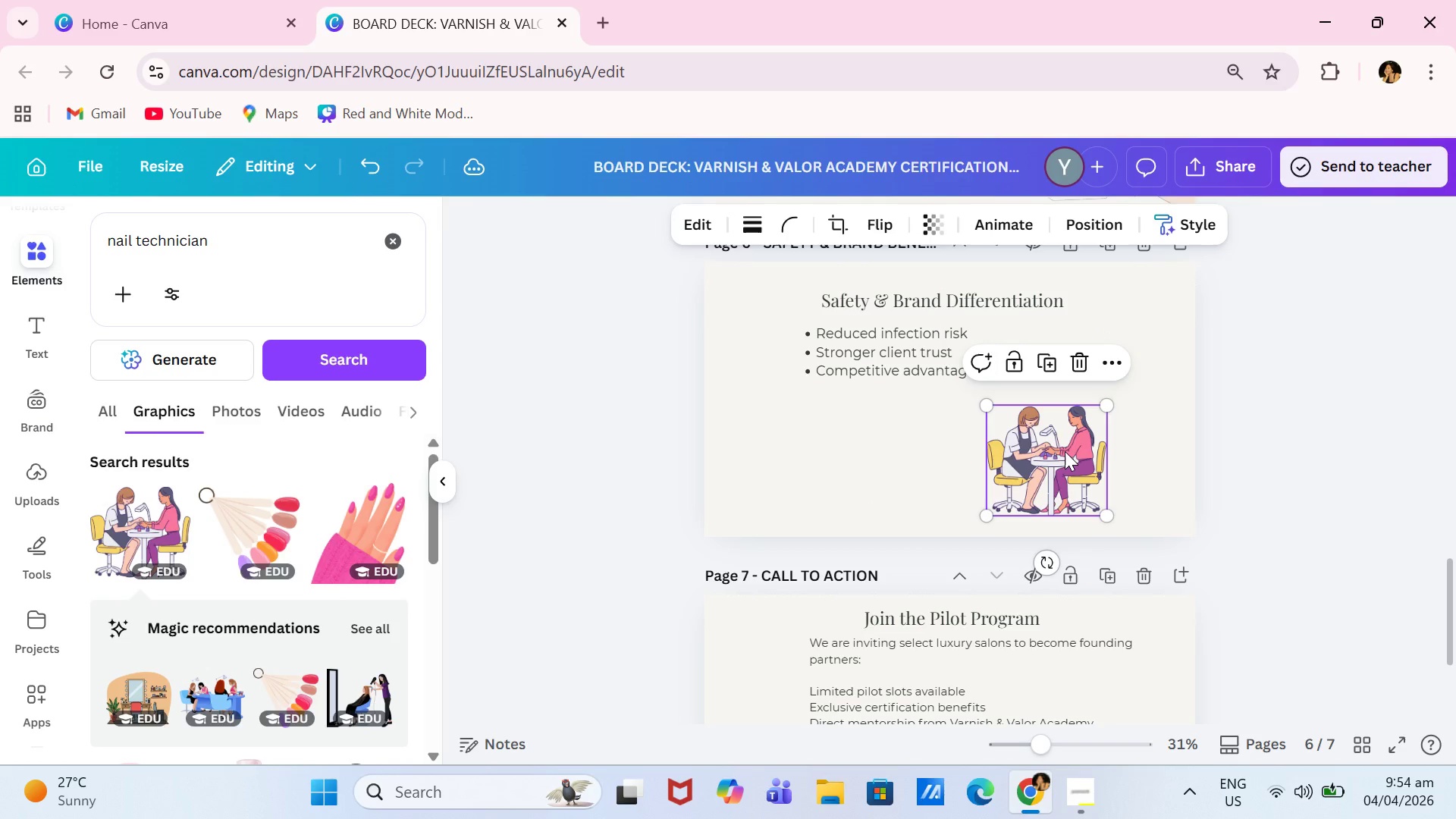 
left_click([1065, 451])
 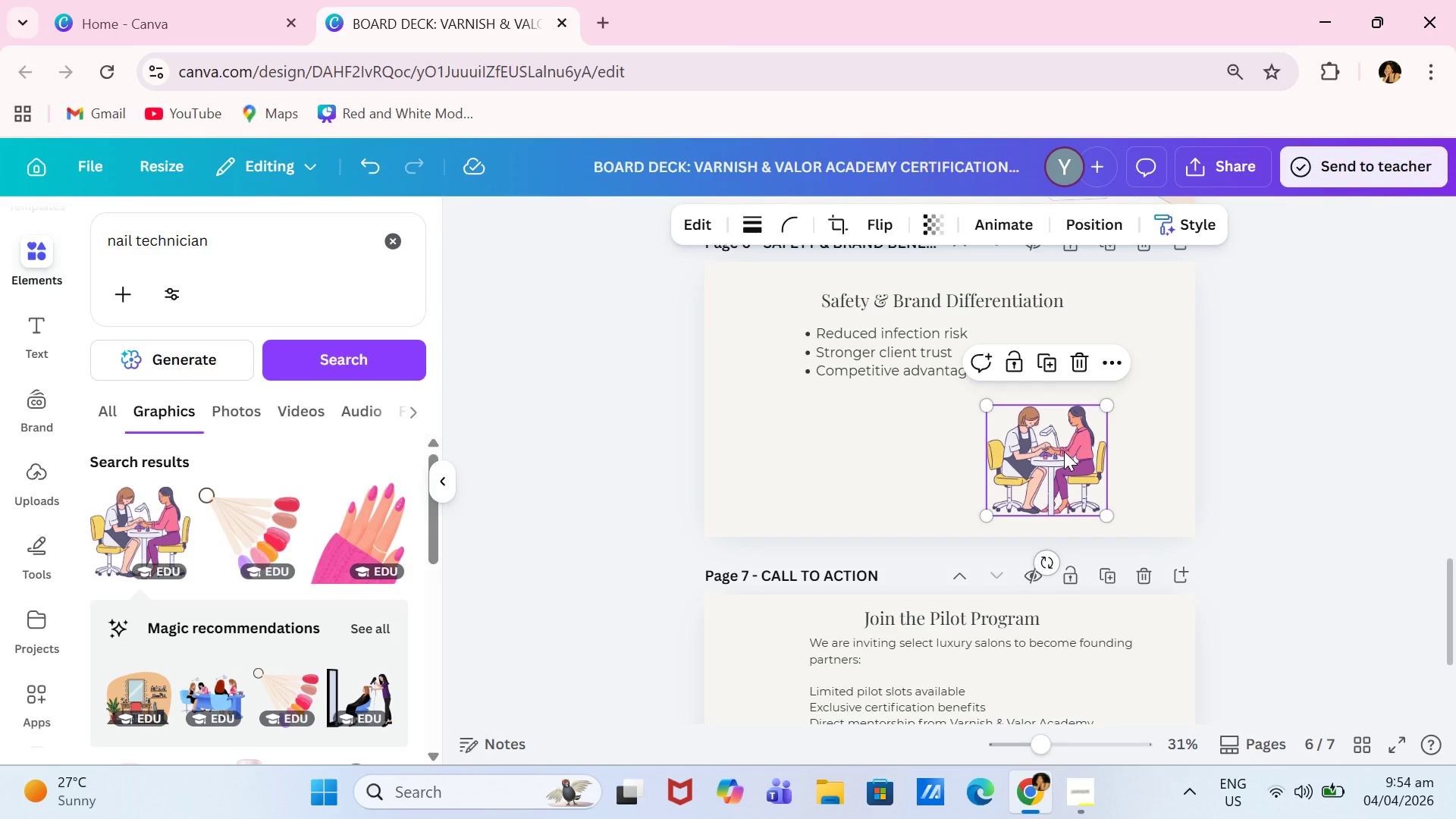 
key(Backspace)
 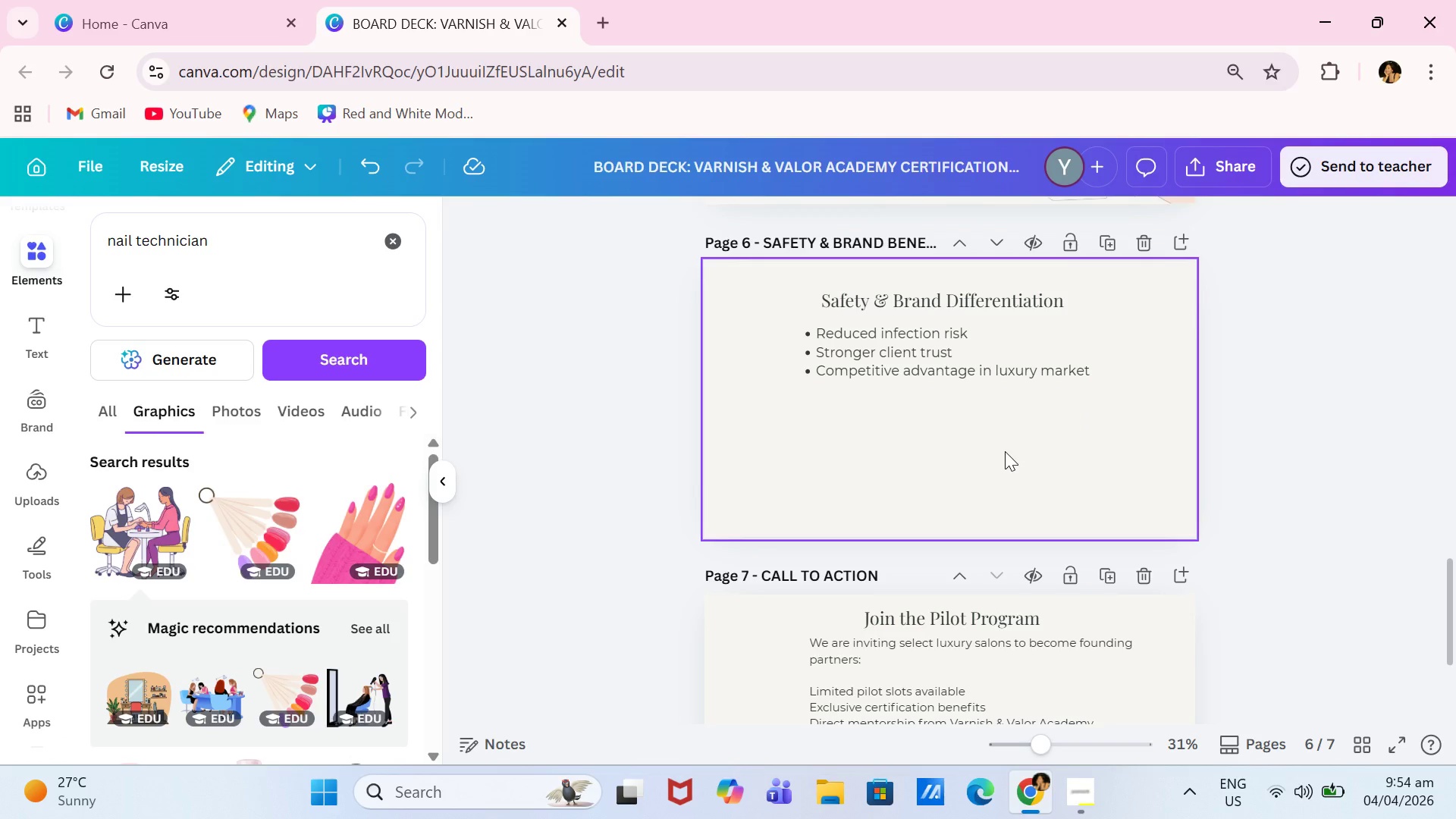 
wait(5.28)
 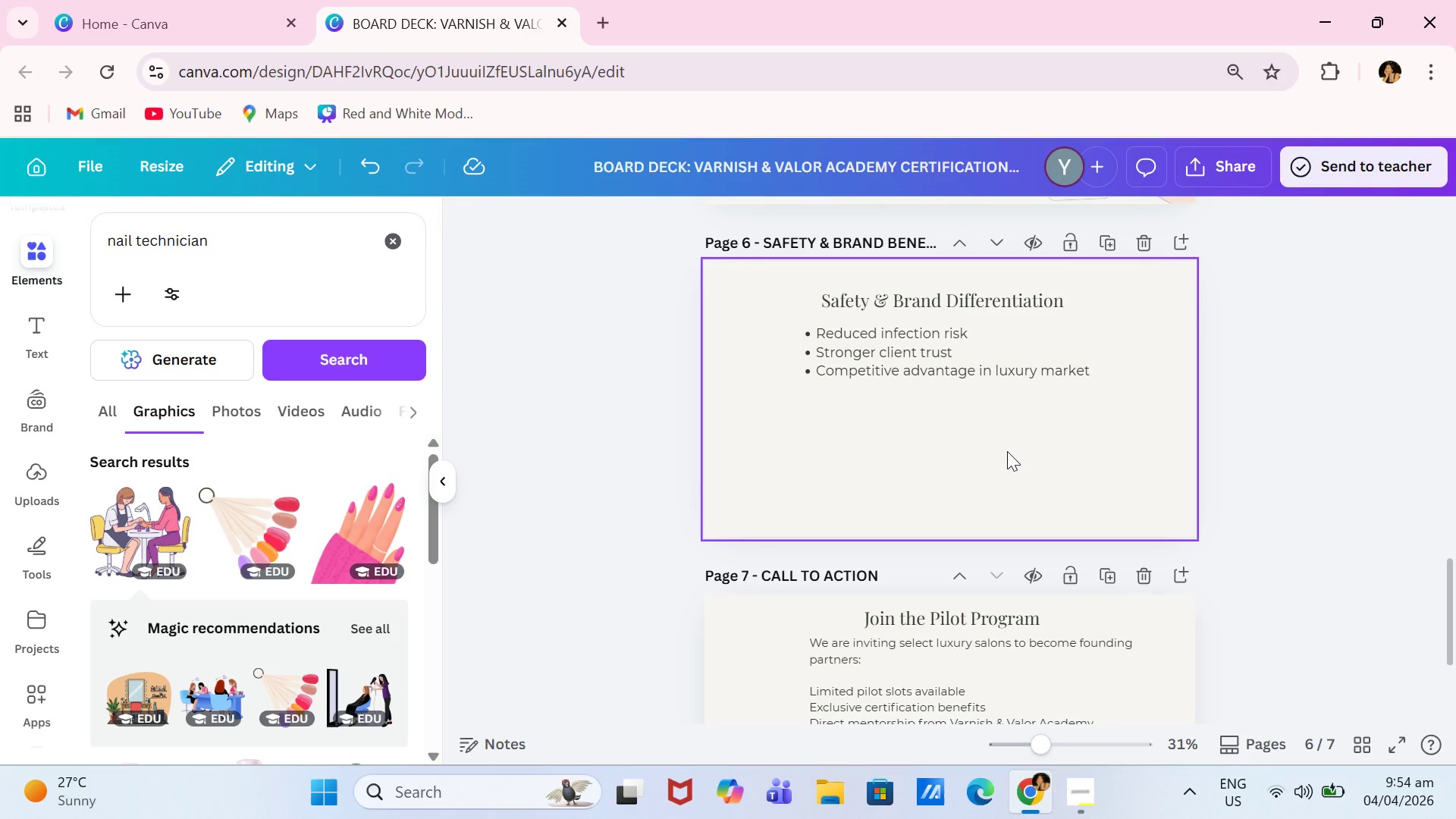 
left_click_drag(start_coordinate=[964, 353], to_coordinate=[888, 397])
 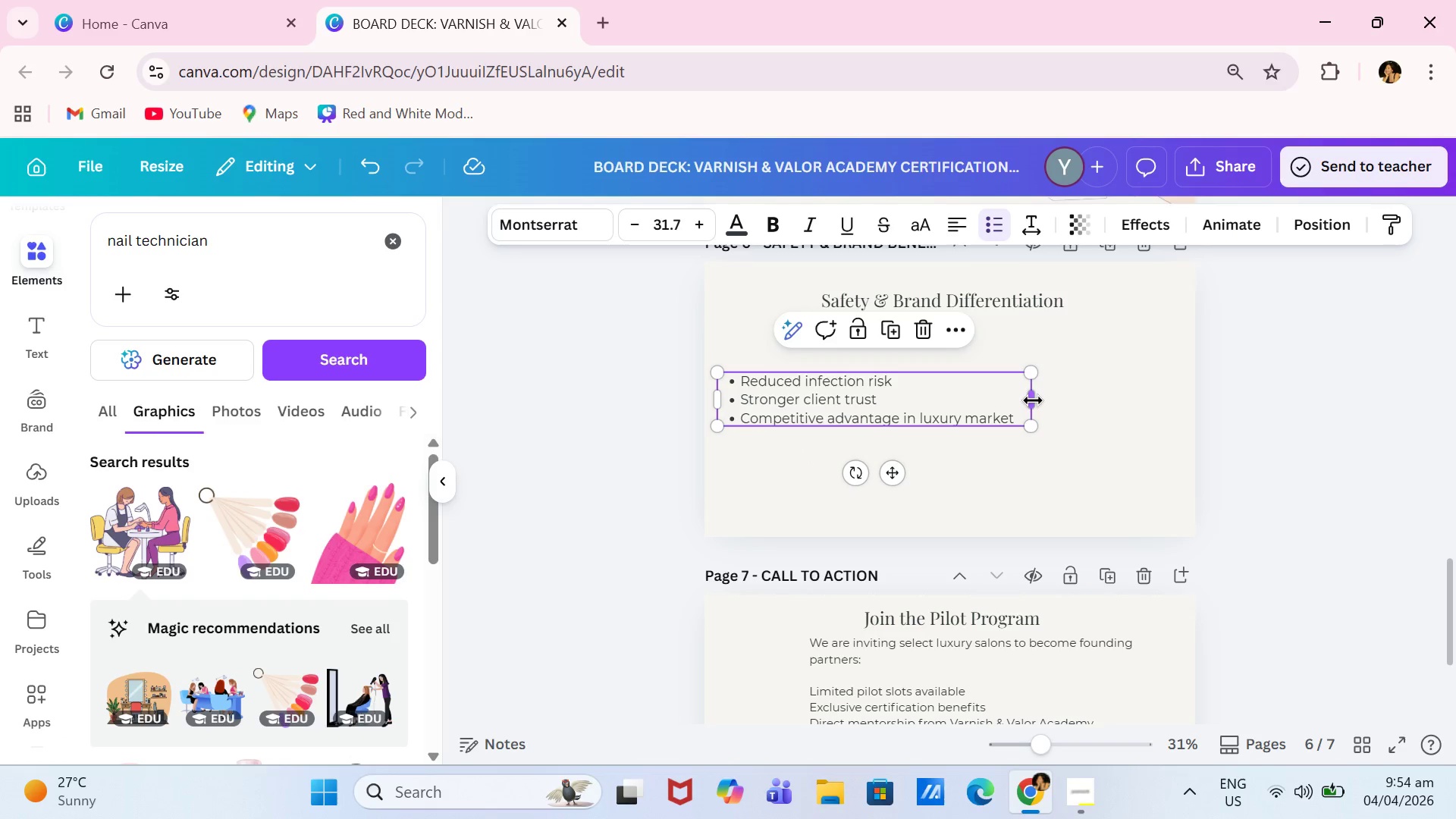 
left_click_drag(start_coordinate=[1034, 400], to_coordinate=[885, 415])
 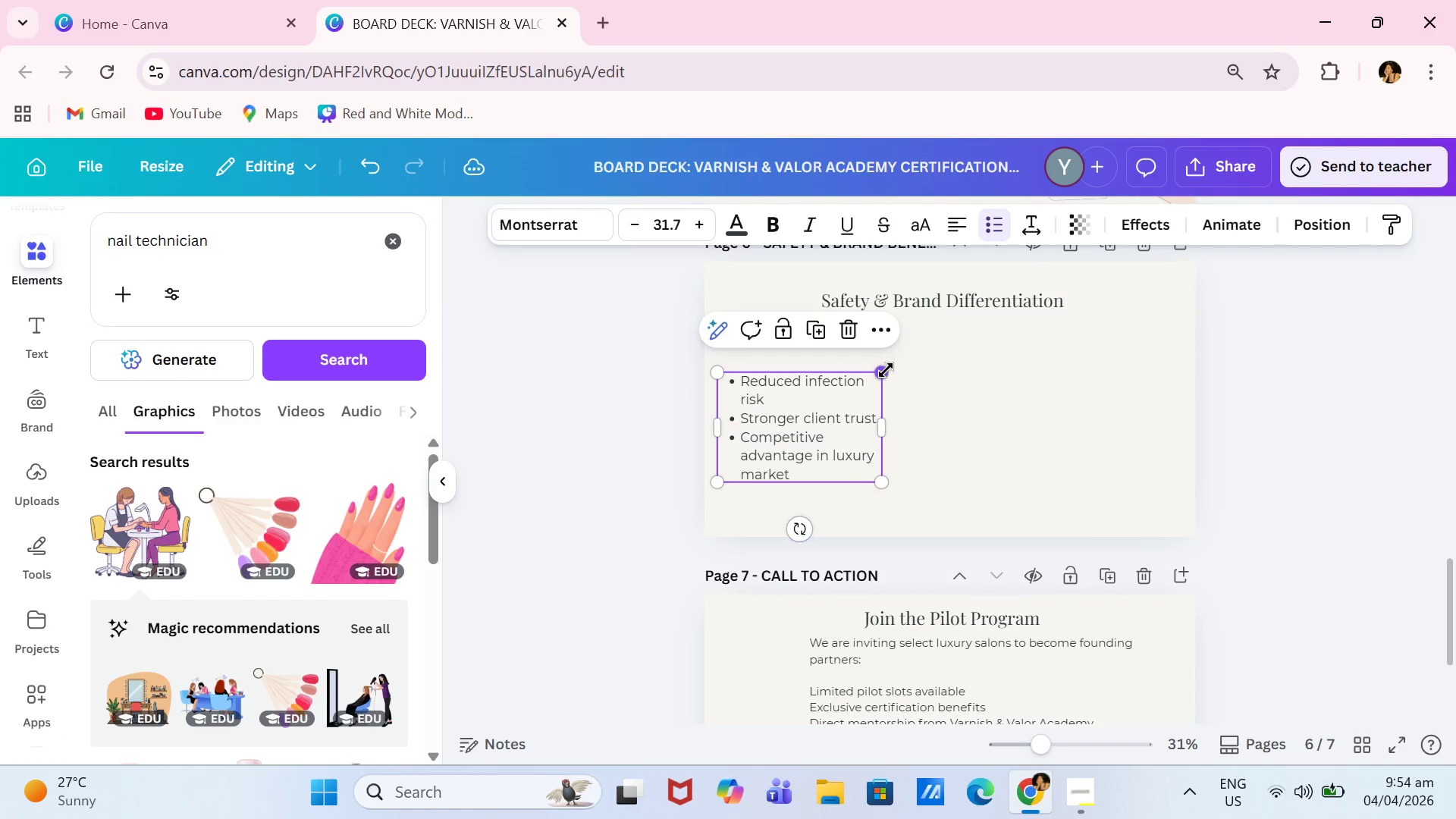 
left_click_drag(start_coordinate=[883, 370], to_coordinate=[955, 337])
 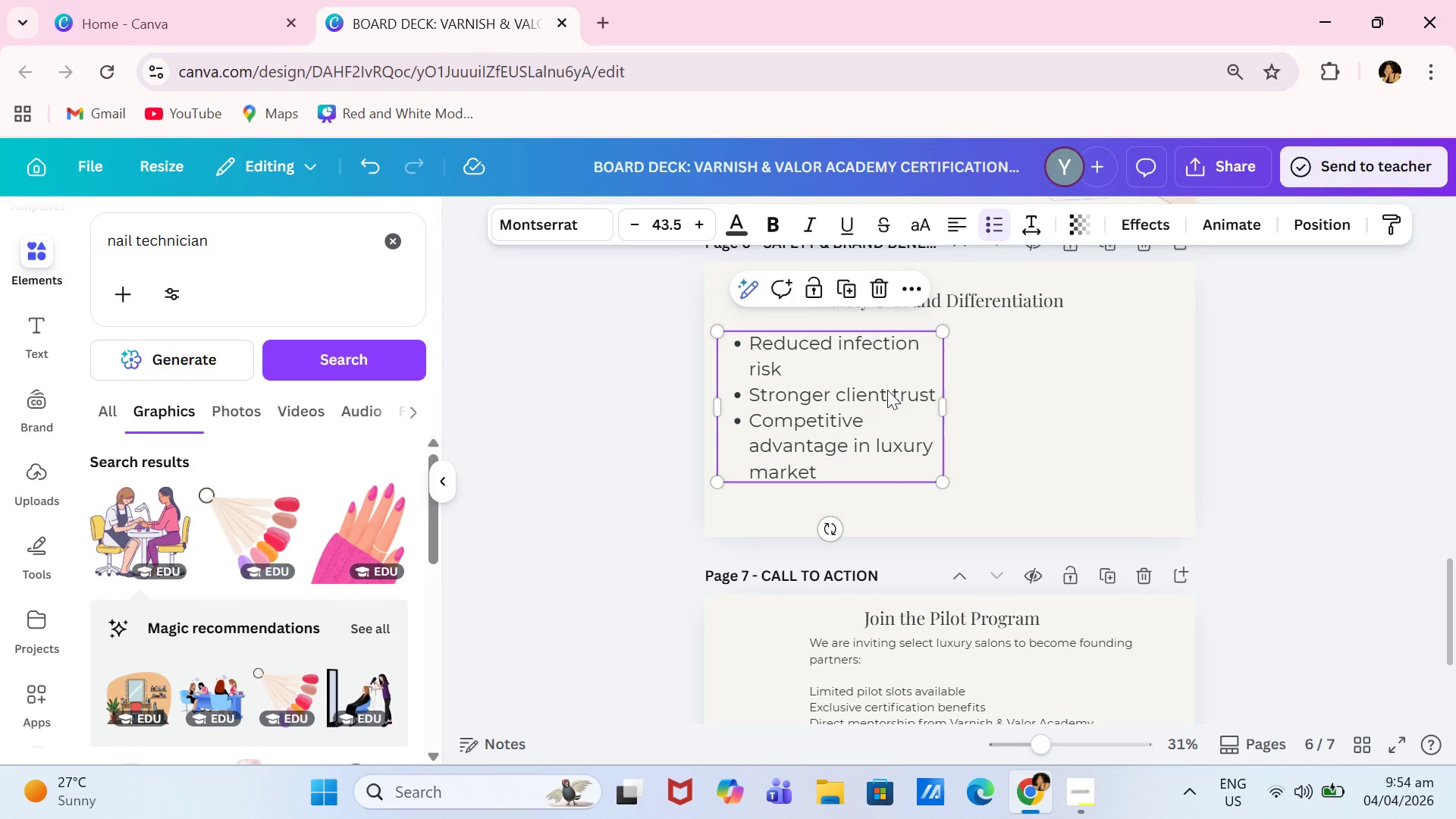 
left_click_drag(start_coordinate=[887, 390], to_coordinate=[899, 389])
 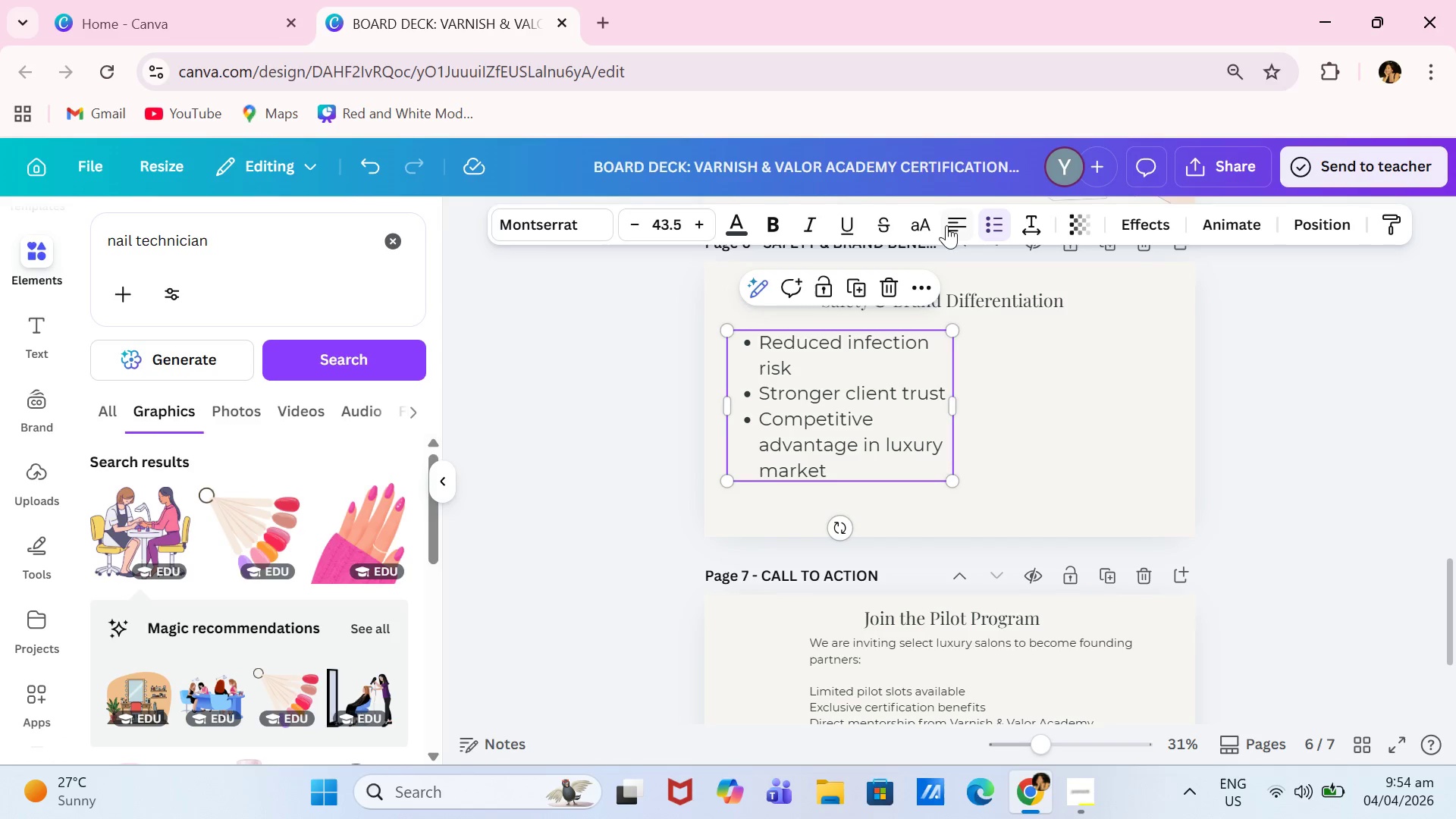 
left_click([945, 221])
 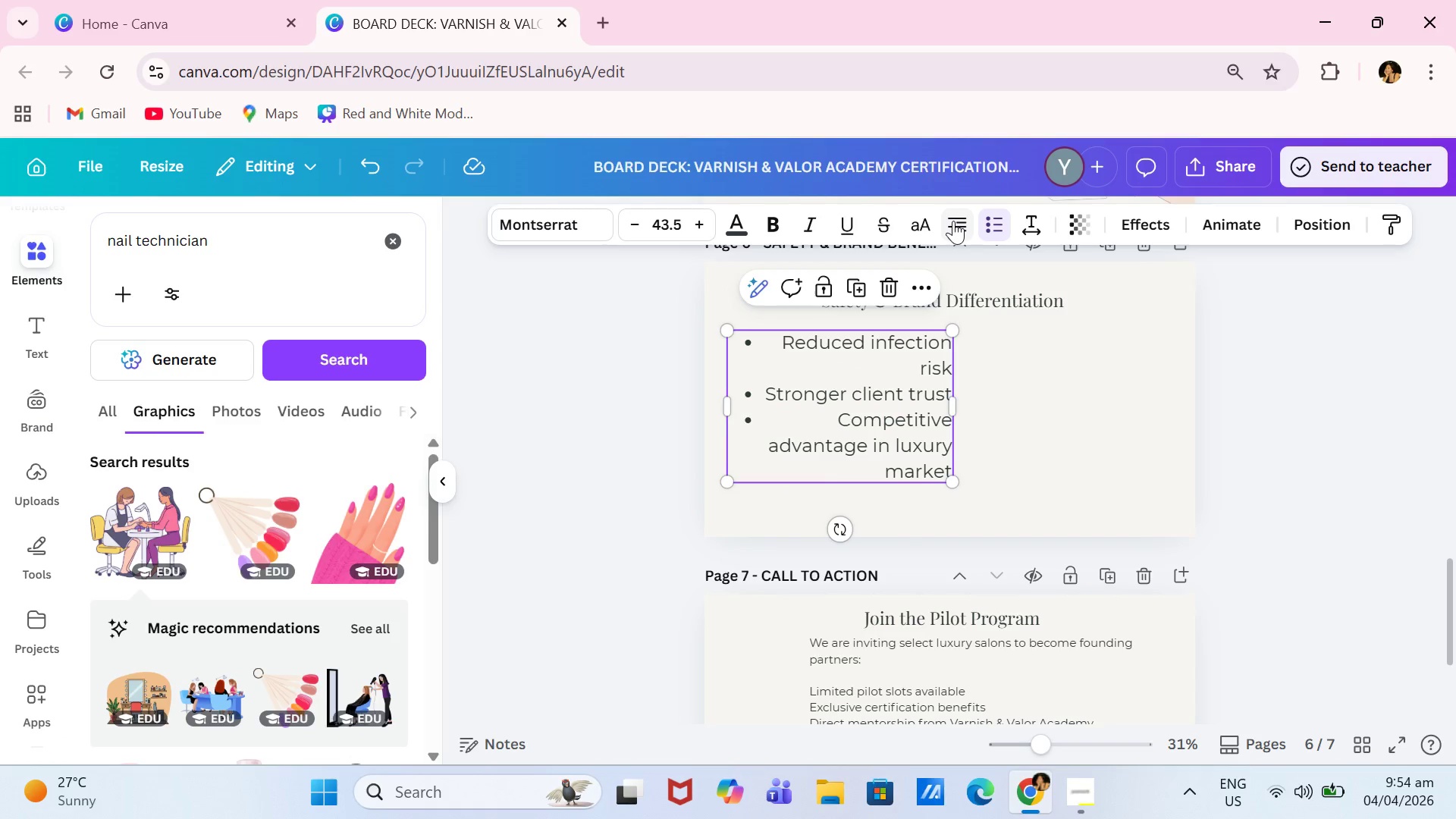 
double_click([953, 221])
 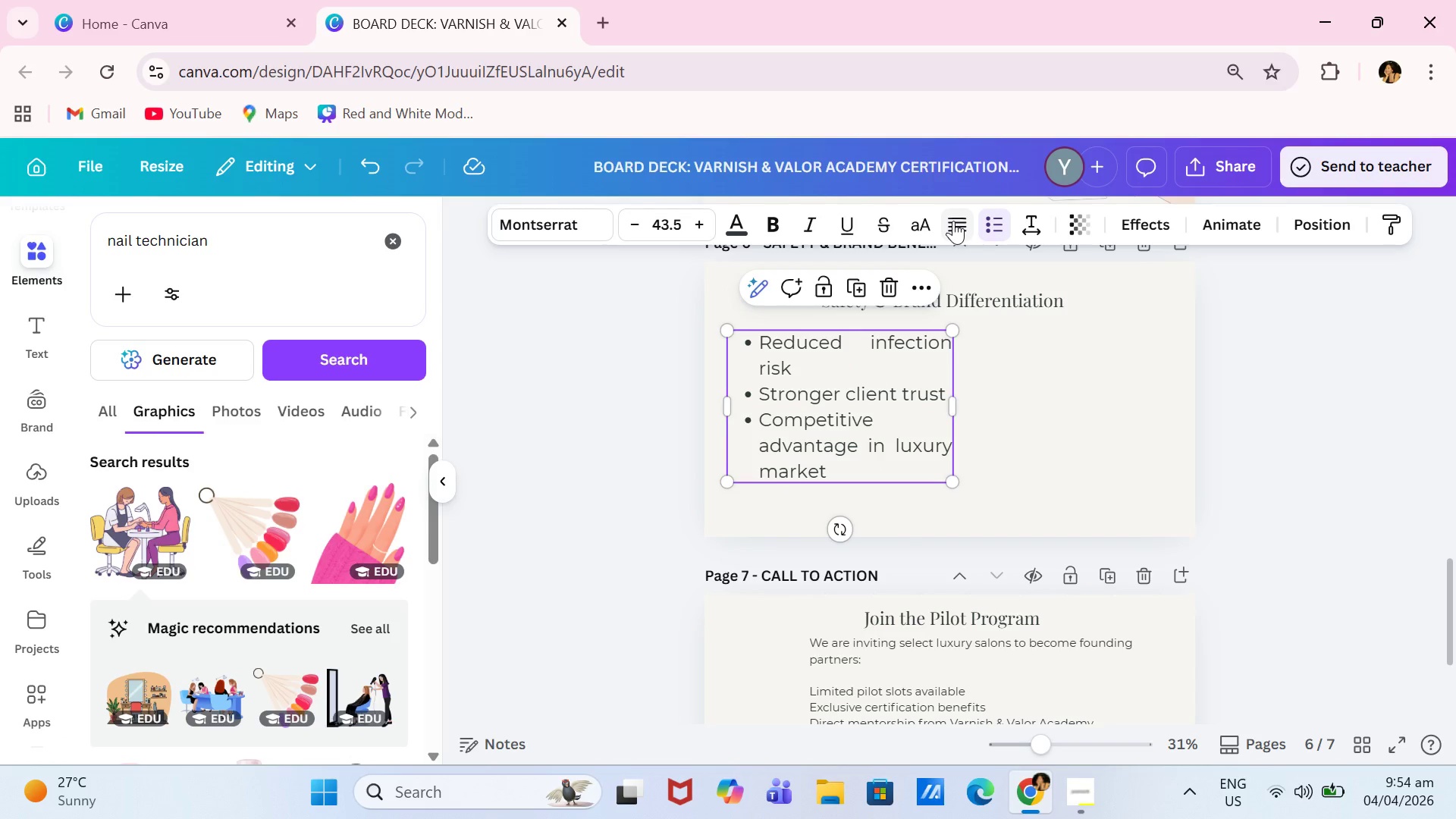 
left_click([953, 221])
 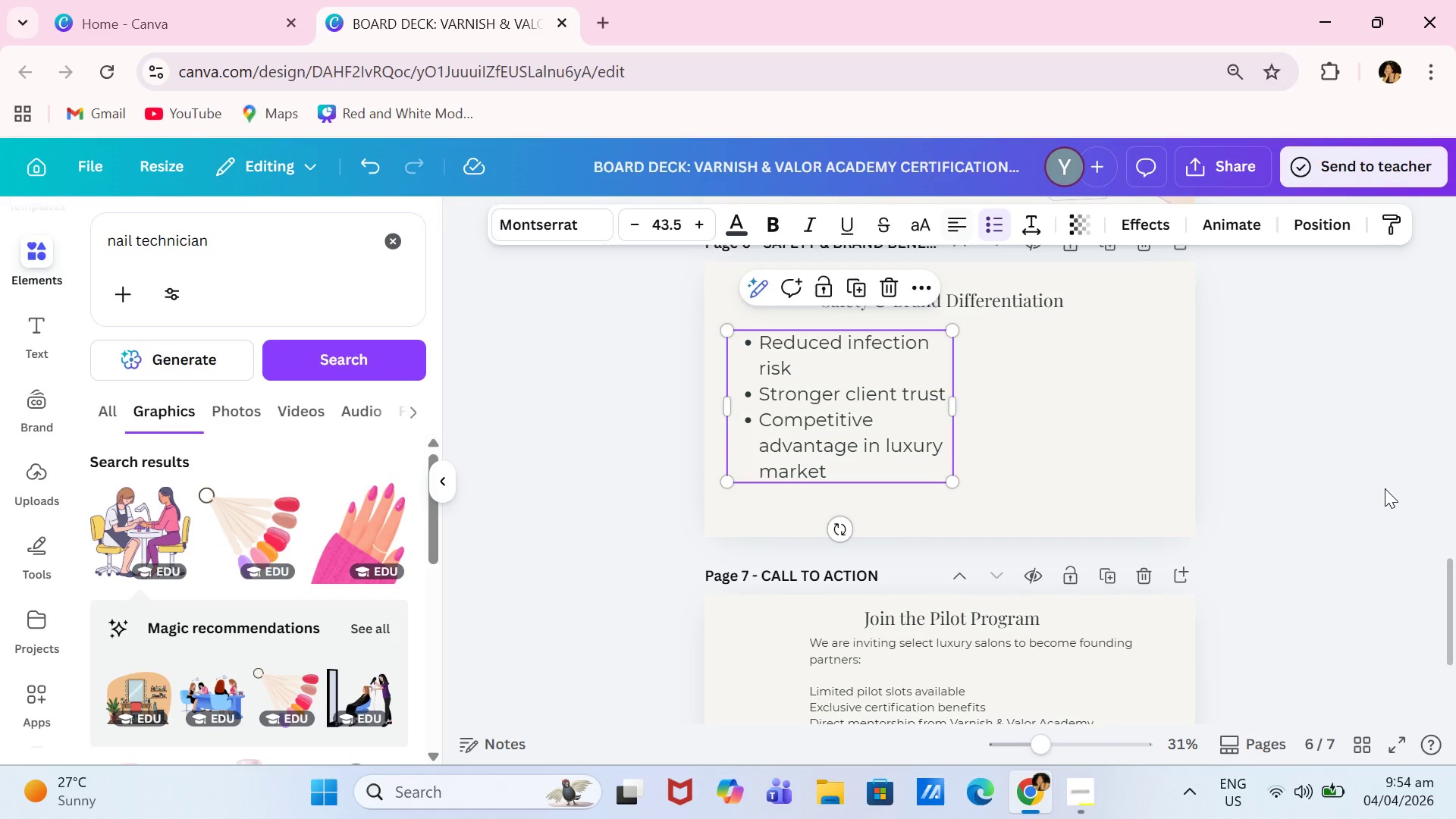 
left_click([1438, 509])
 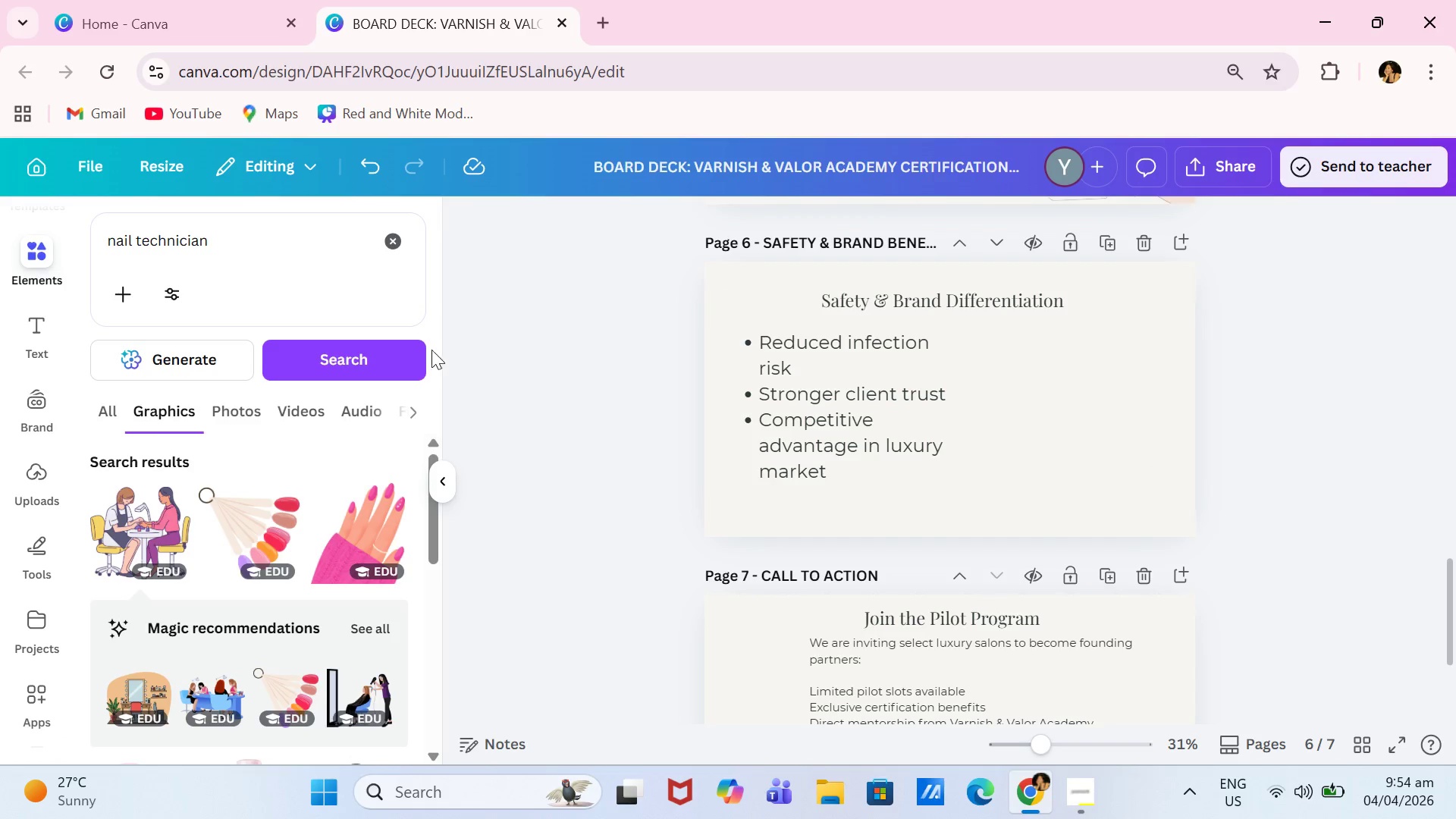 
left_click_drag(start_coordinate=[246, 259], to_coordinate=[107, 244])
 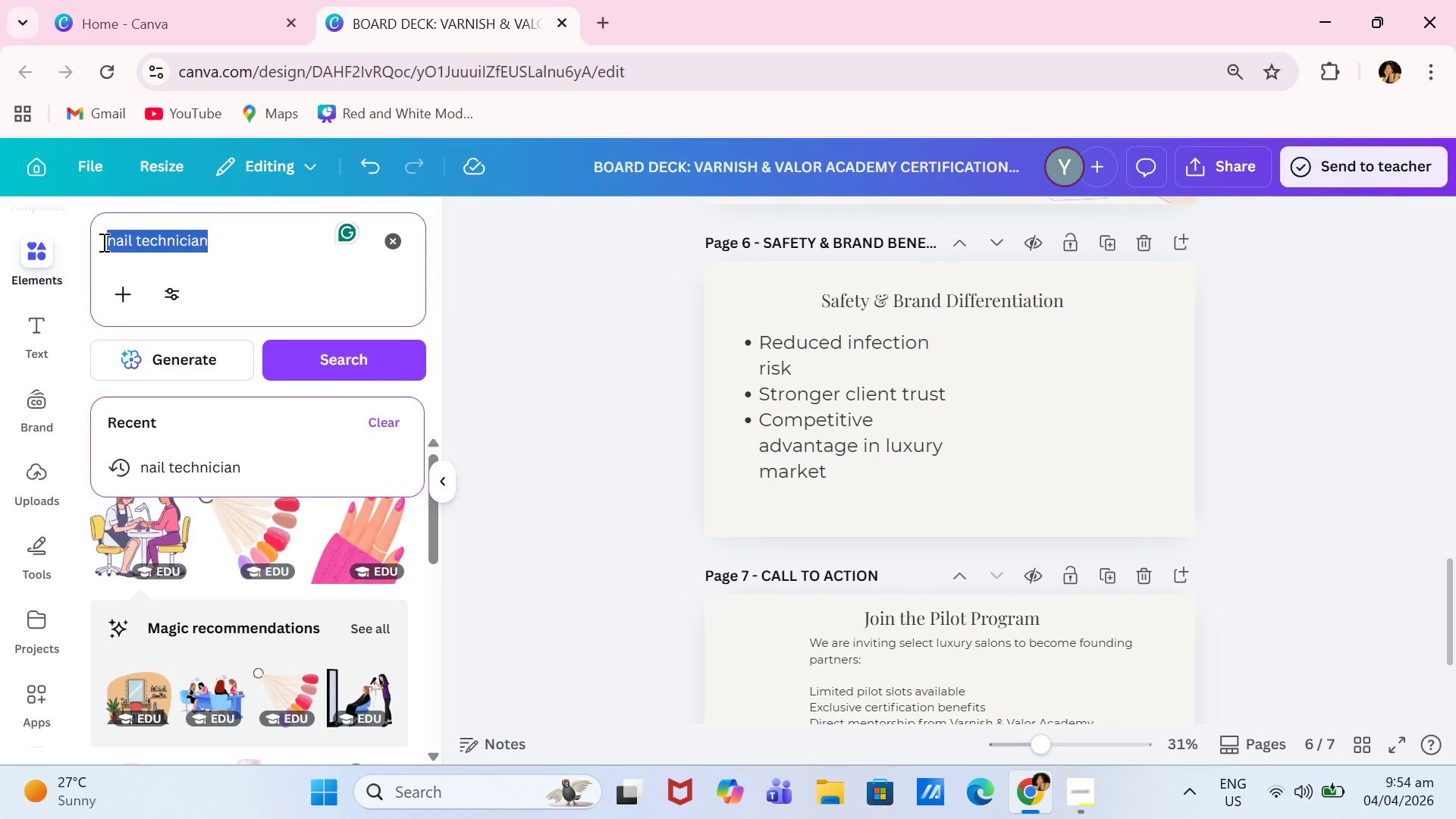 
type(sterilized tools)
 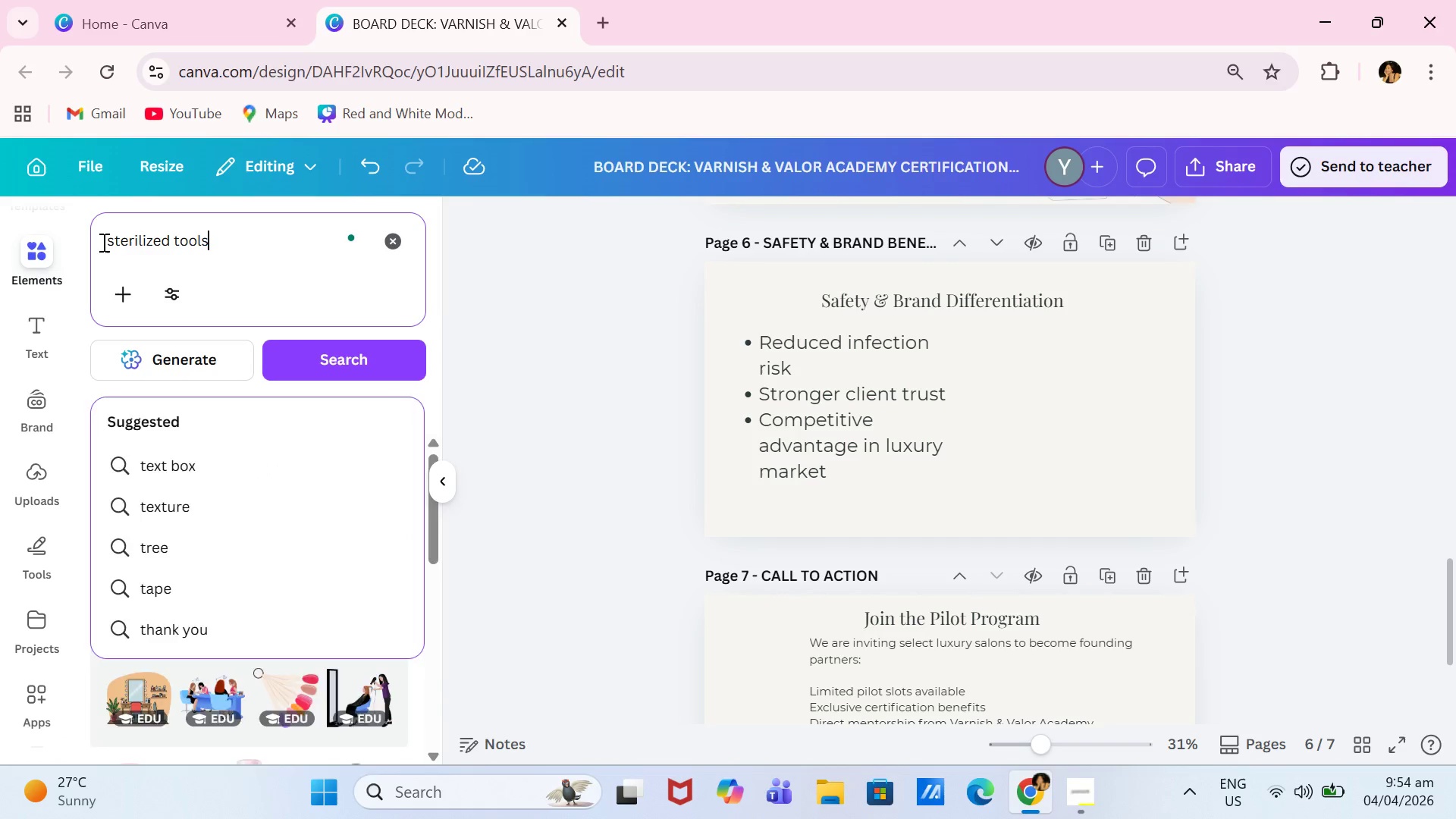 
key(Enter)
 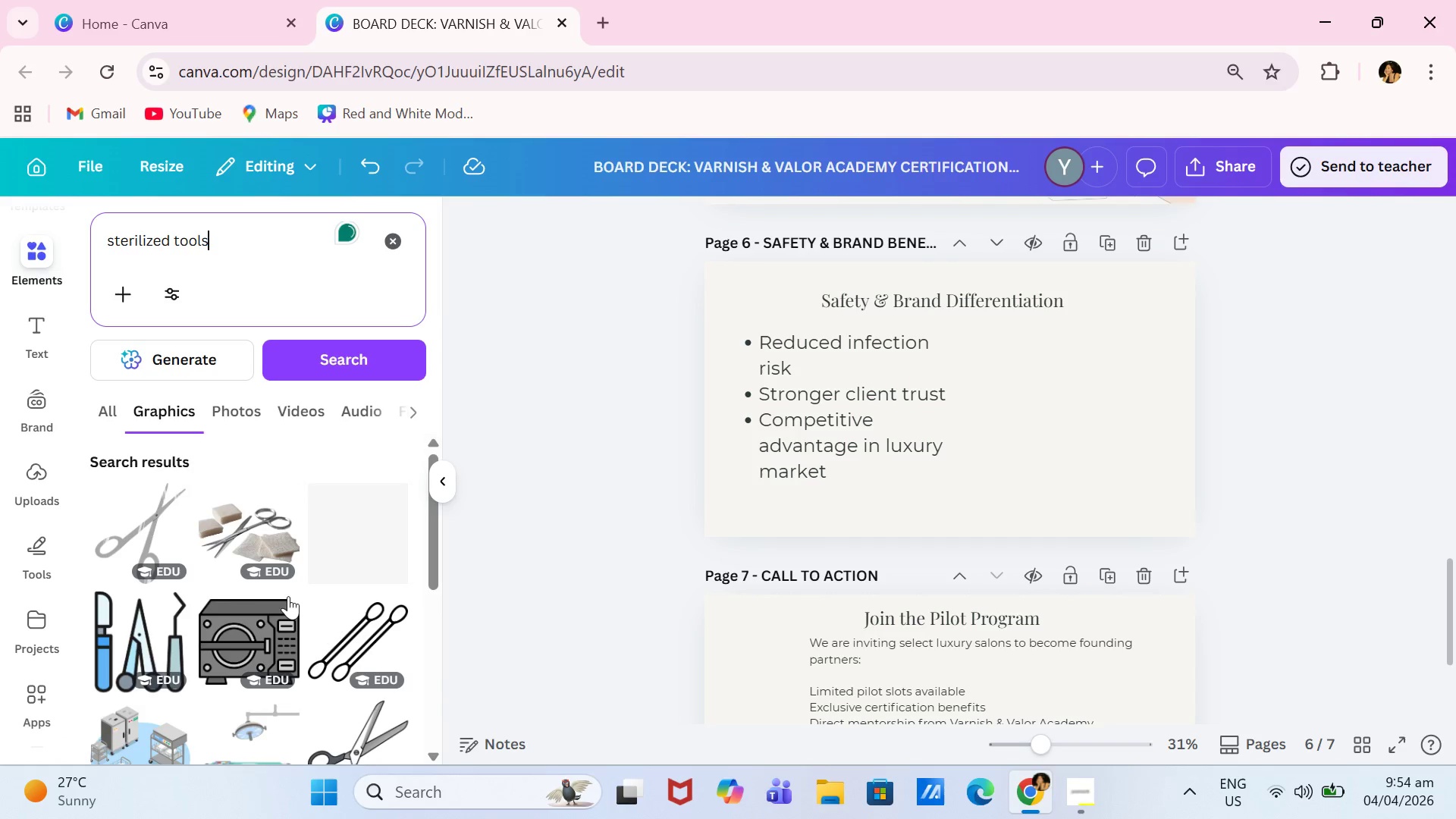 
scroll: coordinate [218, 583], scroll_direction: down, amount: 1.0
 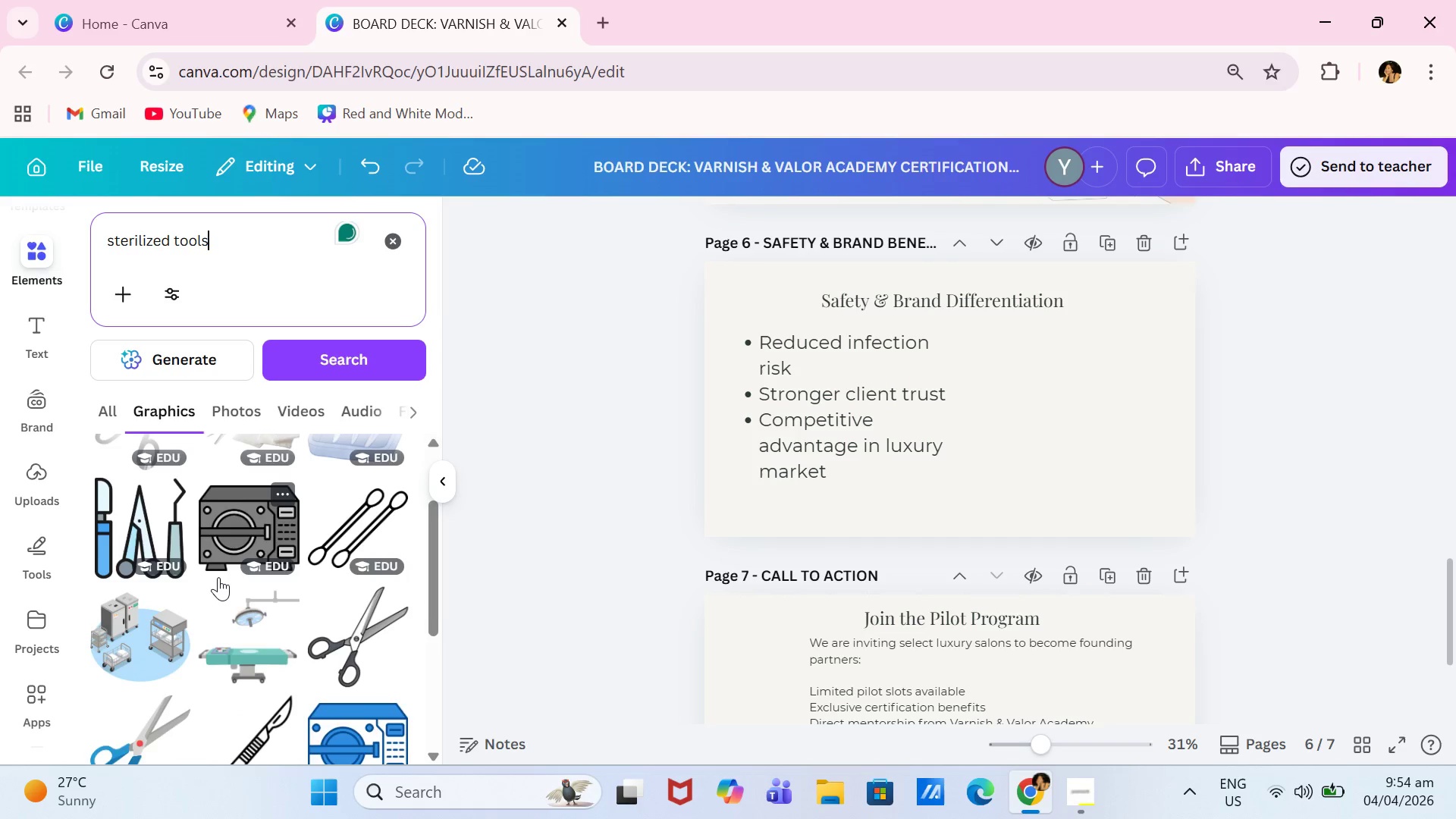 
scroll: coordinate [218, 577], scroll_direction: up, amount: 1.0
 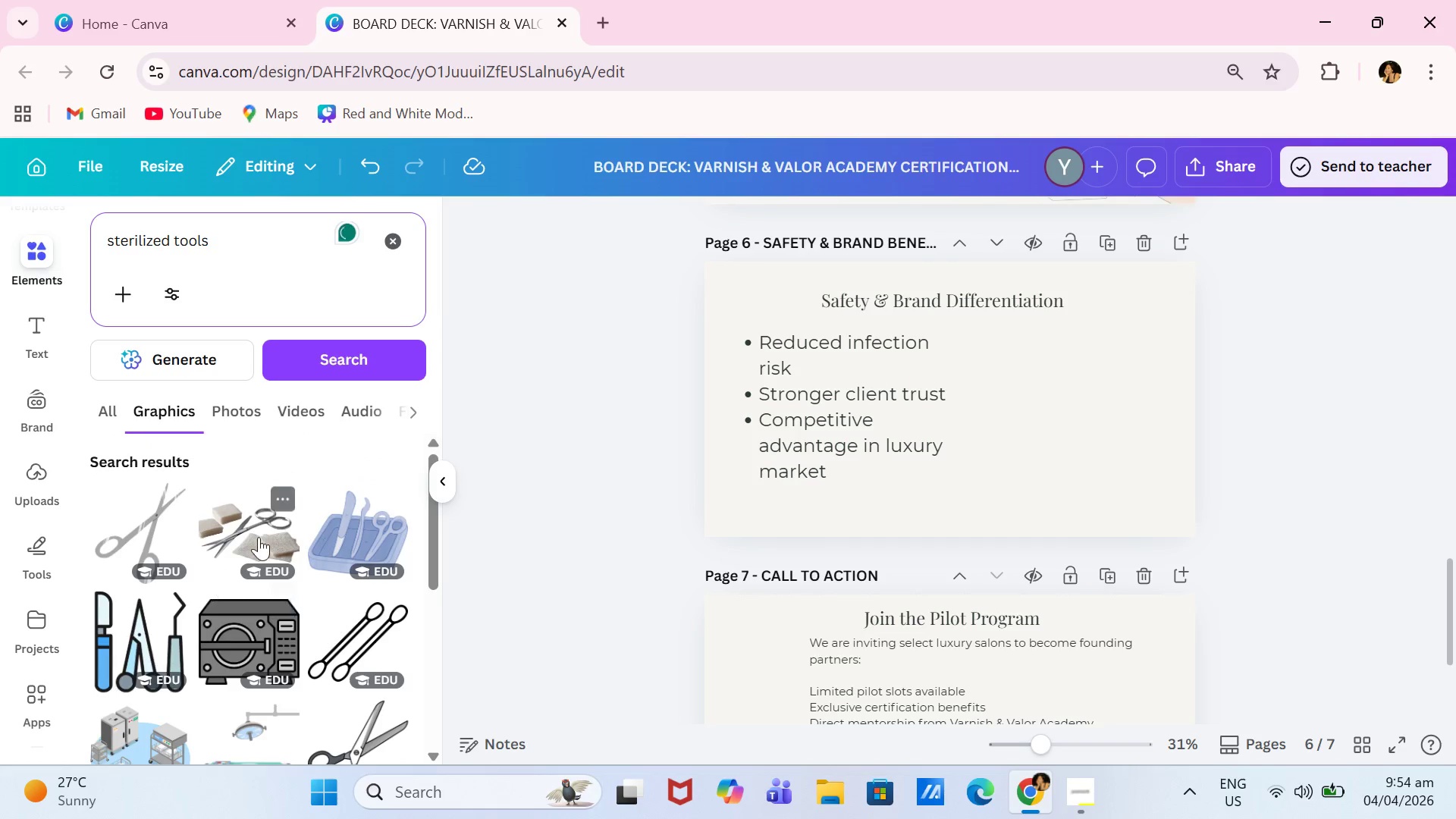 
left_click([261, 534])
 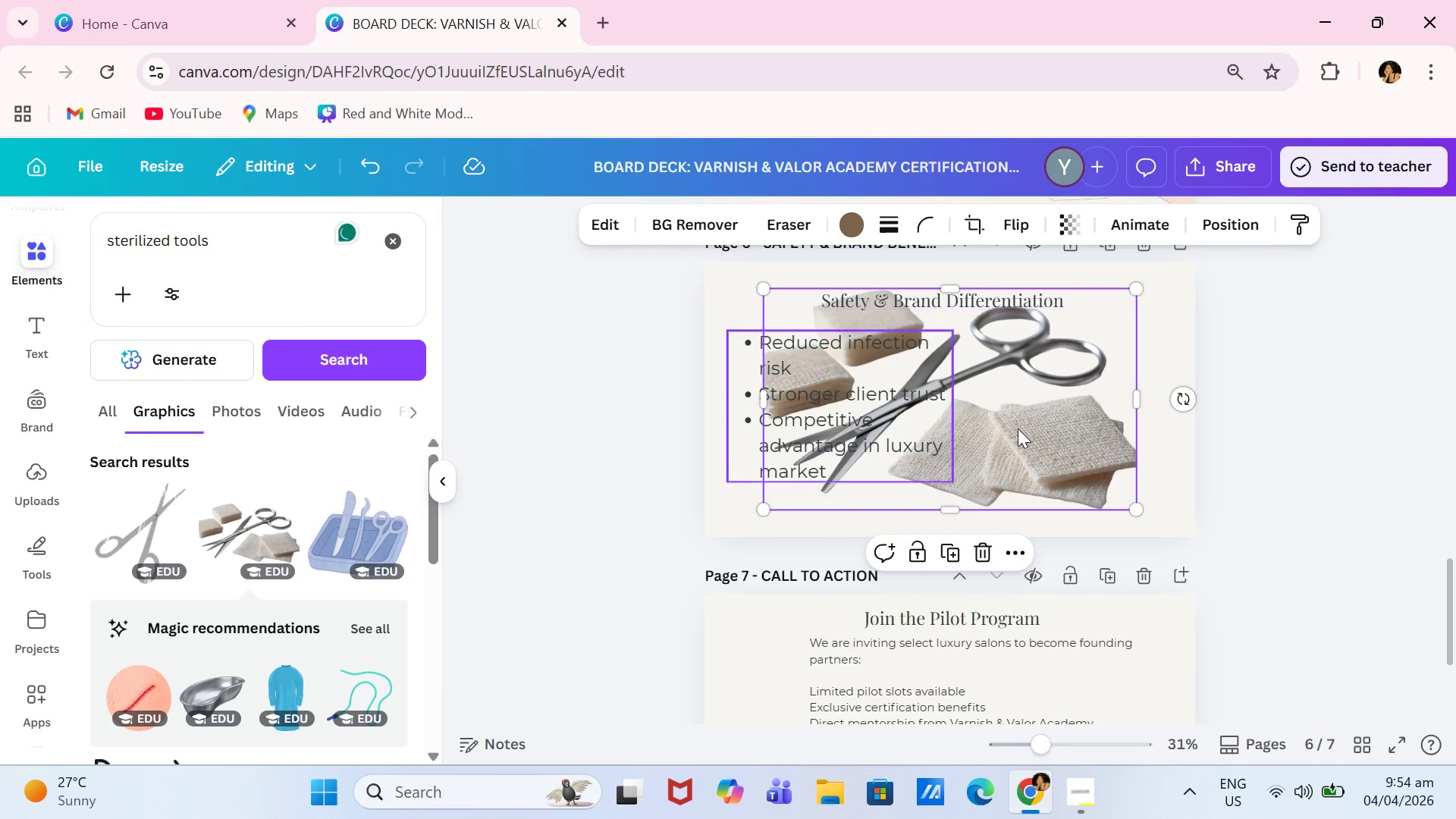 
left_click([1090, 461])
 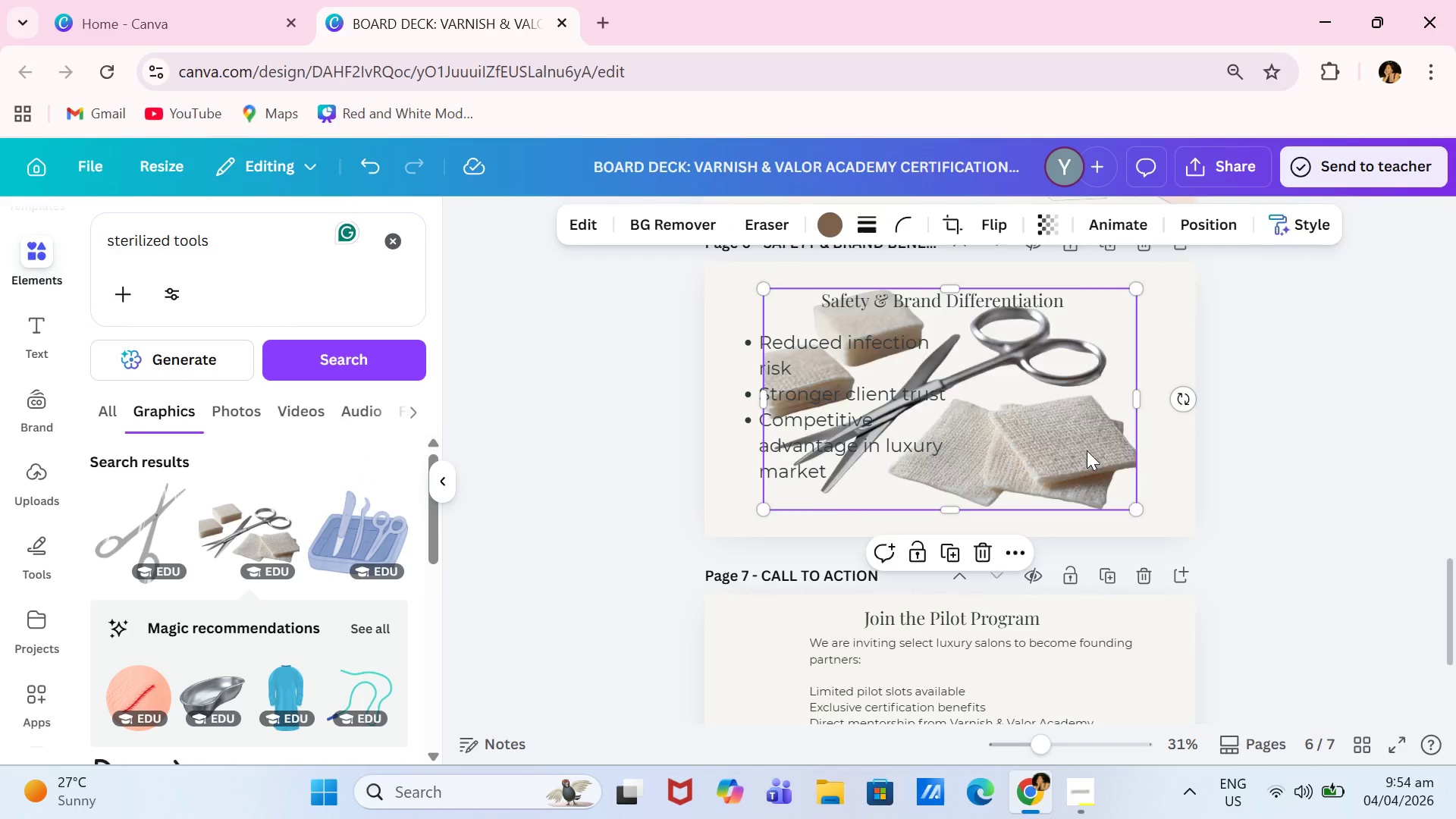 
key(Backspace)
 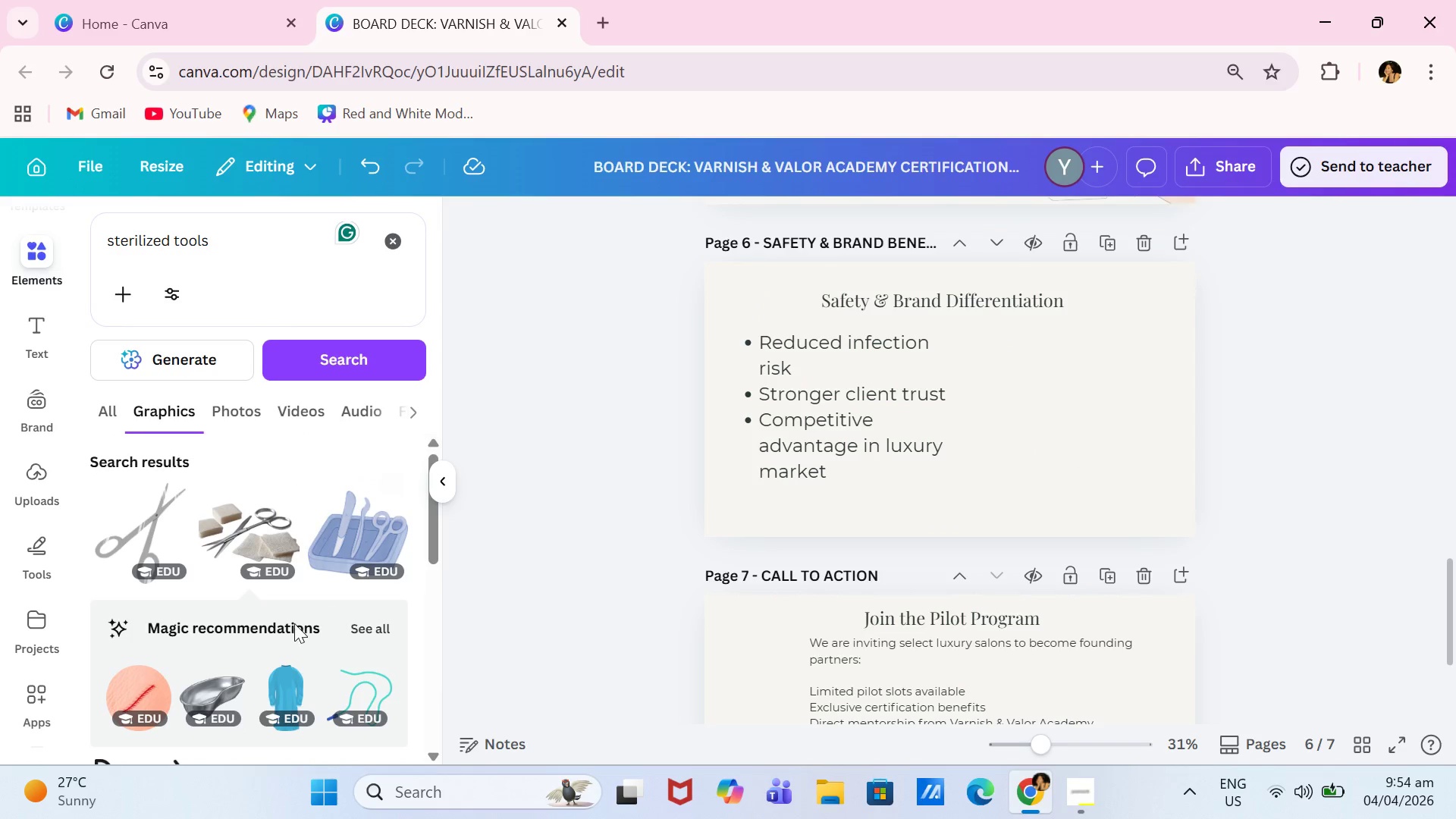 
left_click([381, 535])
 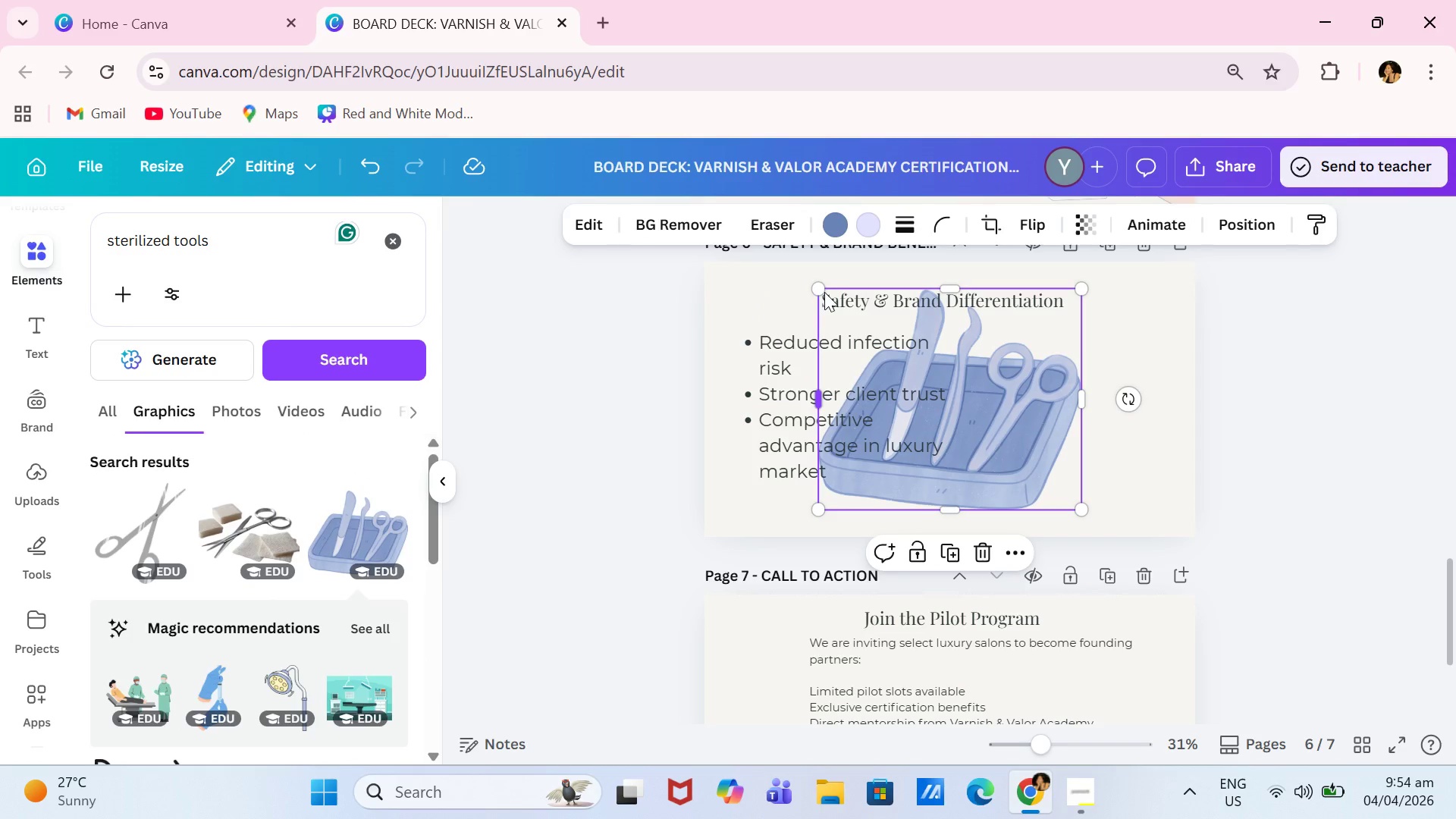 
left_click_drag(start_coordinate=[821, 290], to_coordinate=[976, 344])
 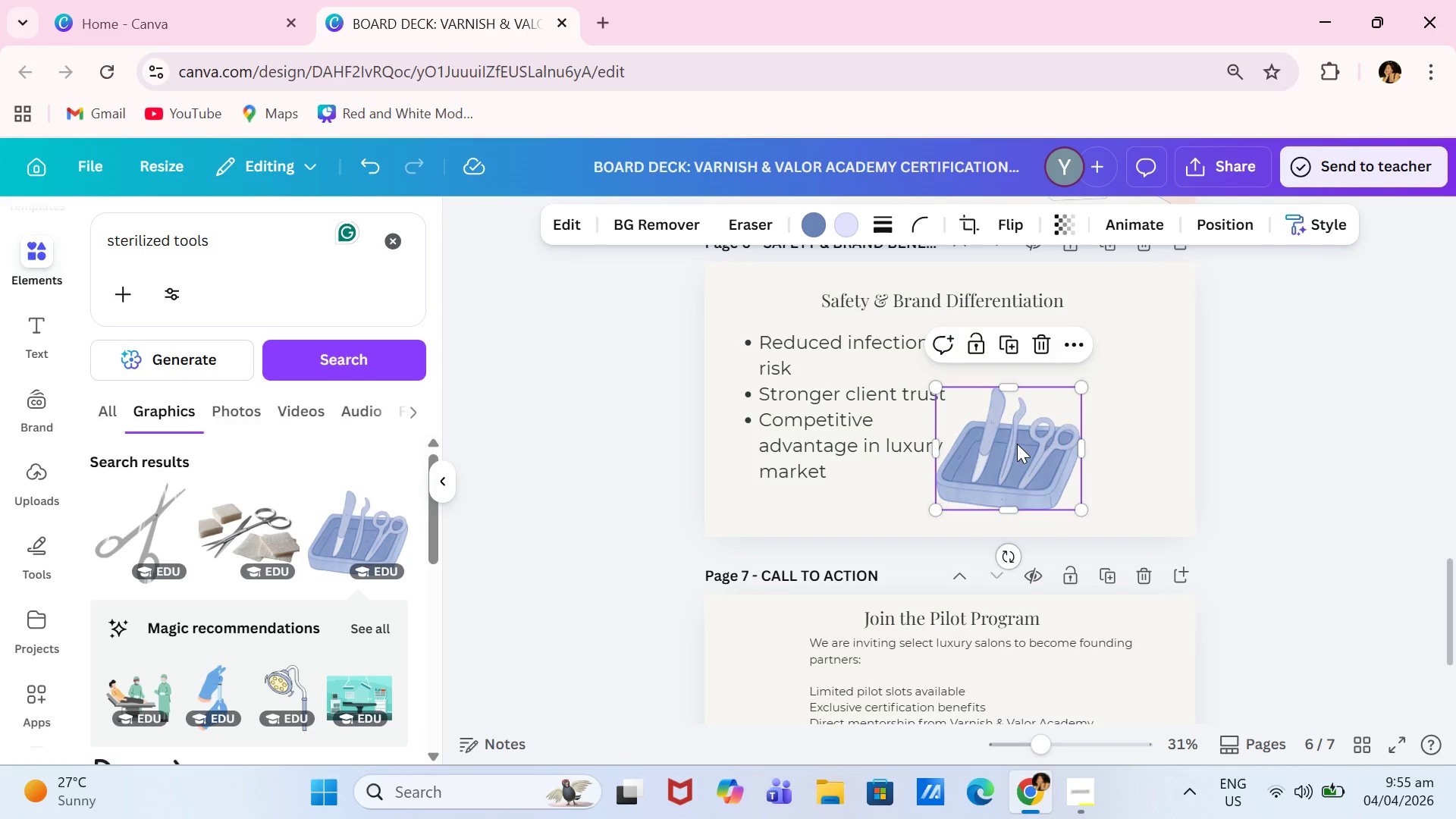 
left_click_drag(start_coordinate=[1017, 447], to_coordinate=[1065, 409])
 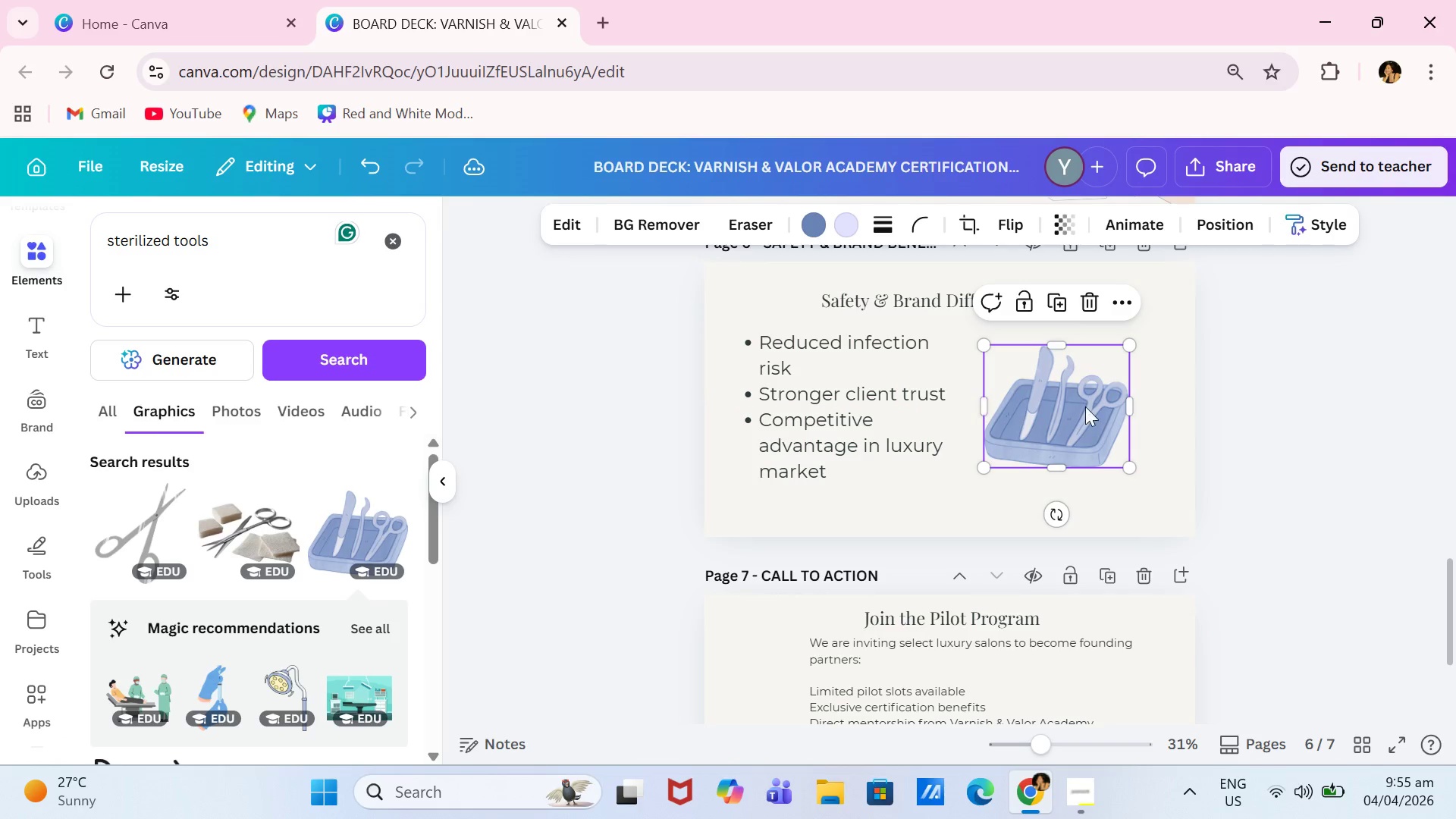 
left_click([1251, 388])
 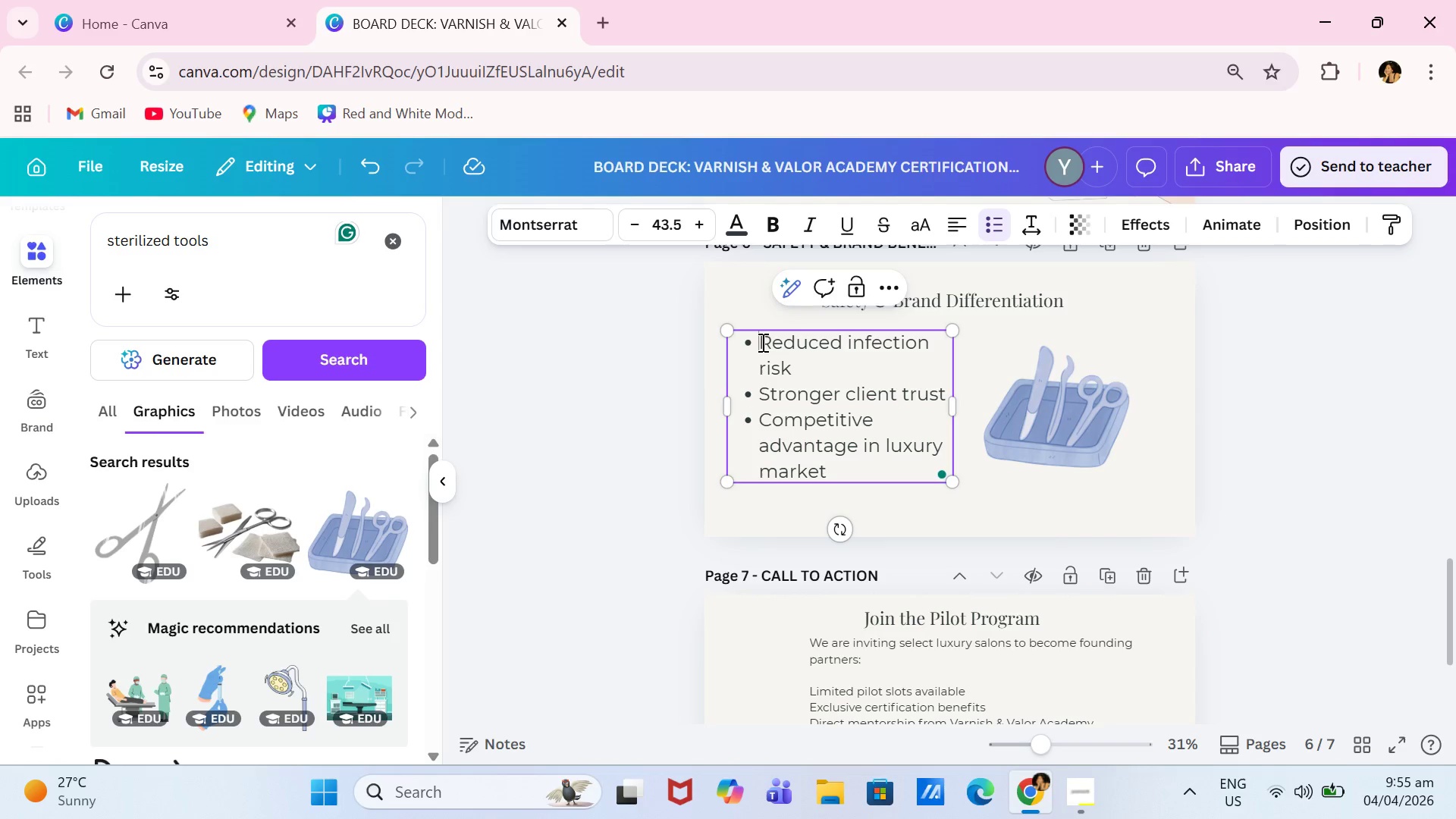 
key(Backspace)
 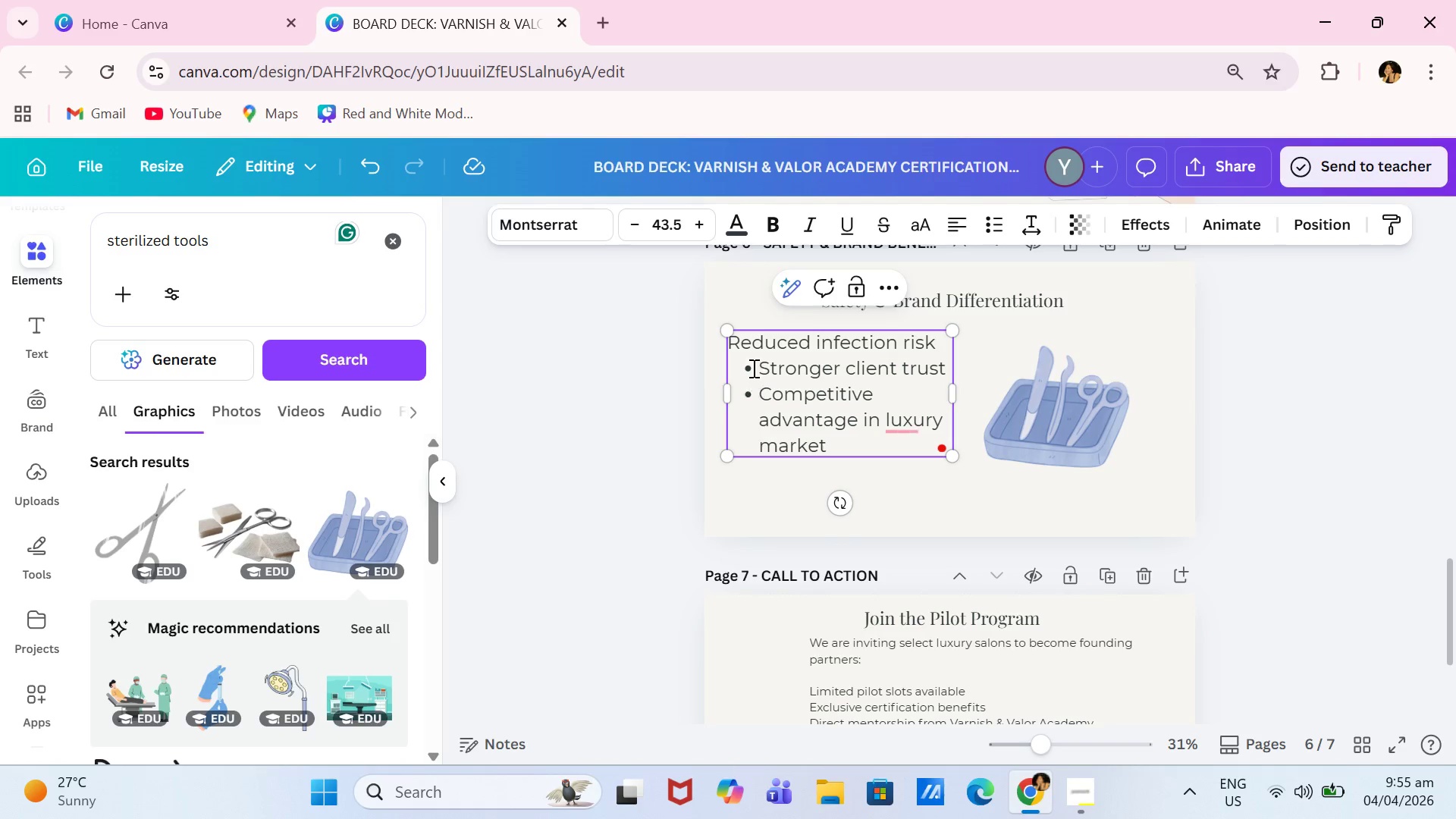 
left_click([759, 363])
 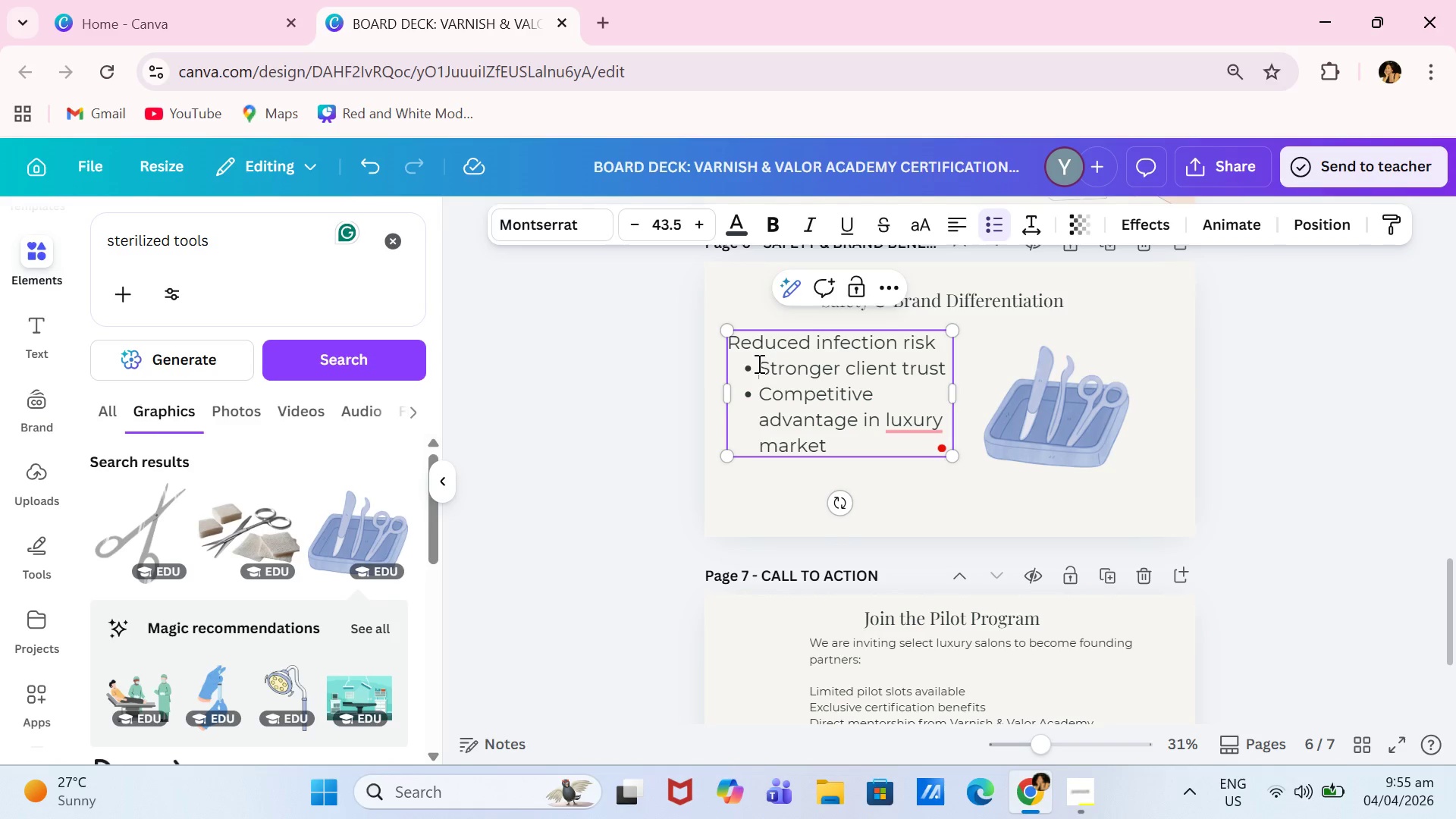 
key(Backspace)
 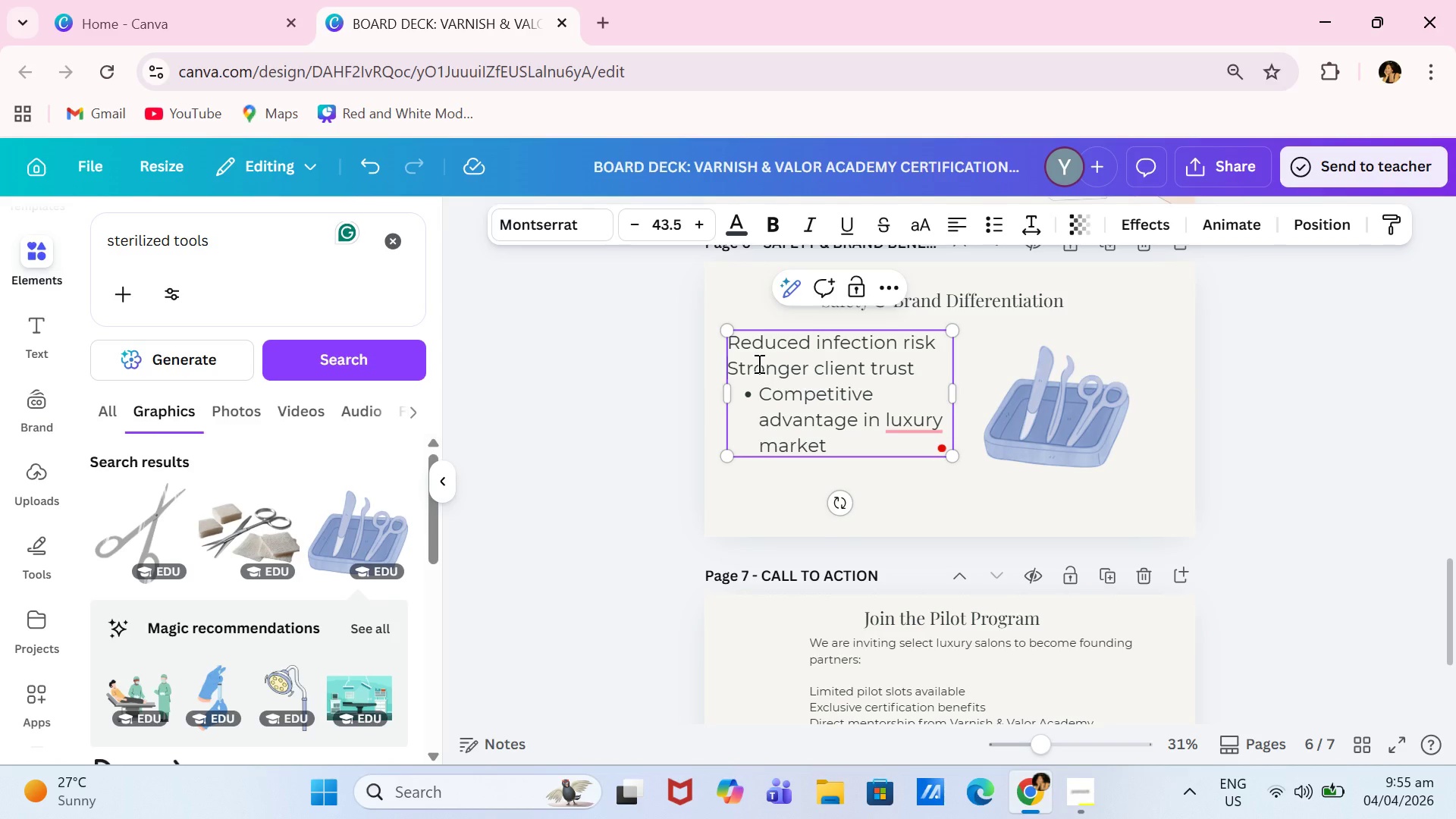 
key(Enter)
 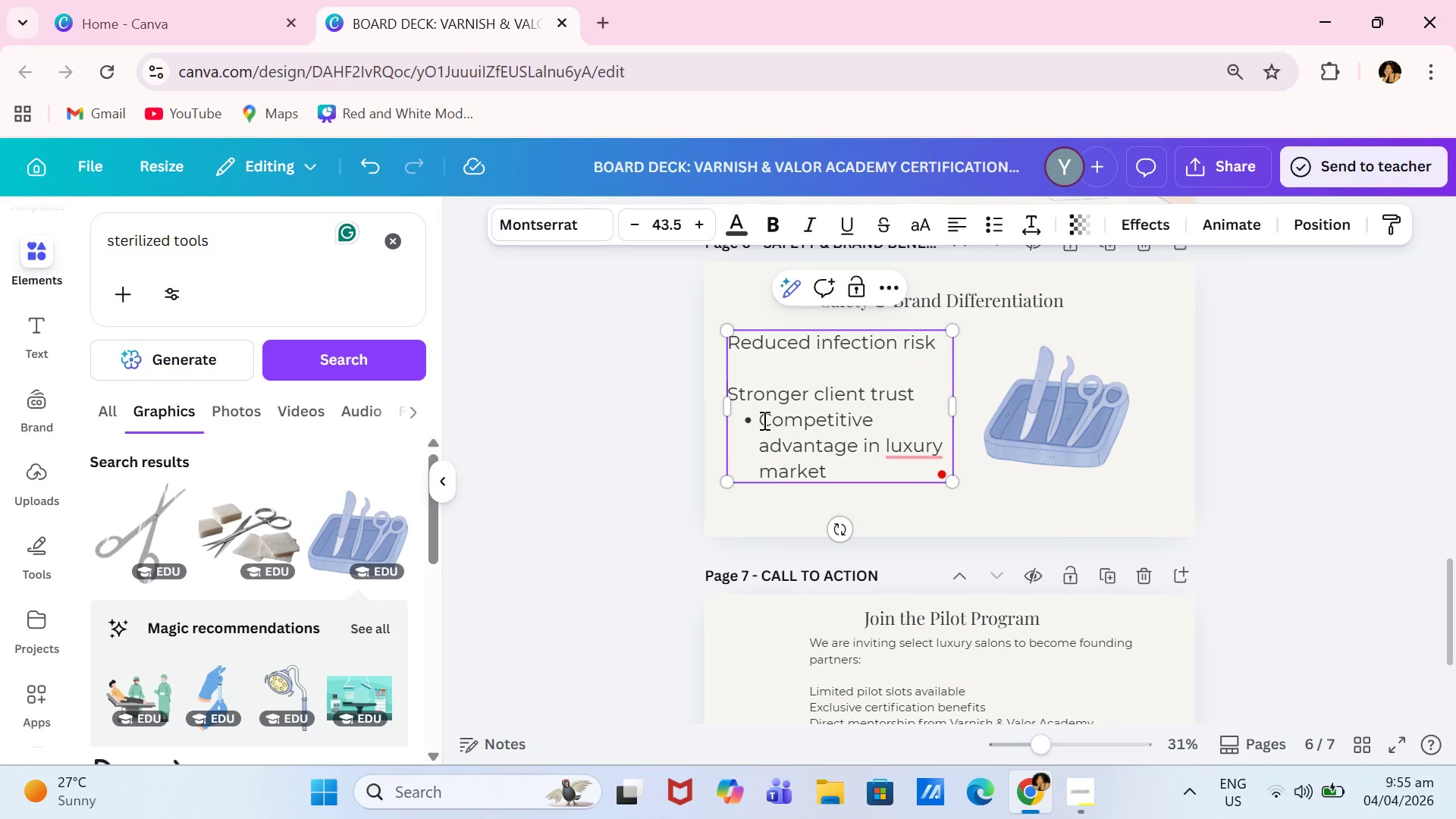 
left_click([764, 421])
 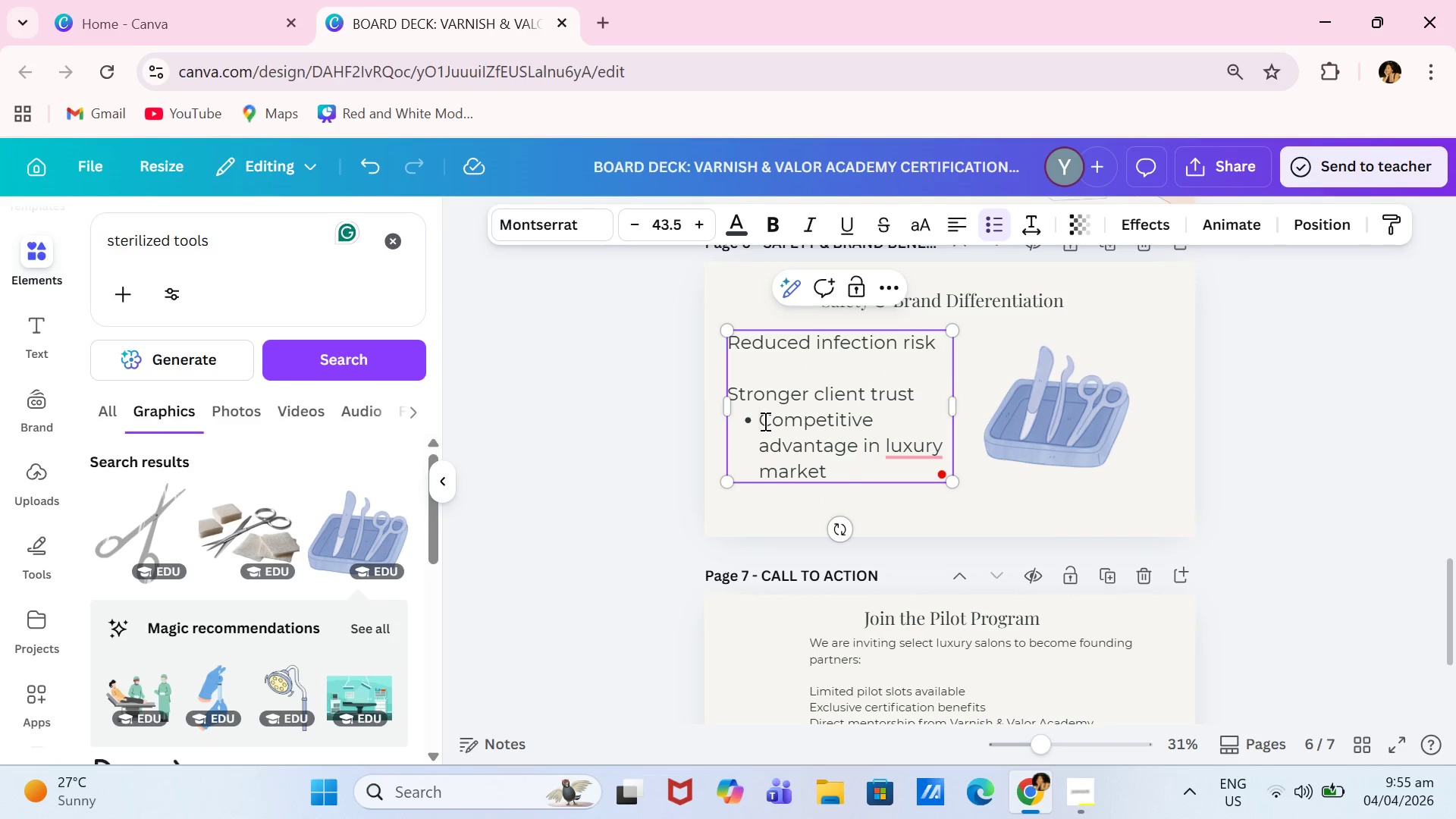 
key(Backspace)
 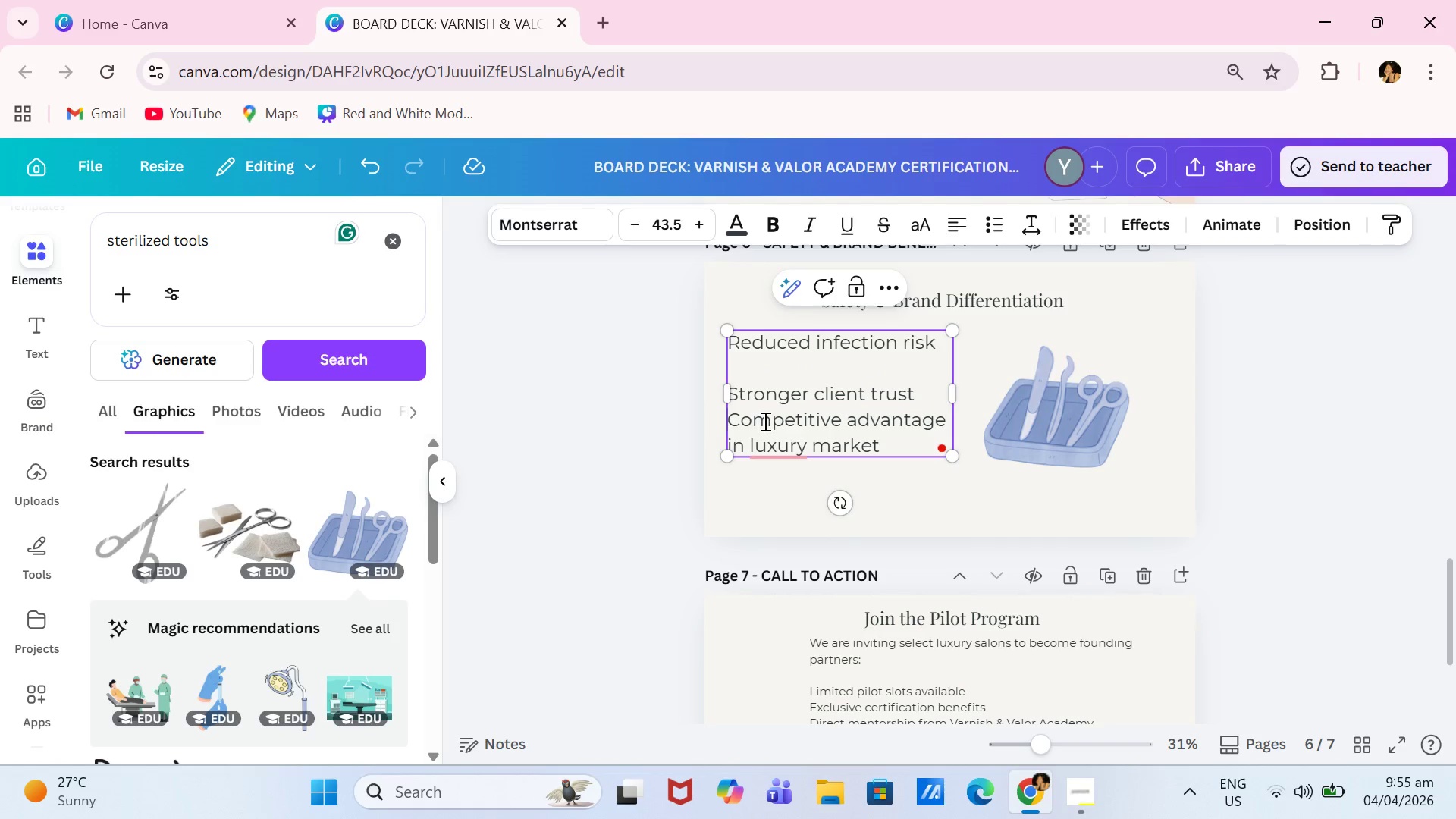 
key(Enter)
 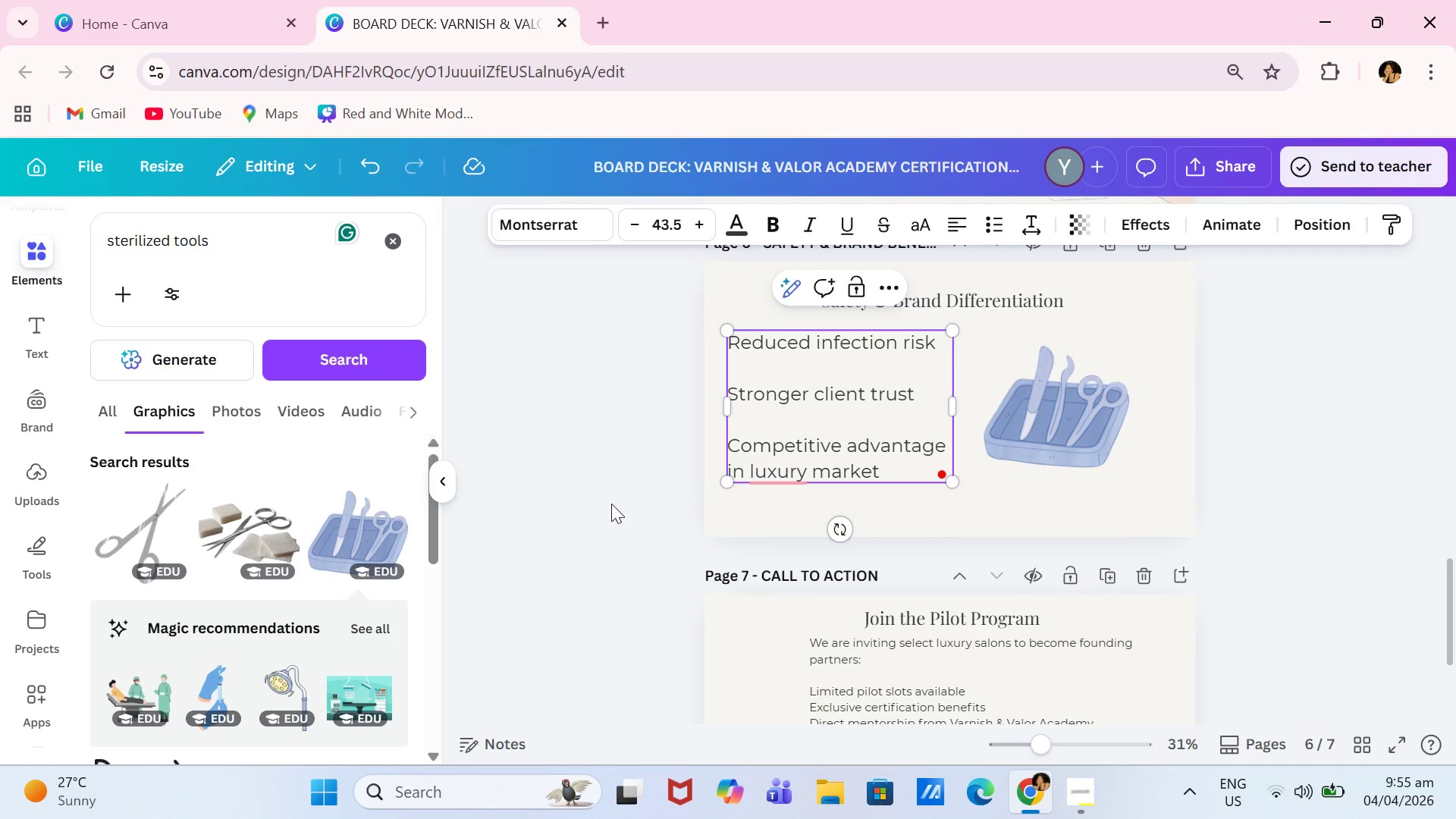 
left_click([565, 485])
 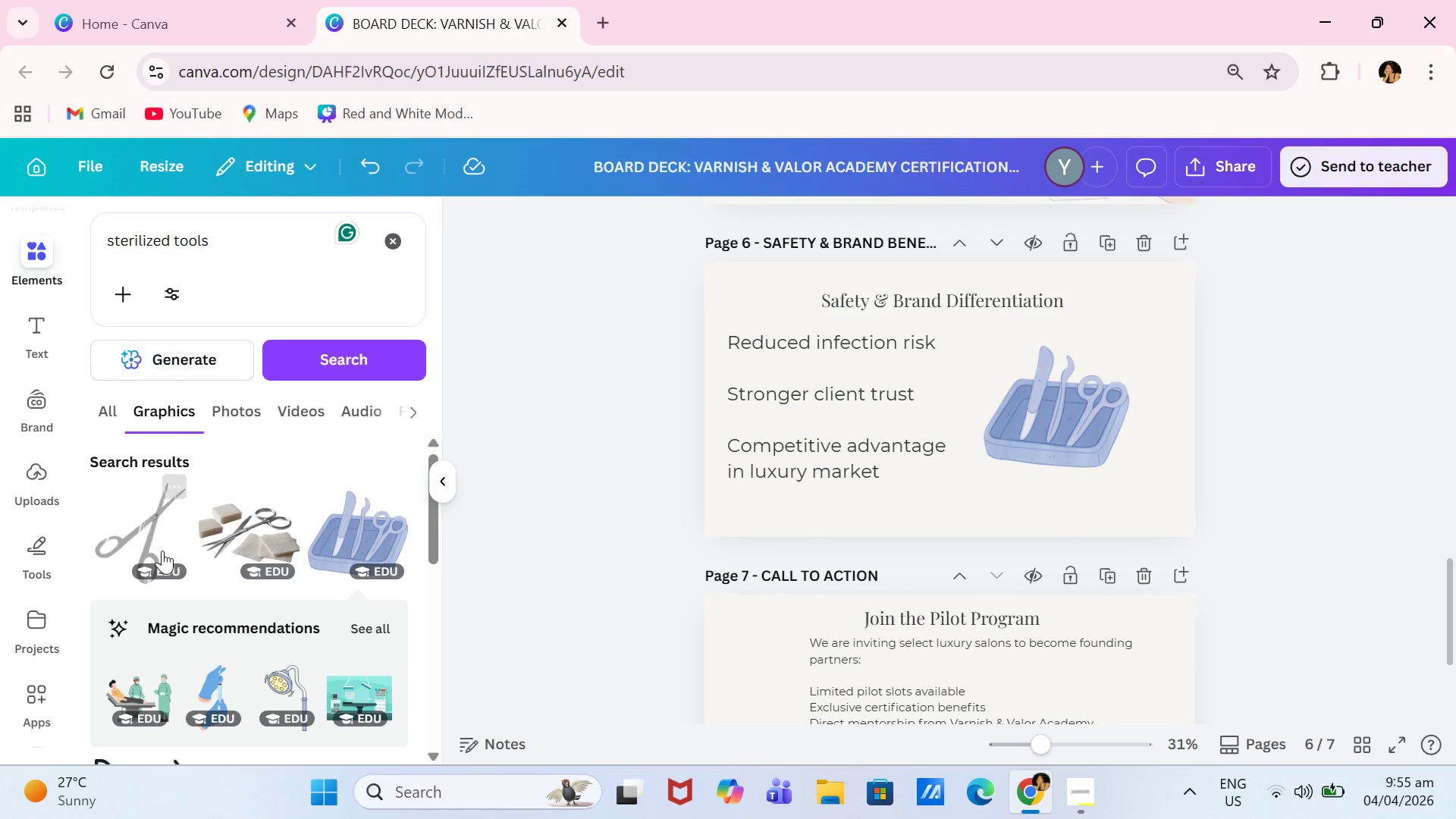 
scroll: coordinate [270, 541], scroll_direction: down, amount: 2.0
 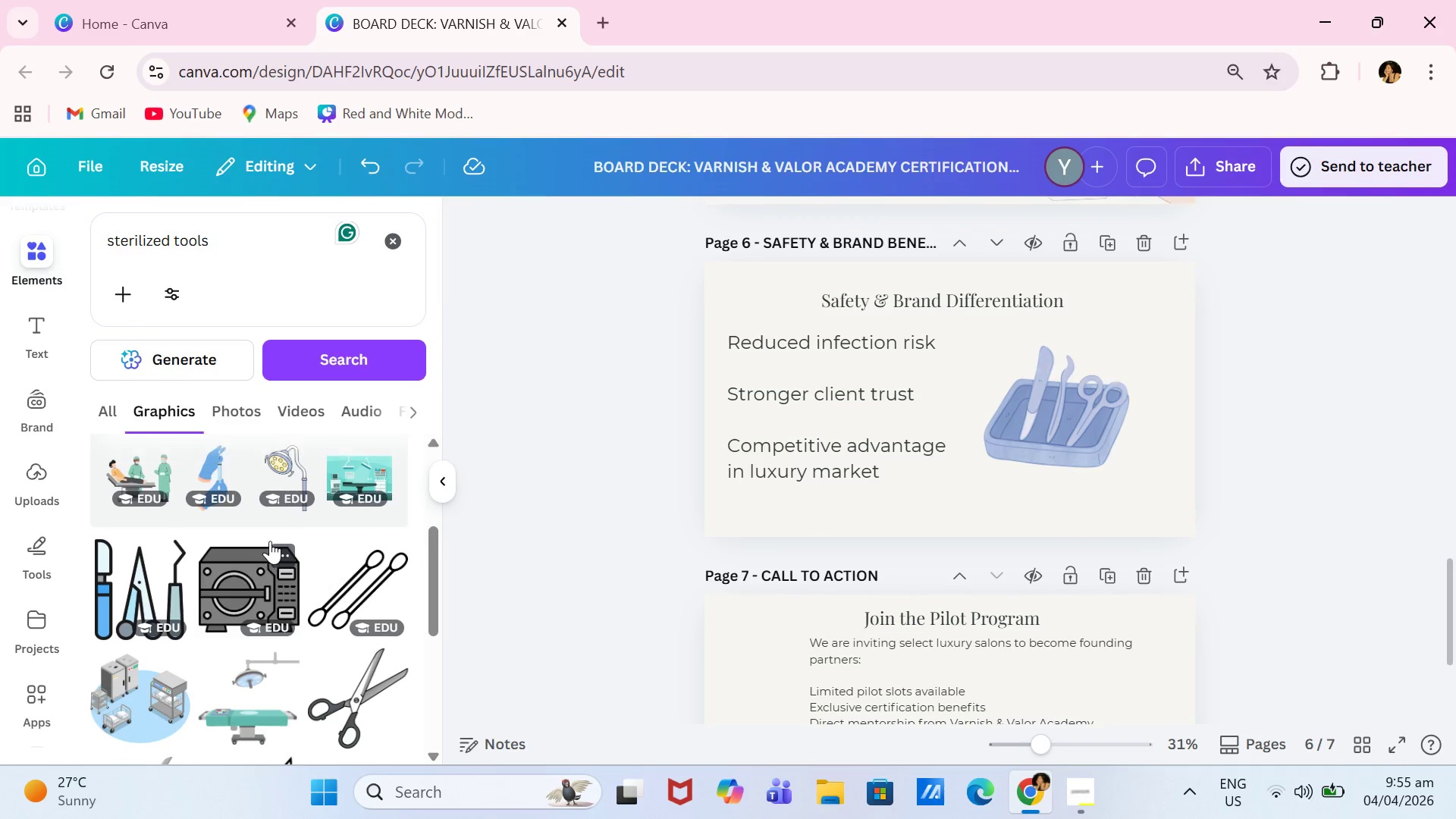 
scroll: coordinate [269, 507], scroll_direction: up, amount: 3.0
 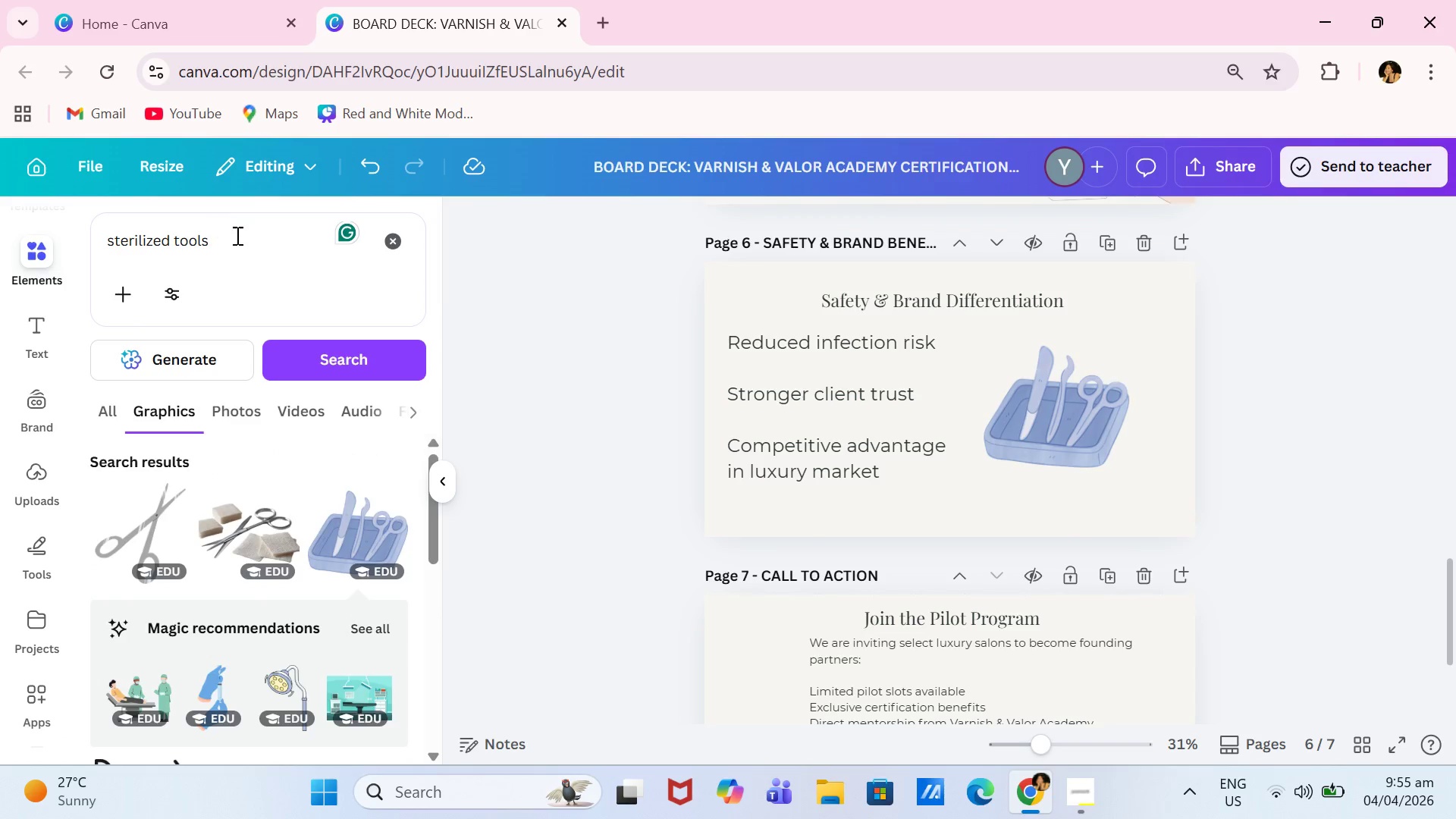 
left_click([237, 236])
 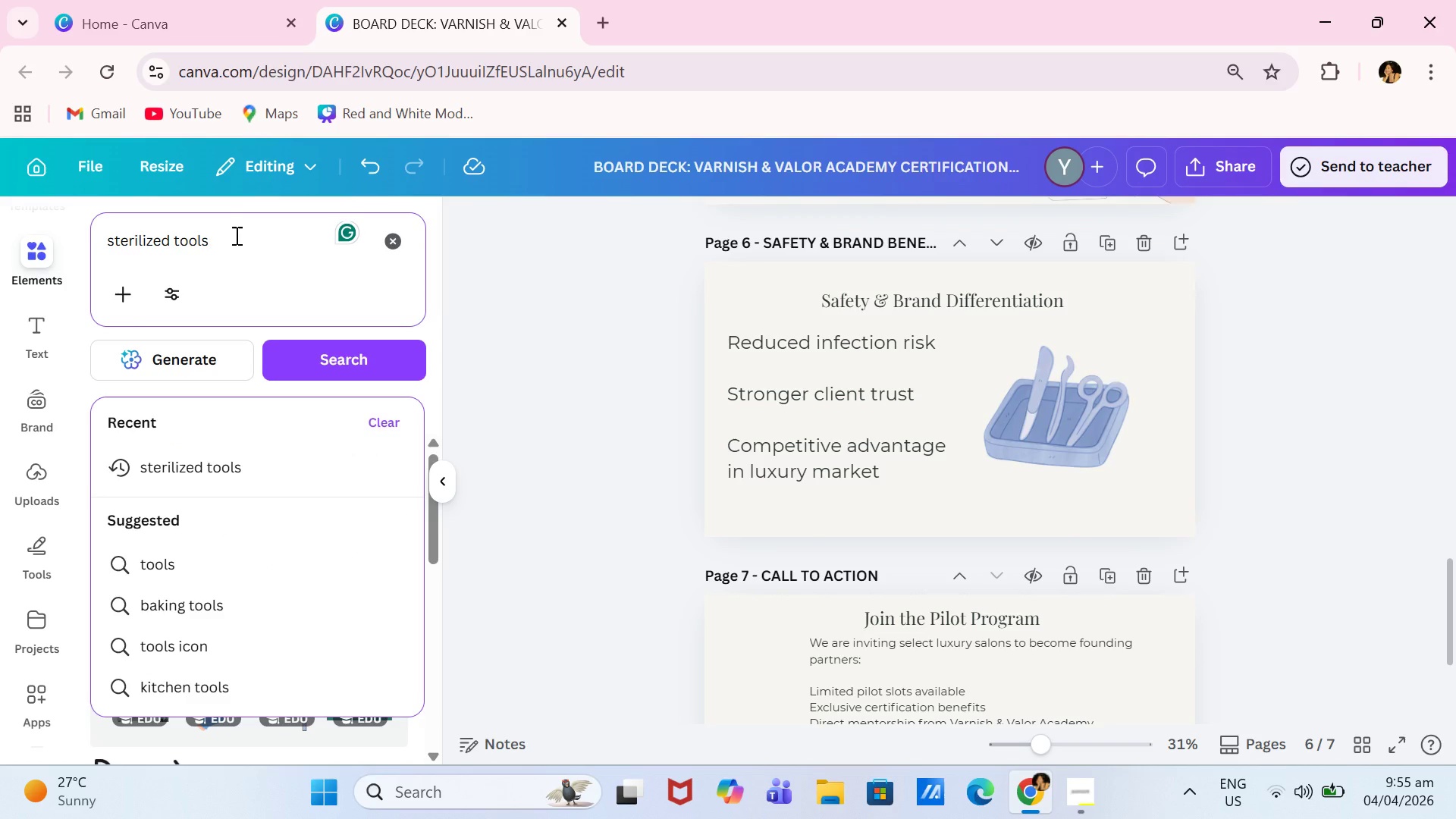 
key(Backspace)
 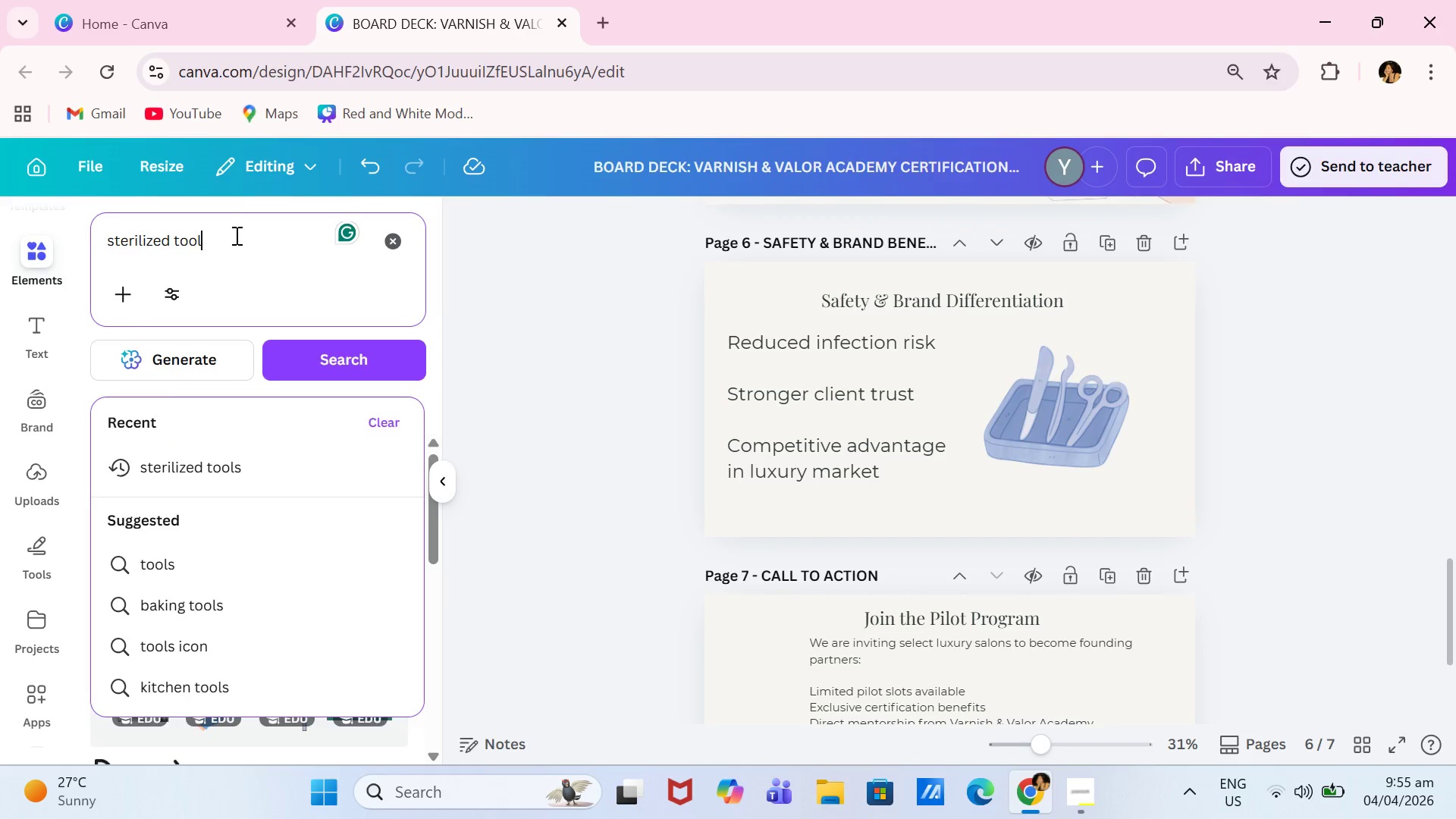 
key(Enter)
 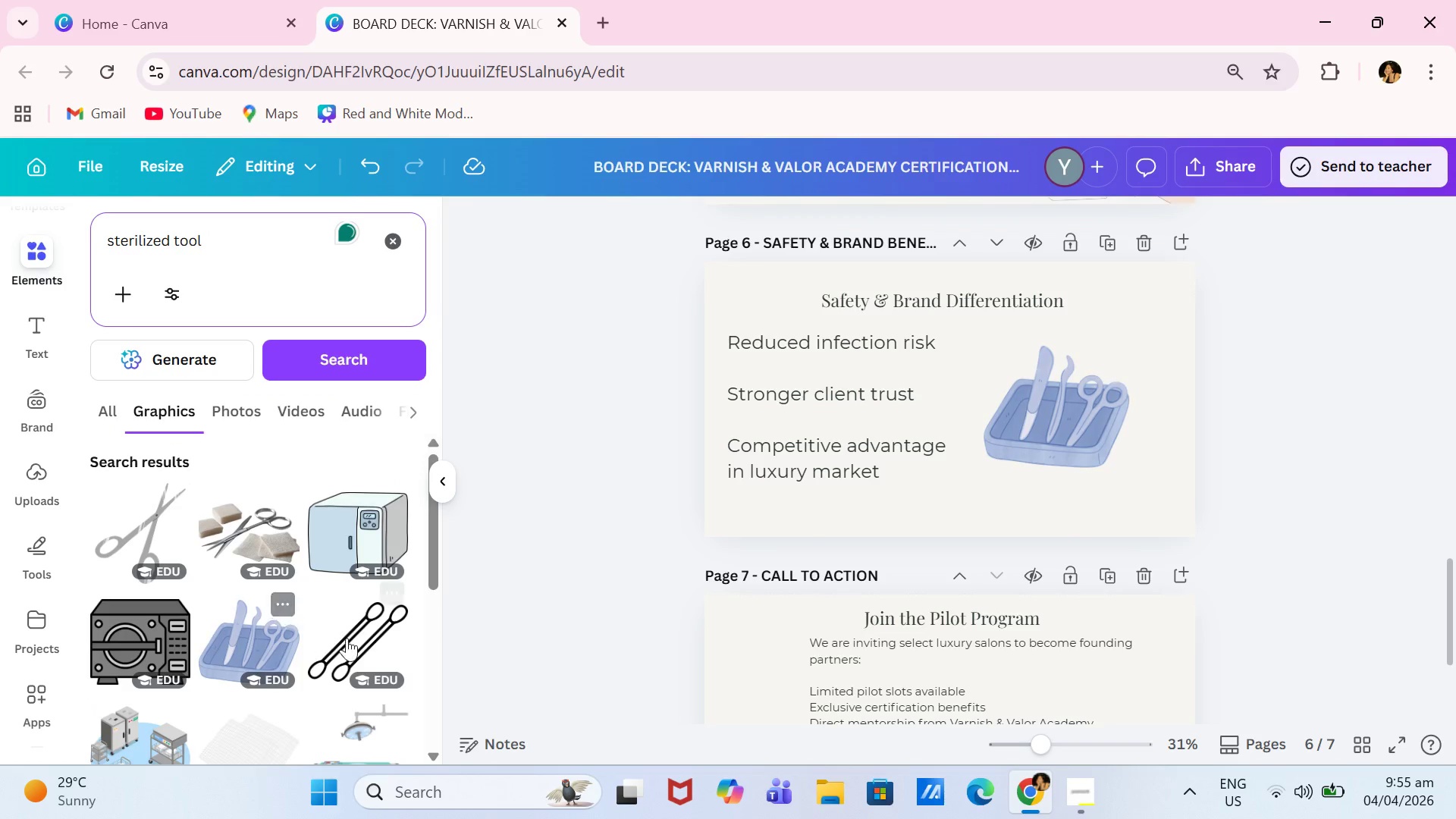 
scroll: coordinate [340, 638], scroll_direction: down, amount: 3.0
 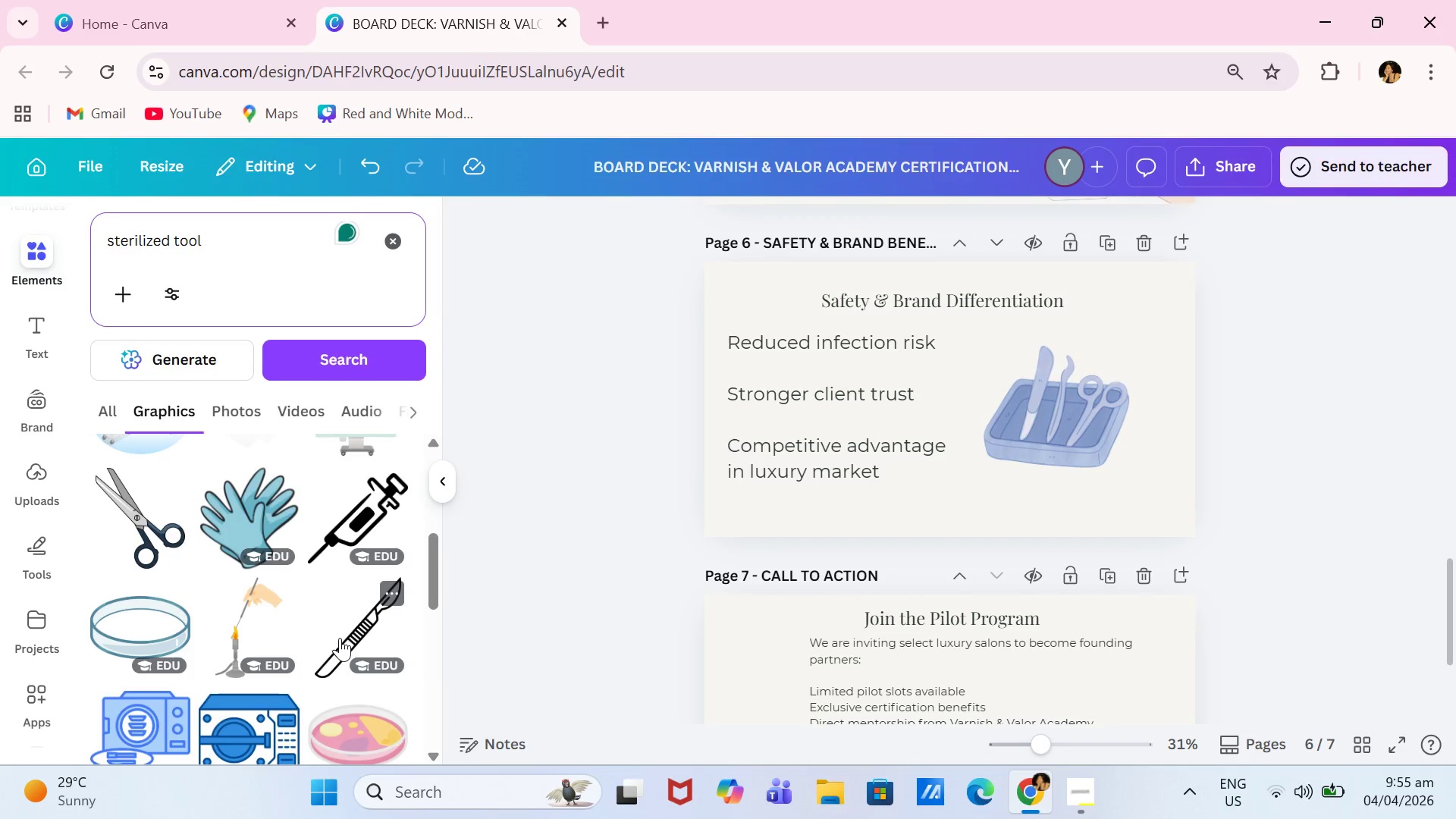 
scroll: coordinate [299, 572], scroll_direction: up, amount: 6.0
 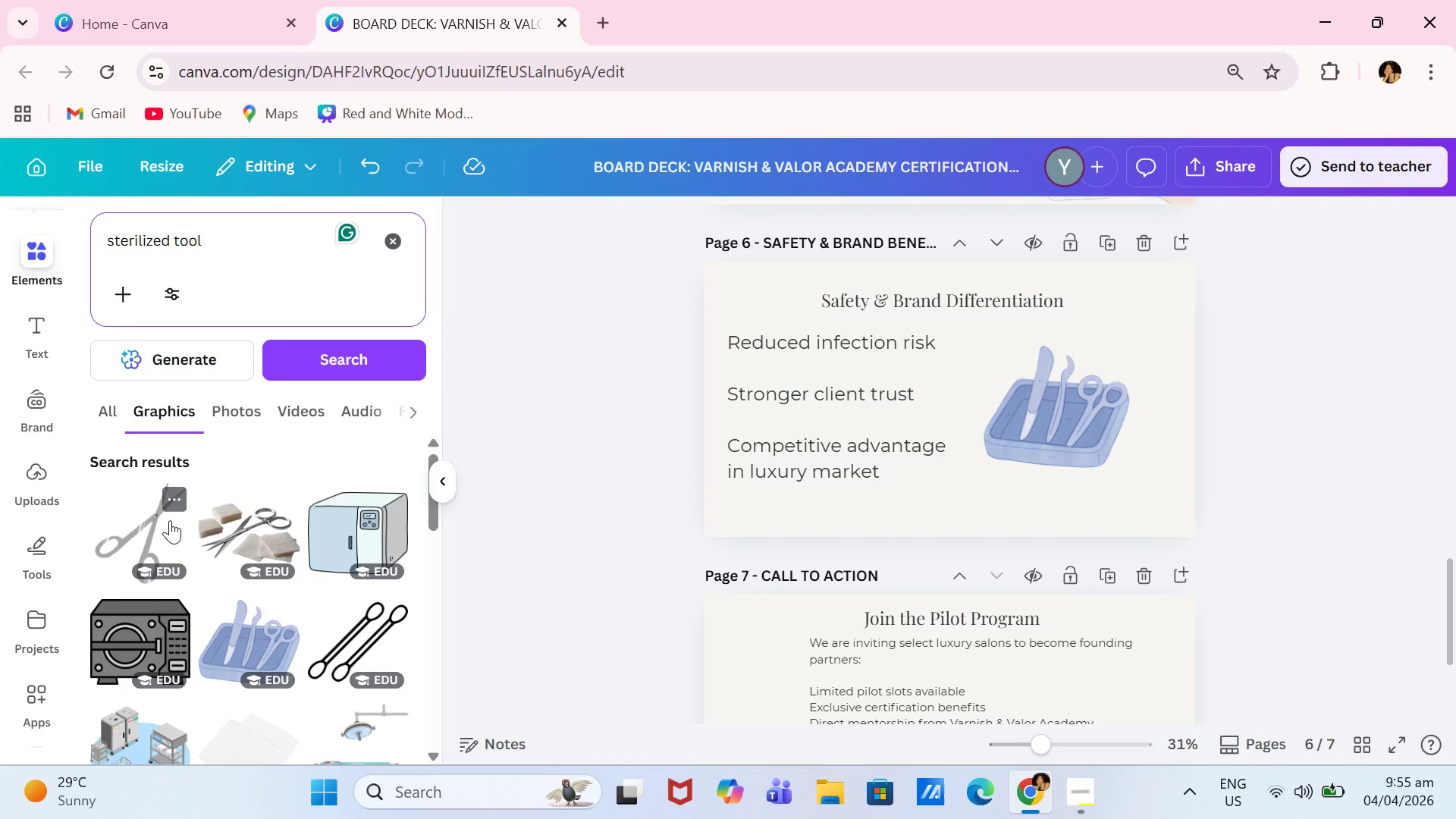 
left_click([162, 518])
 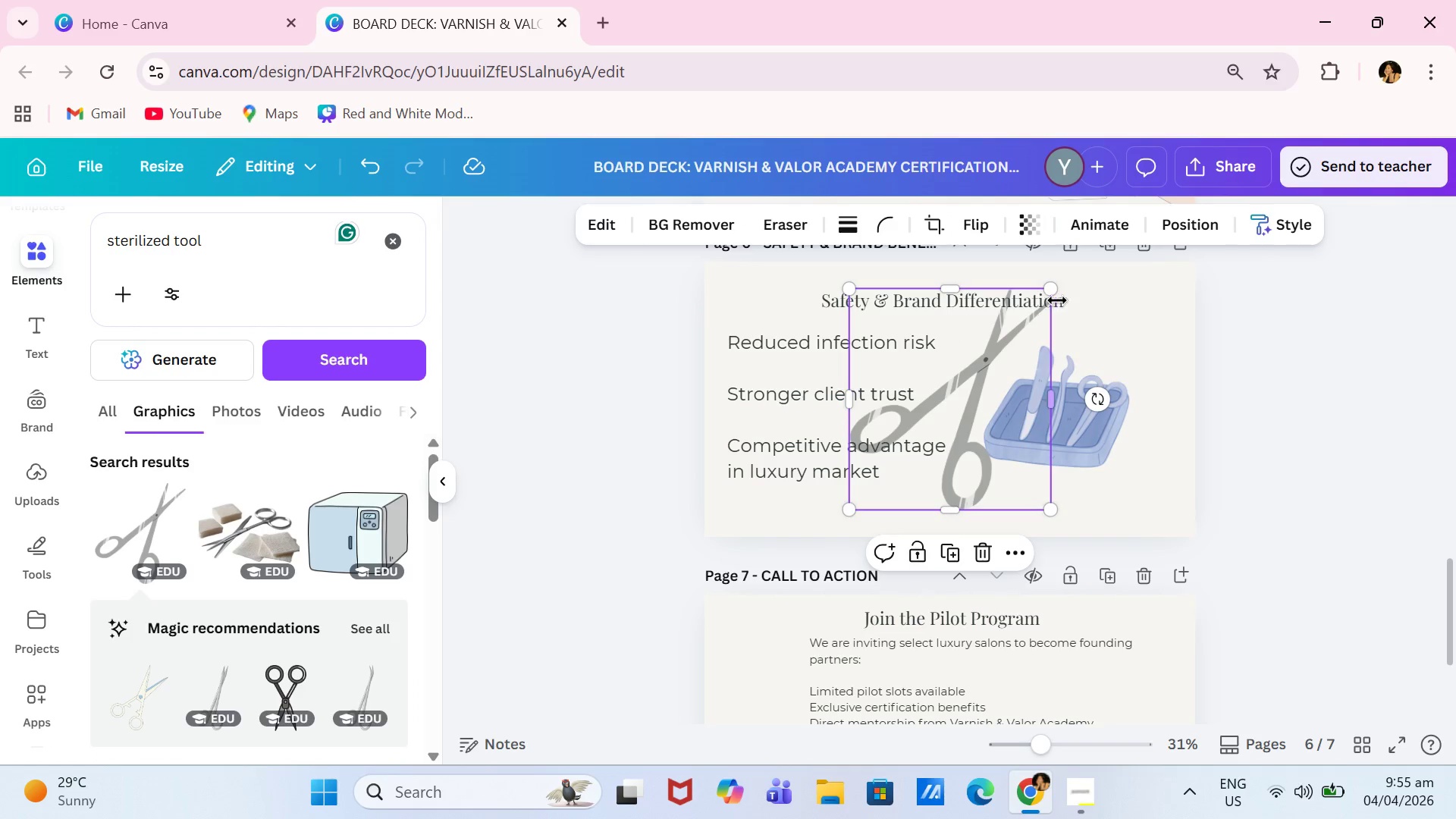 
left_click_drag(start_coordinate=[1051, 287], to_coordinate=[883, 460])
 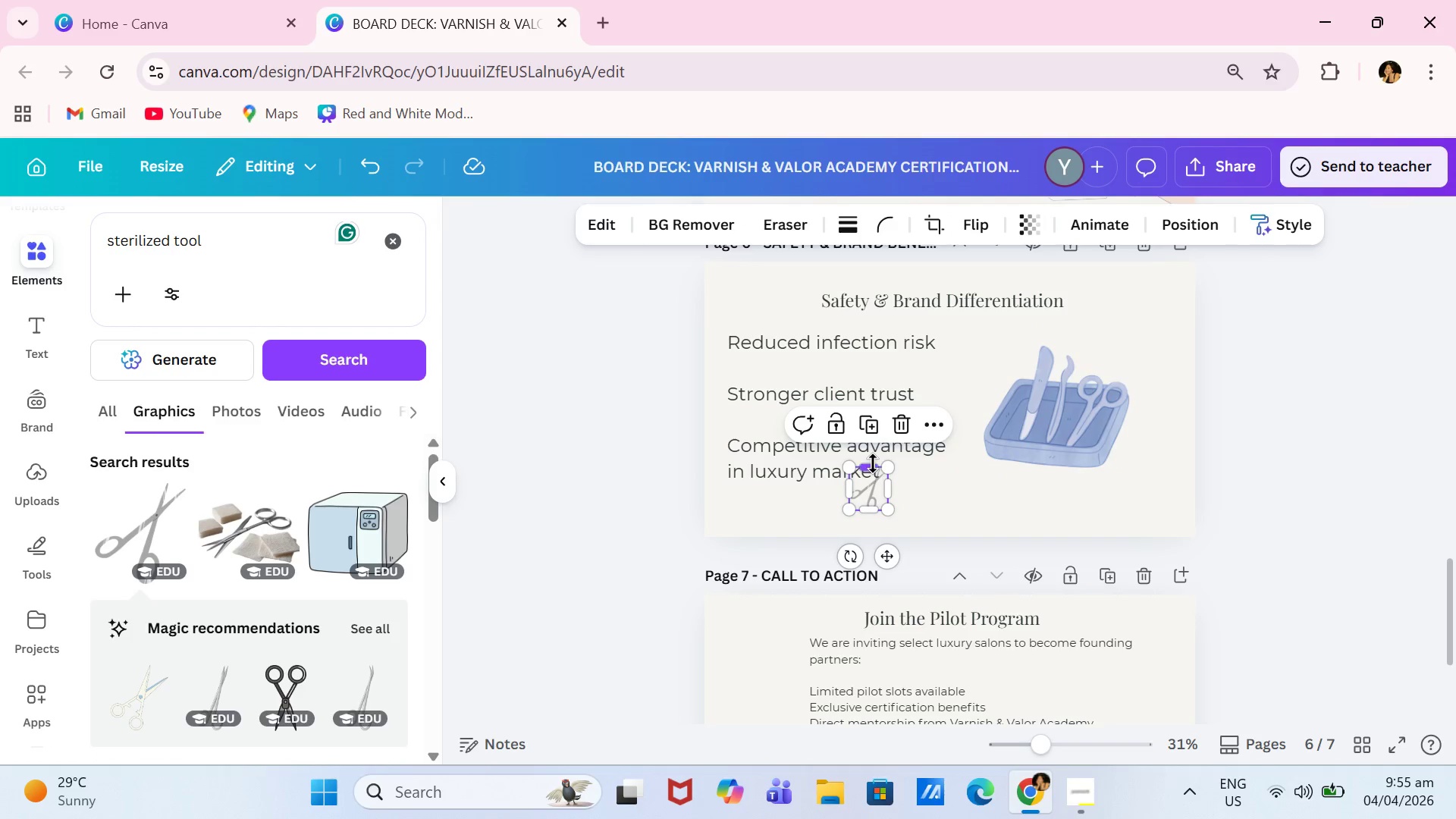 
key(Backspace)
 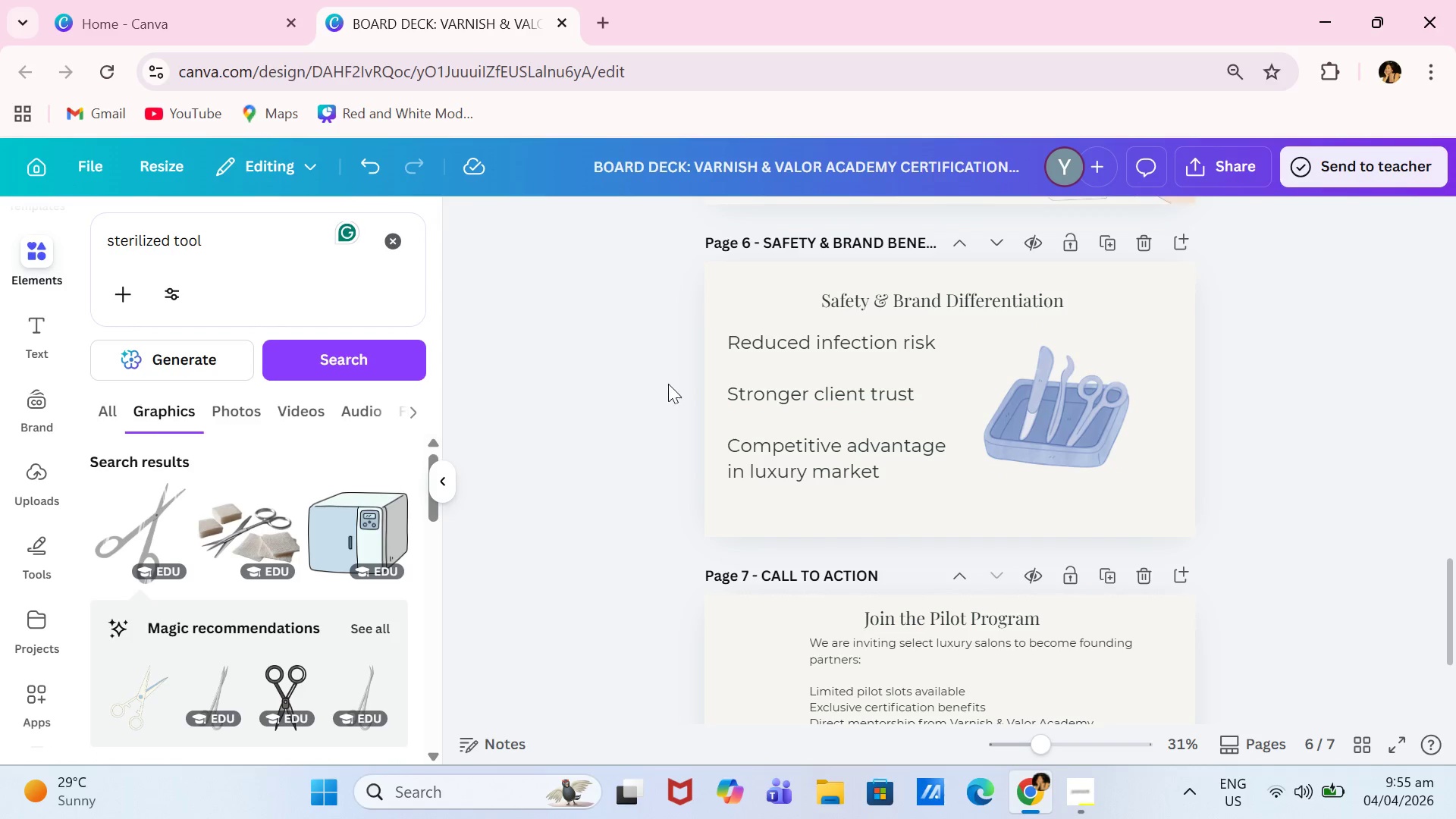 
left_click([225, 240])
 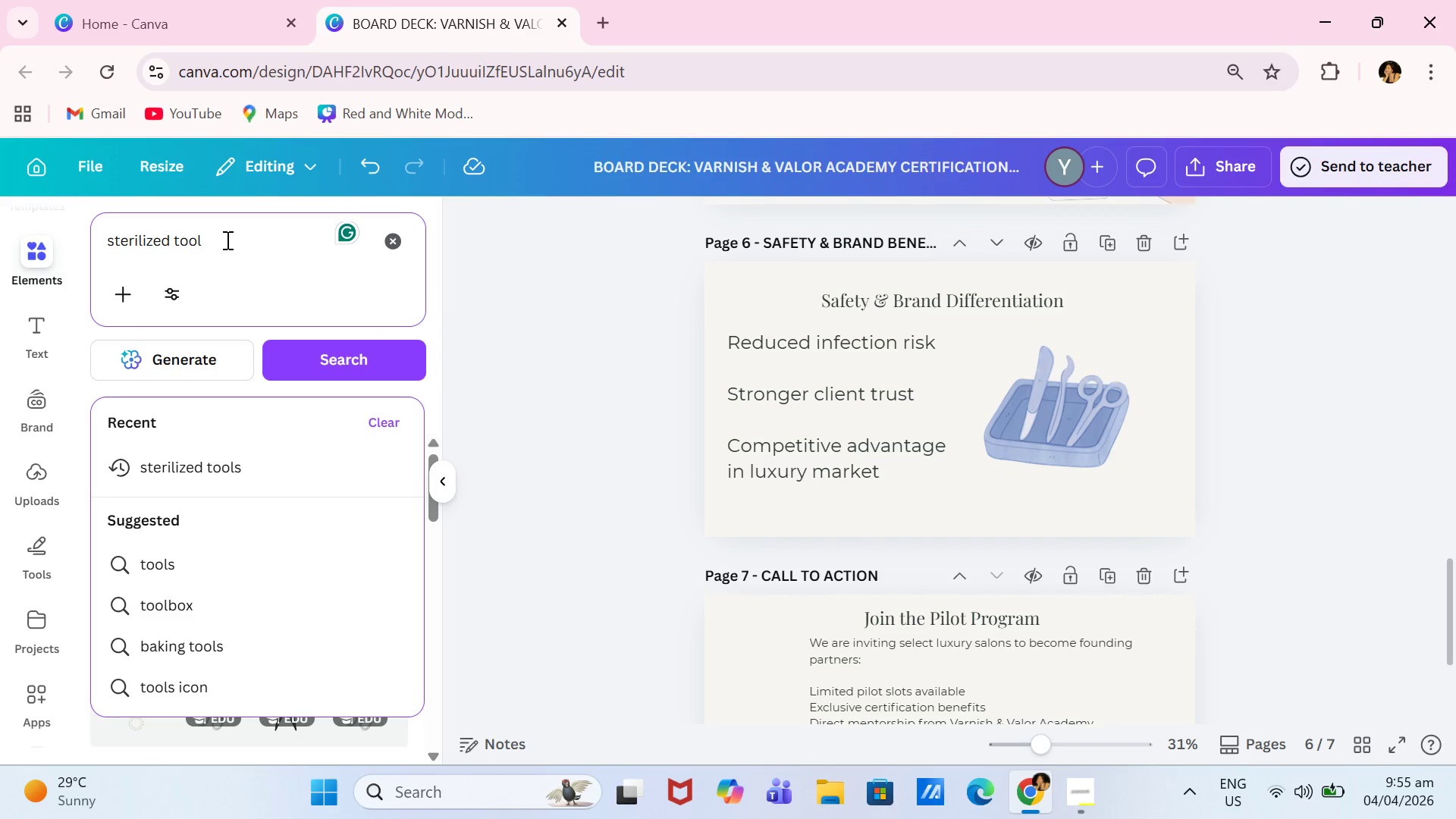 
type( icon)
 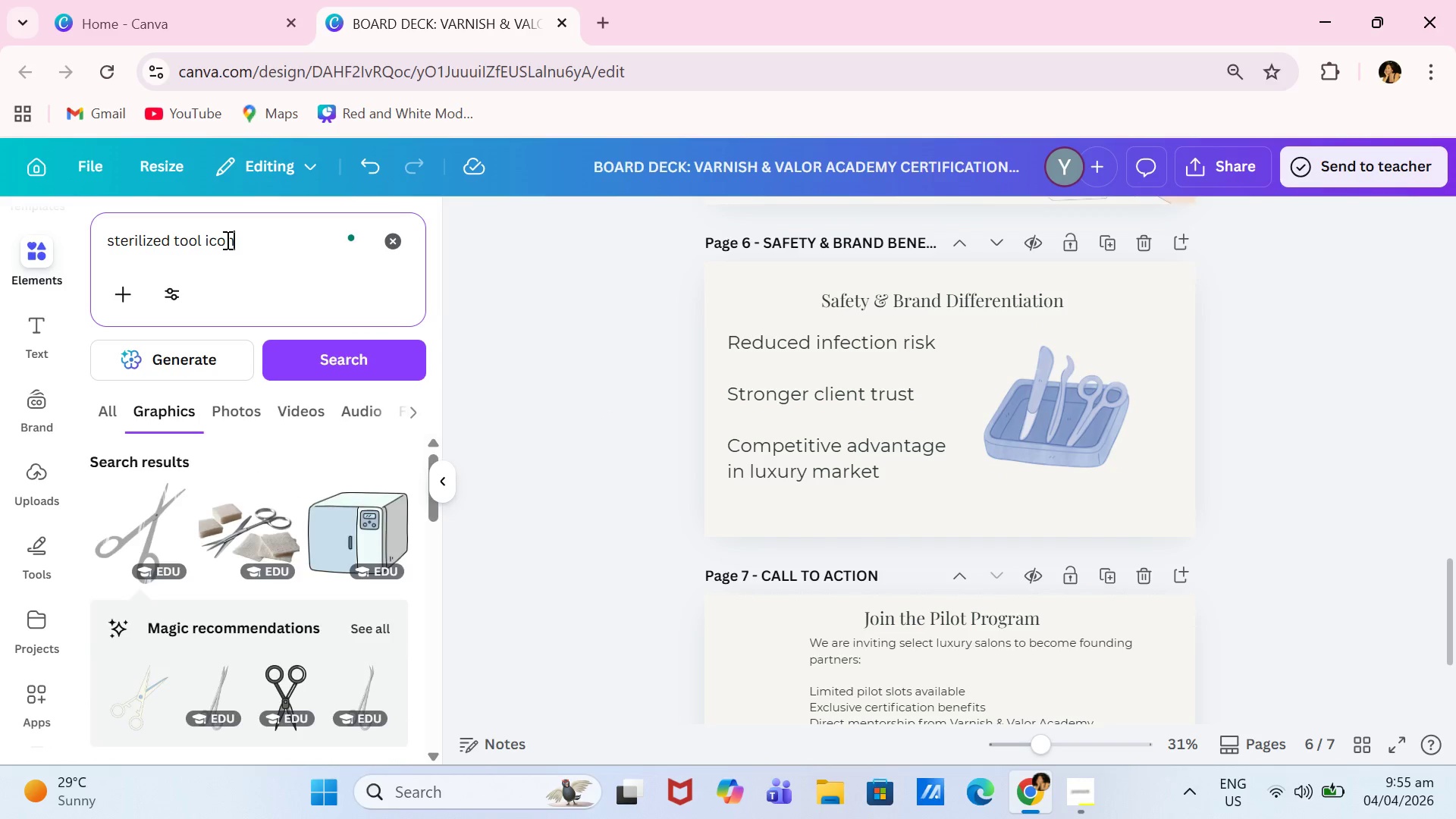 
key(Enter)
 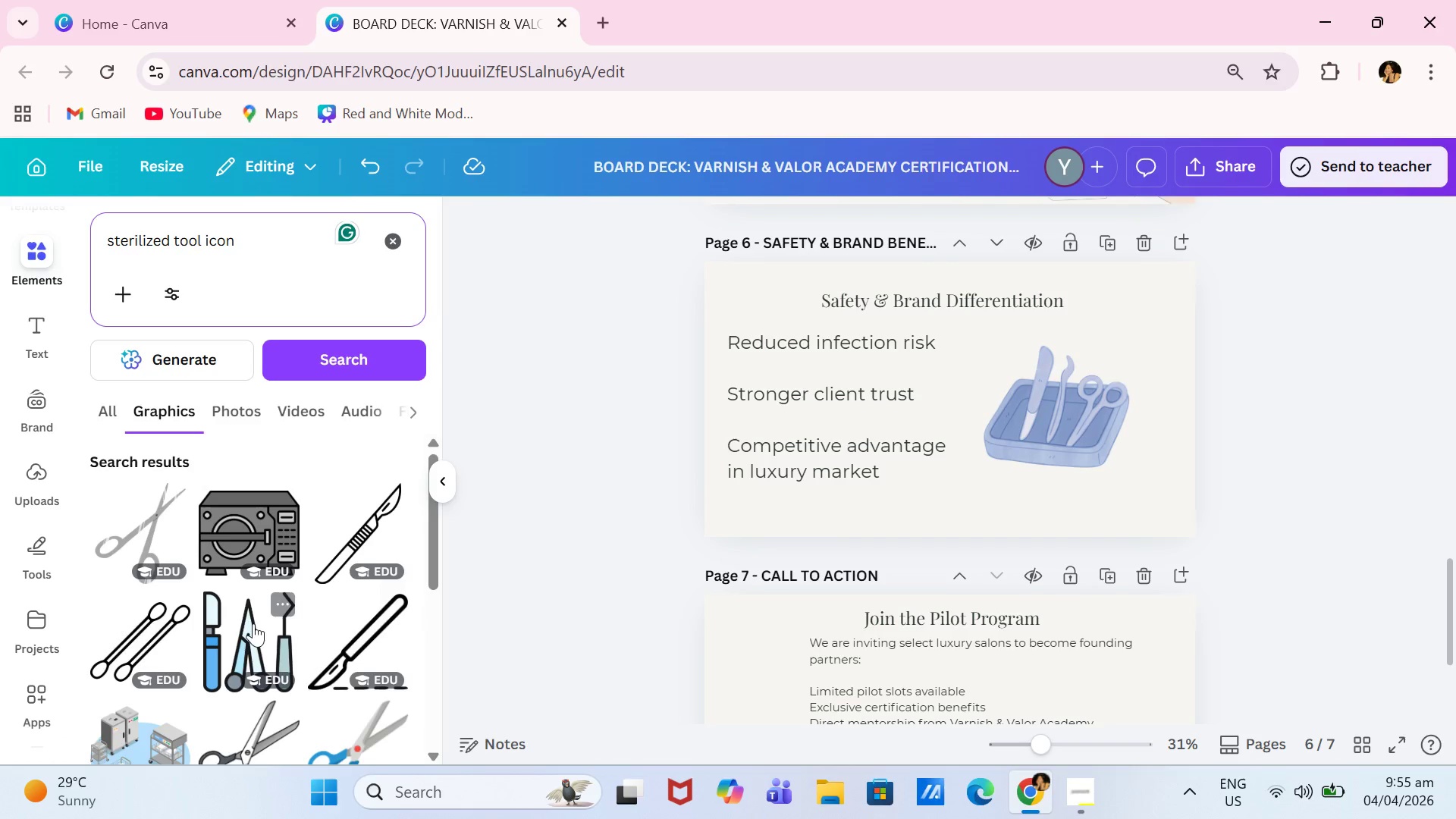 
left_click([229, 628])
 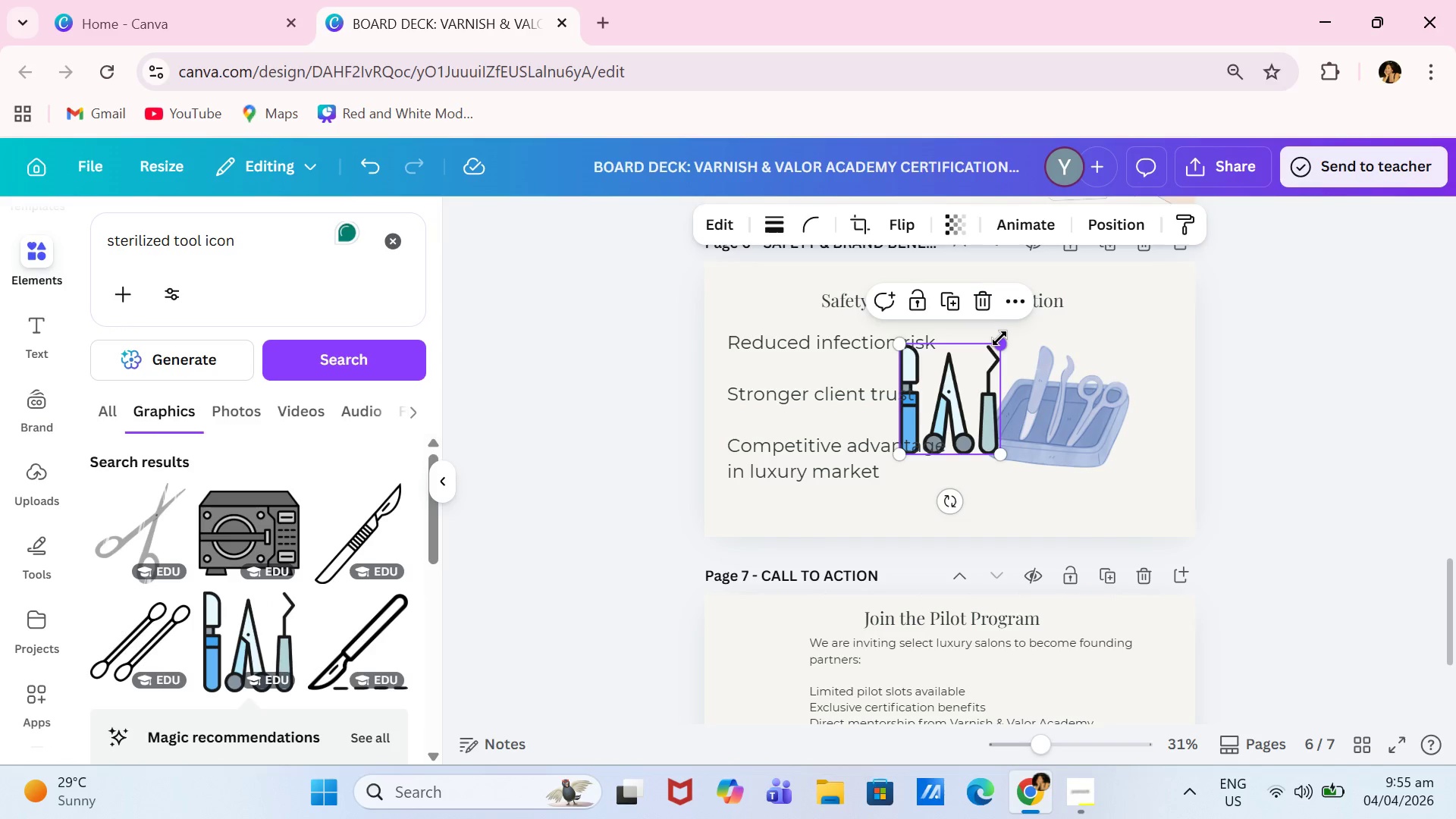 
left_click_drag(start_coordinate=[999, 343], to_coordinate=[924, 417])
 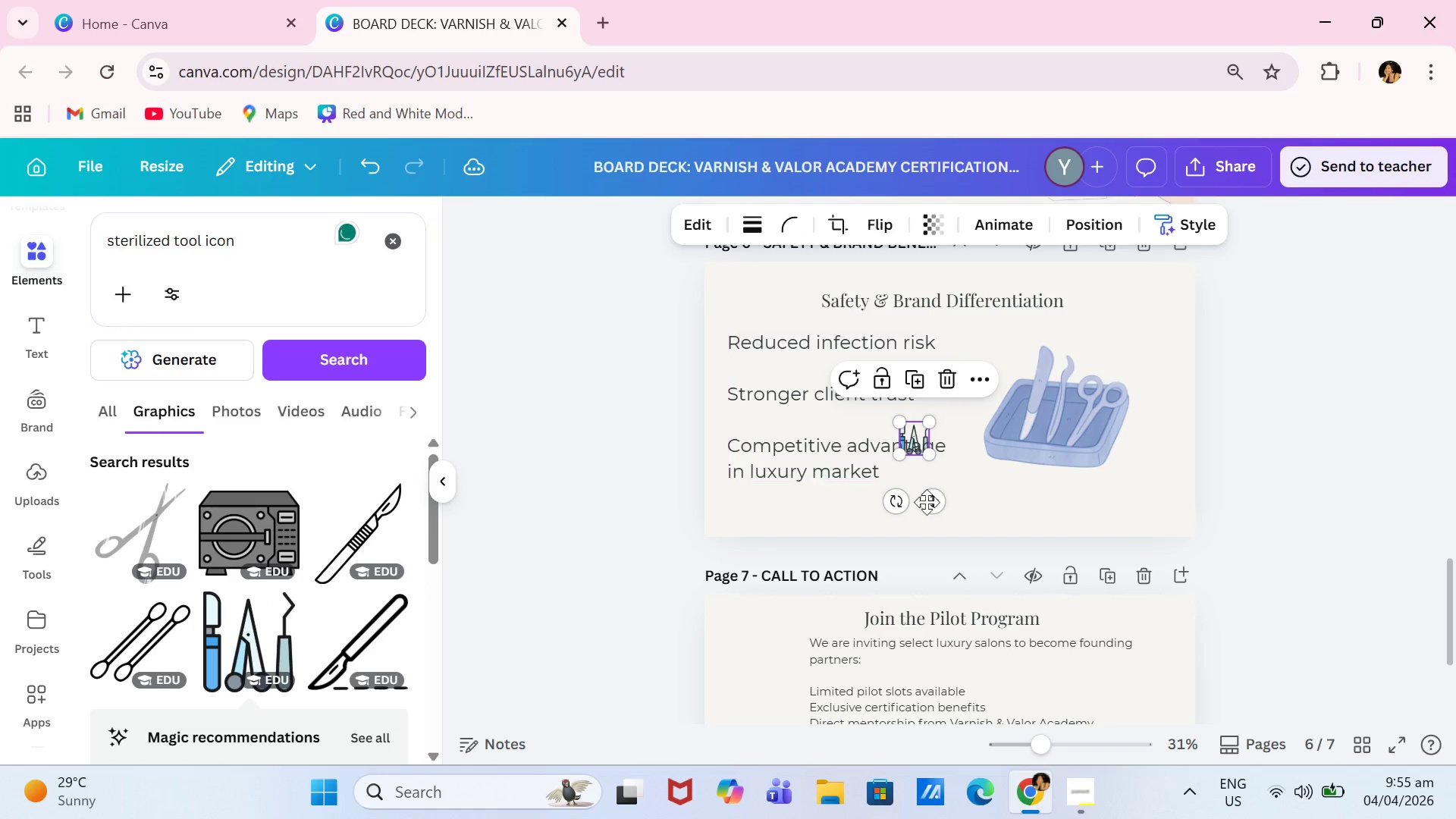 
left_click_drag(start_coordinate=[931, 505], to_coordinate=[736, 409])
 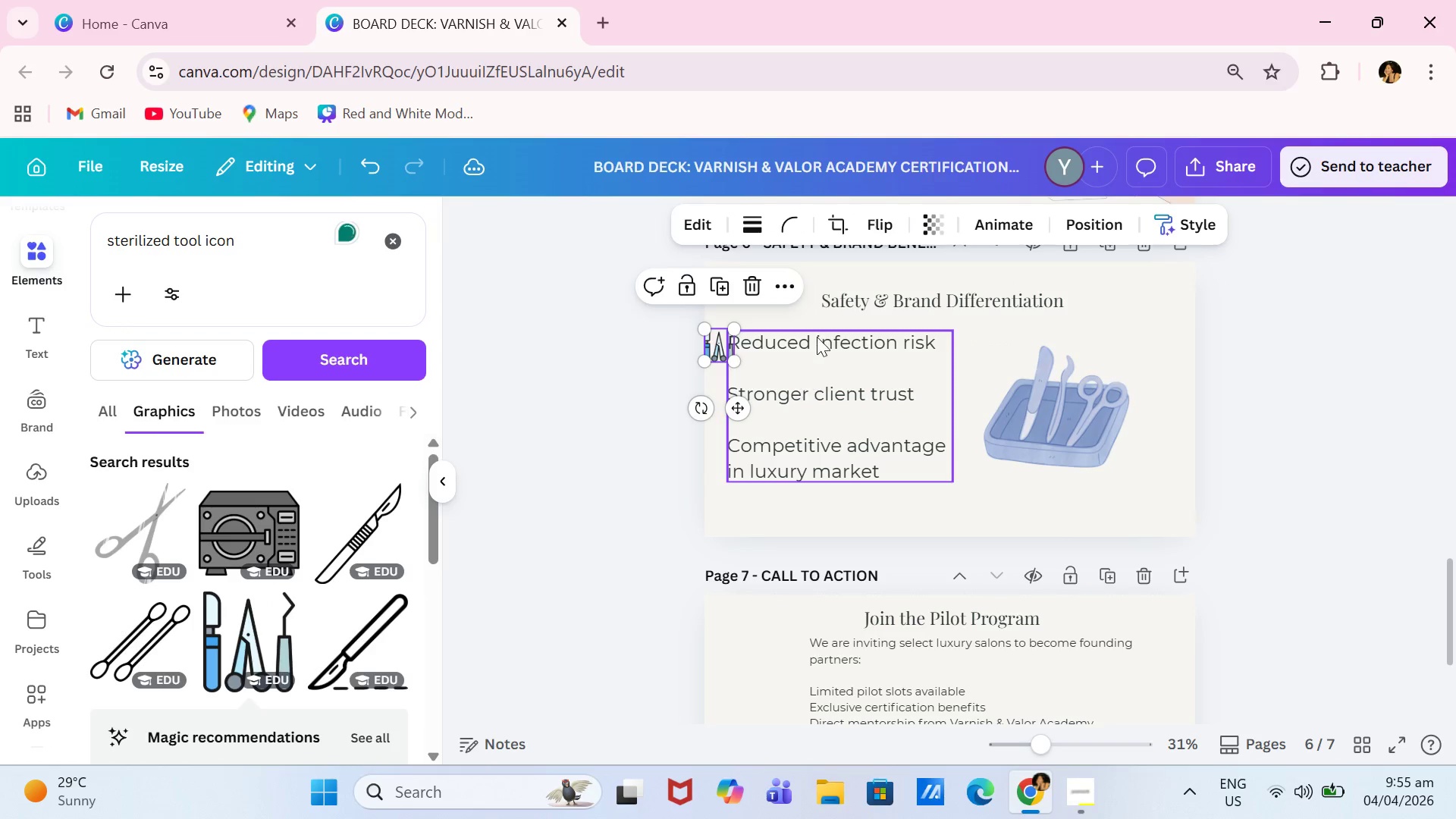 
left_click_drag(start_coordinate=[817, 336], to_coordinate=[841, 336])
 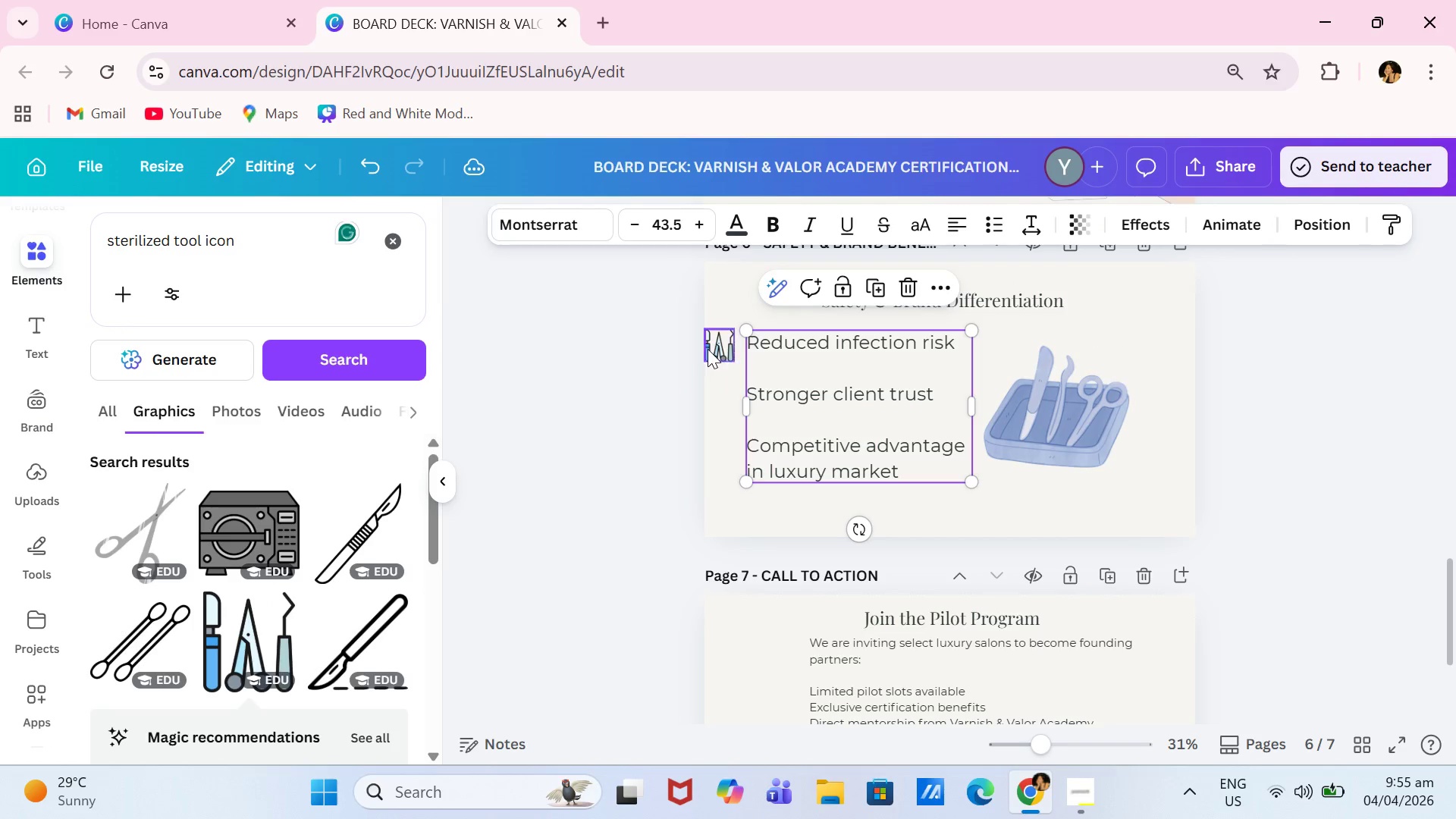 
left_click_drag(start_coordinate=[712, 349], to_coordinate=[721, 349])
 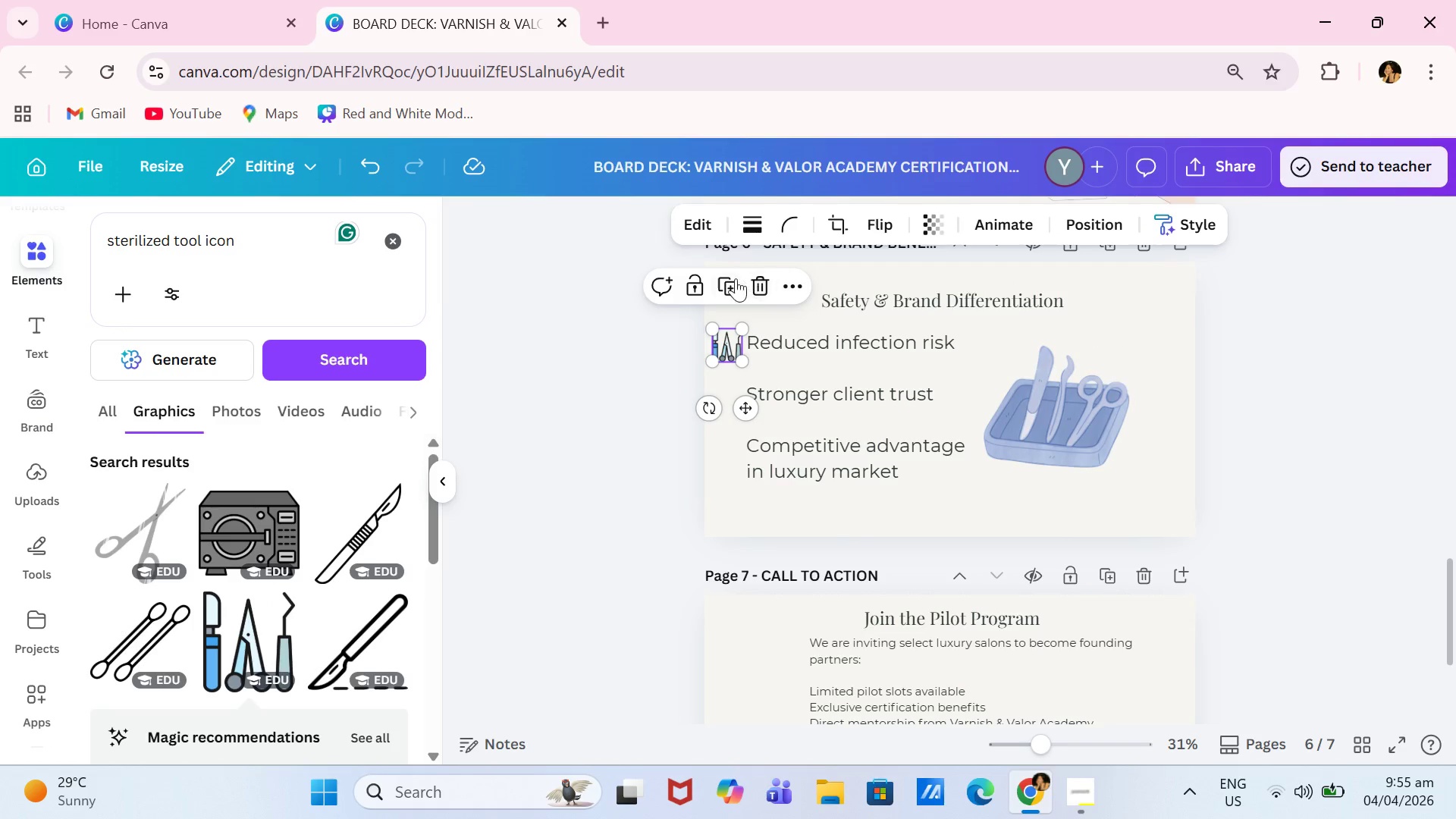 
left_click([727, 278])
 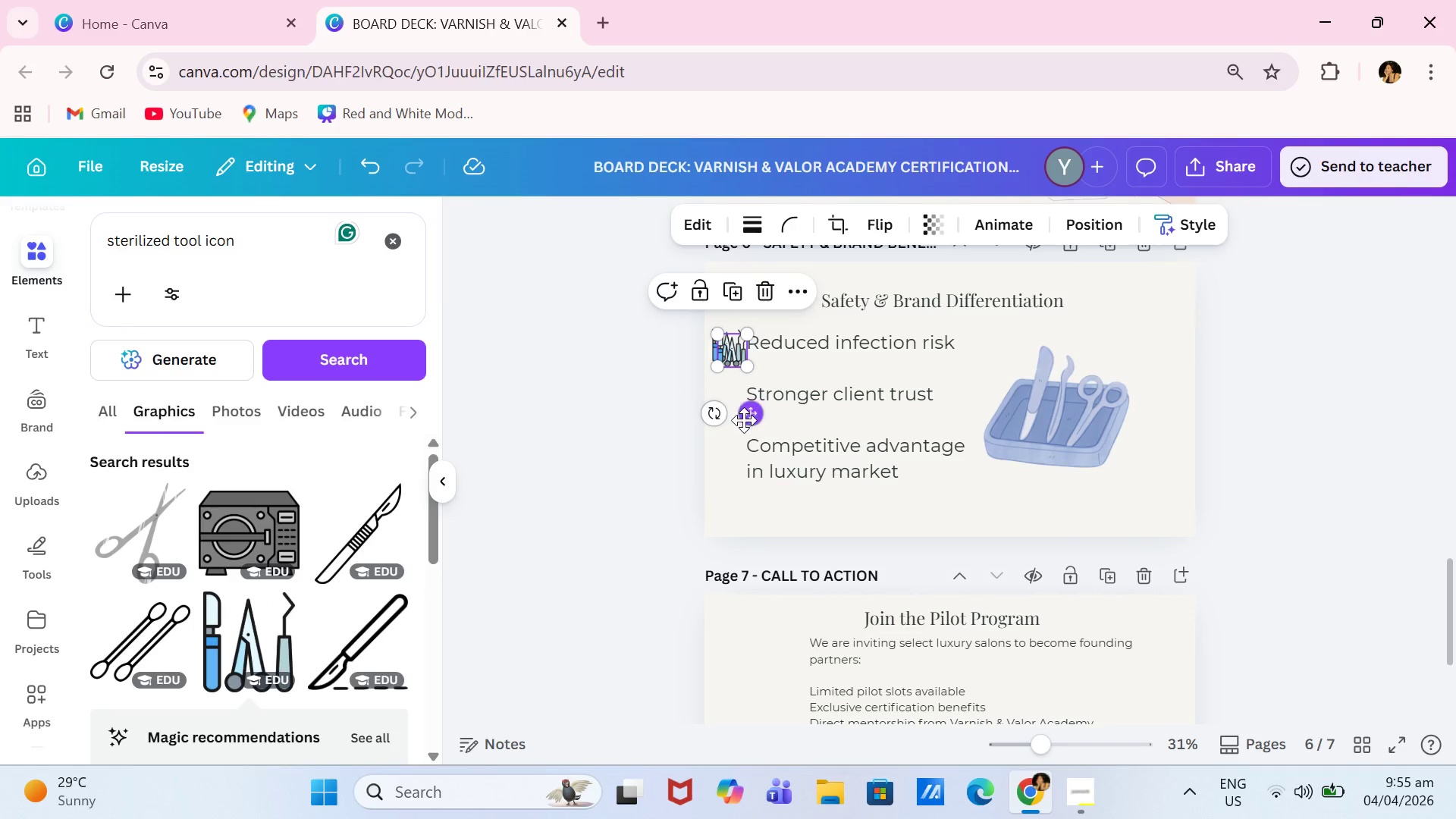 
left_click_drag(start_coordinate=[746, 420], to_coordinate=[742, 464])
 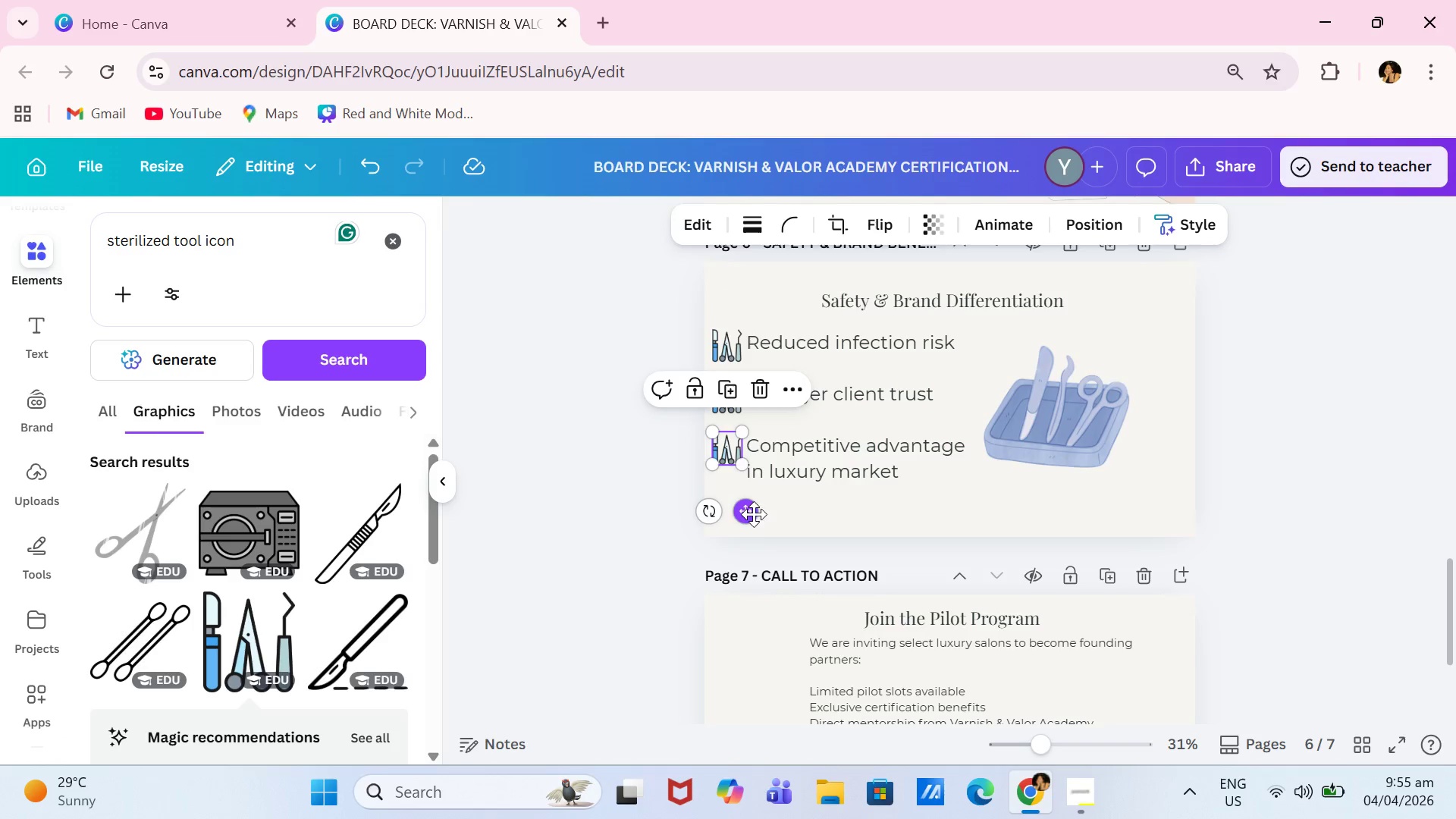 
left_click([1325, 462])
 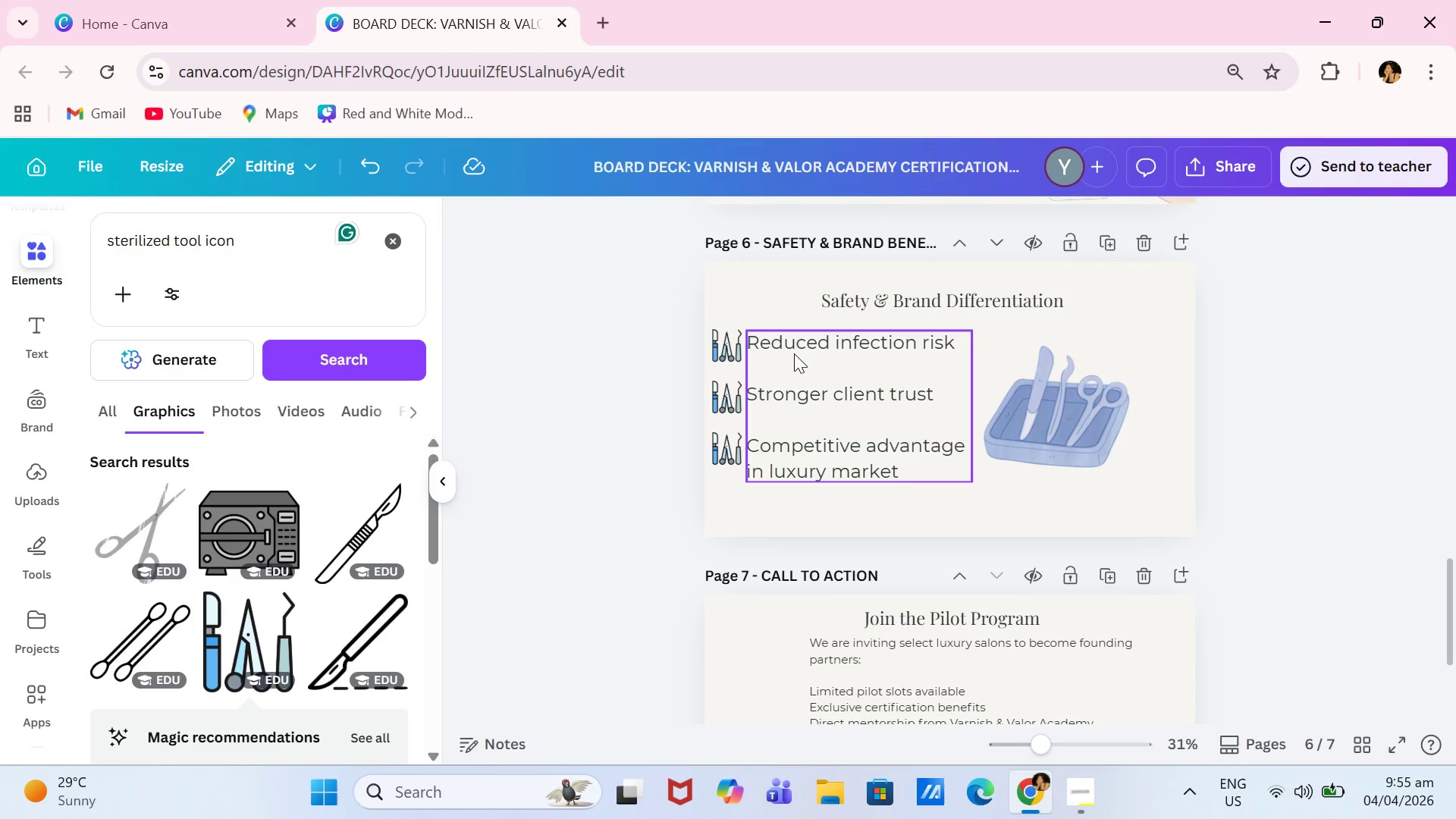 
left_click([724, 347])
 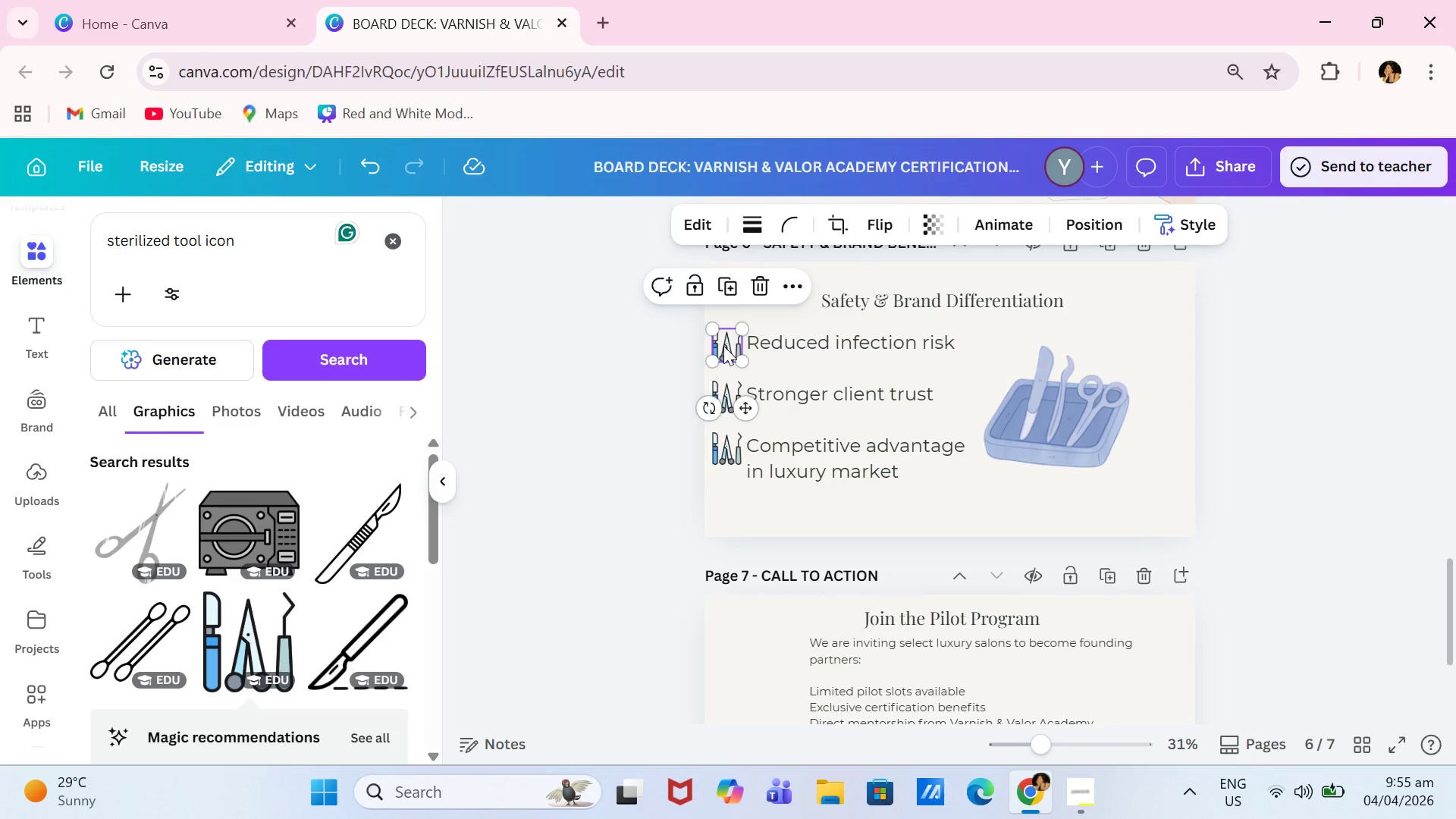 
key(Backspace)
 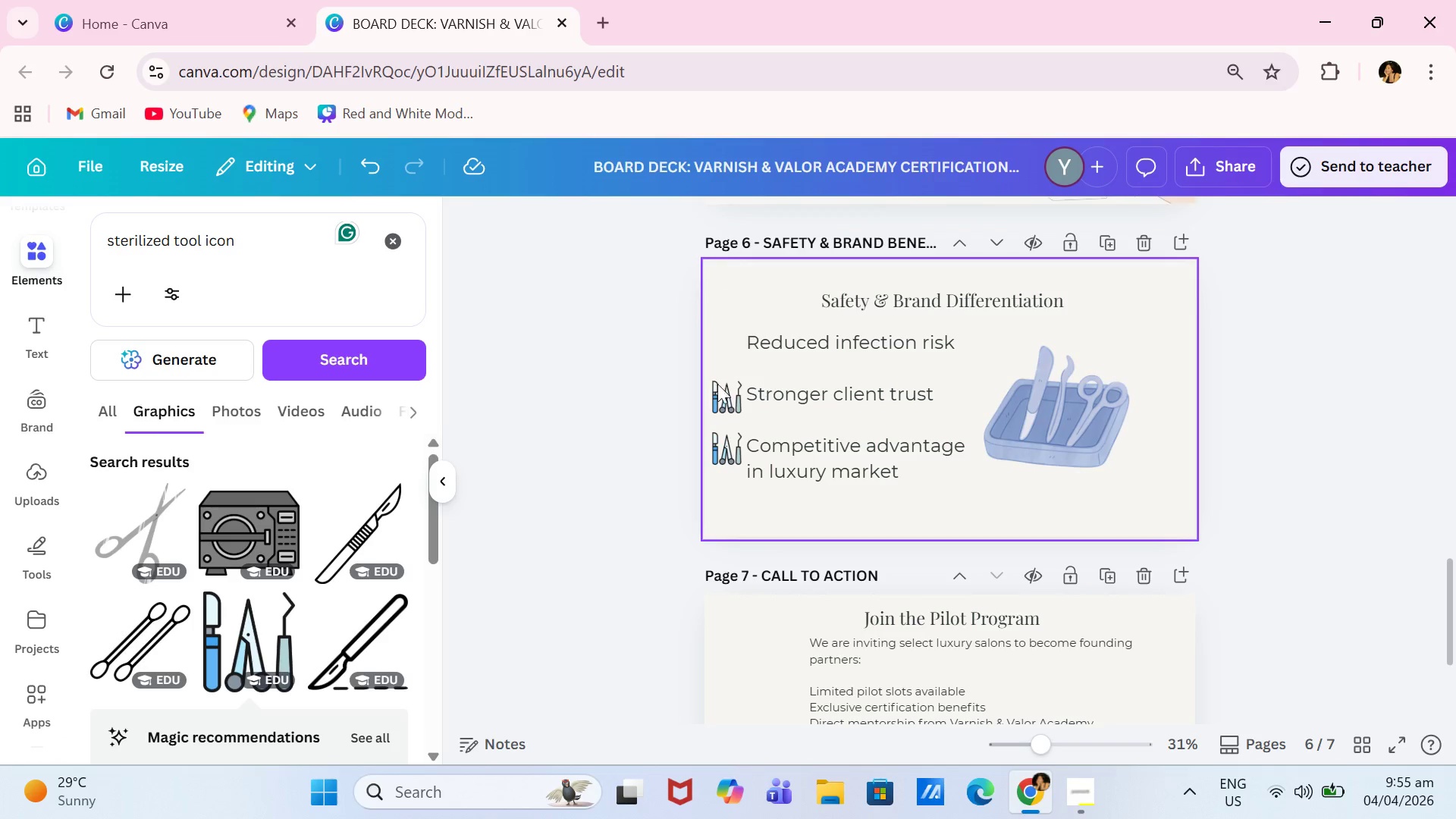 
left_click([717, 409])
 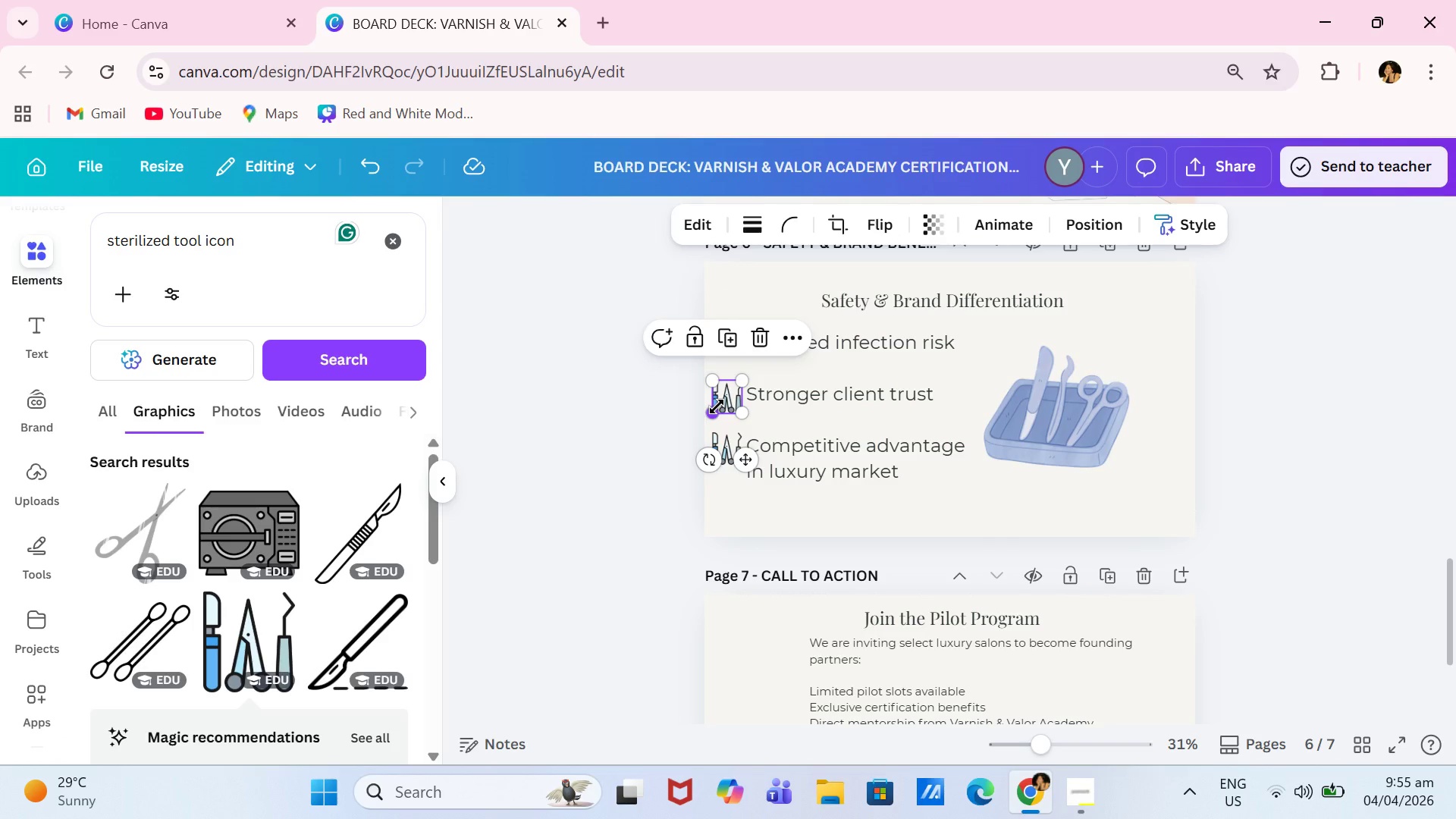 
key(Backspace)
 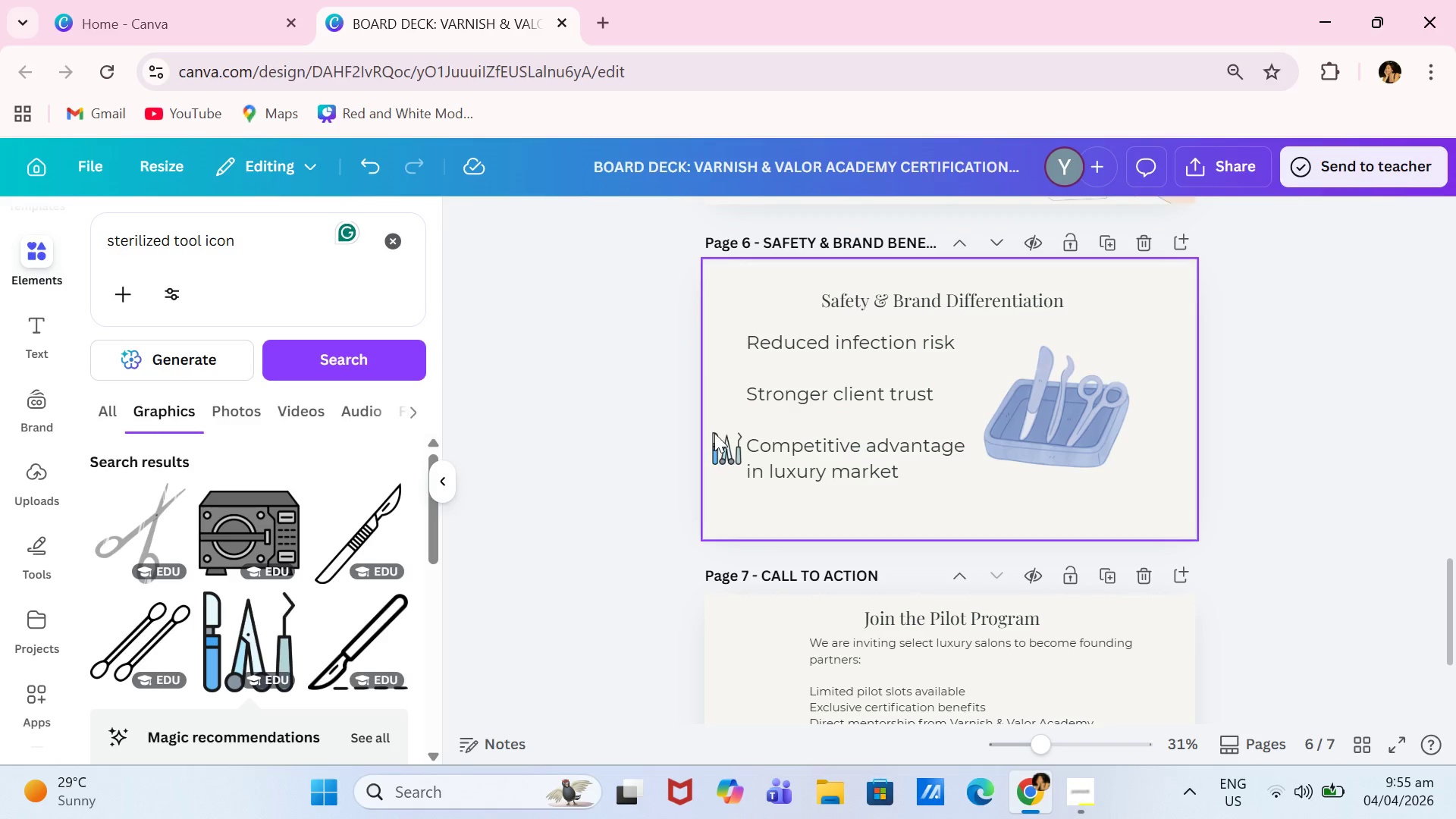 
left_click([714, 433])
 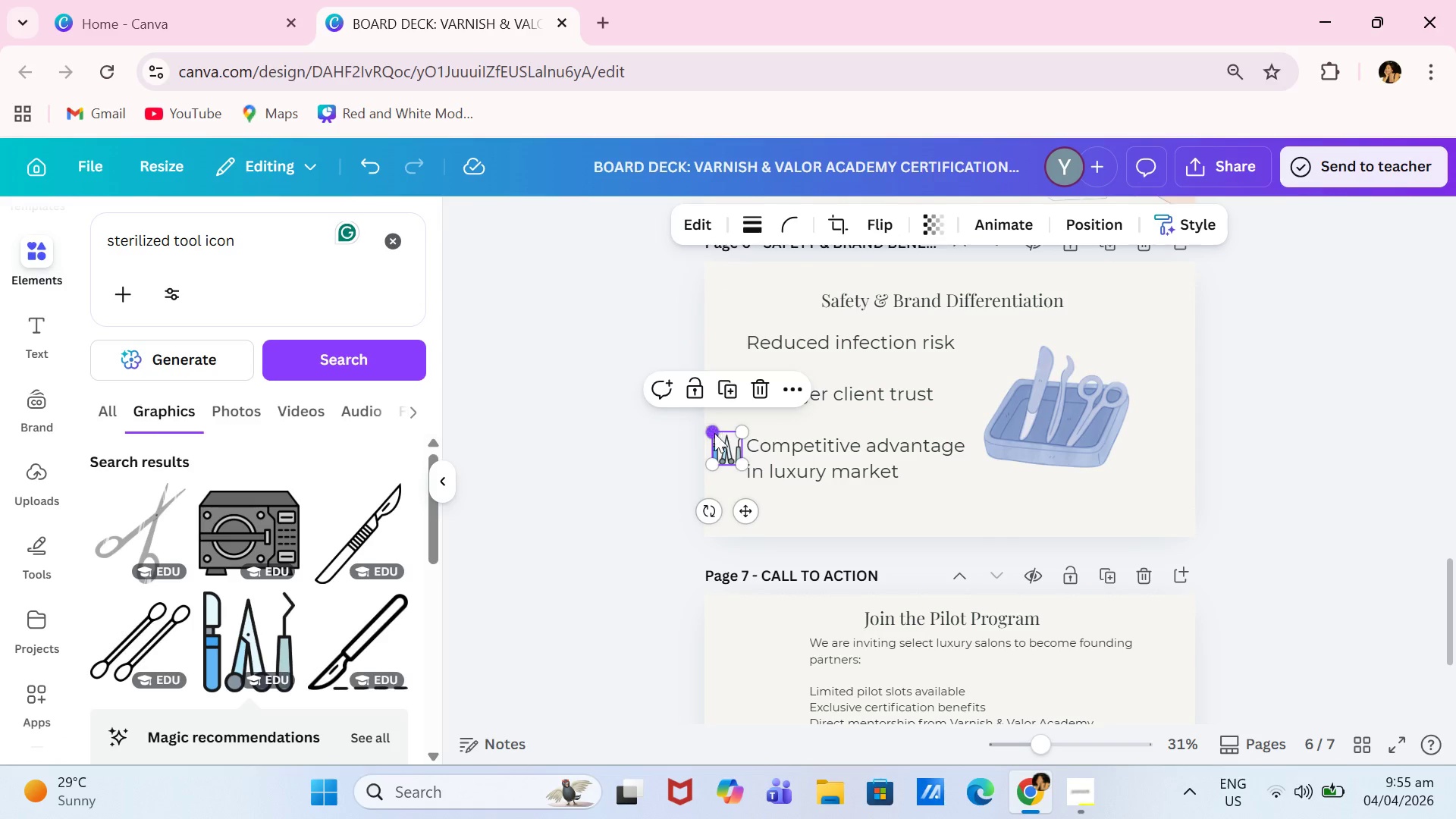 
key(Backspace)
 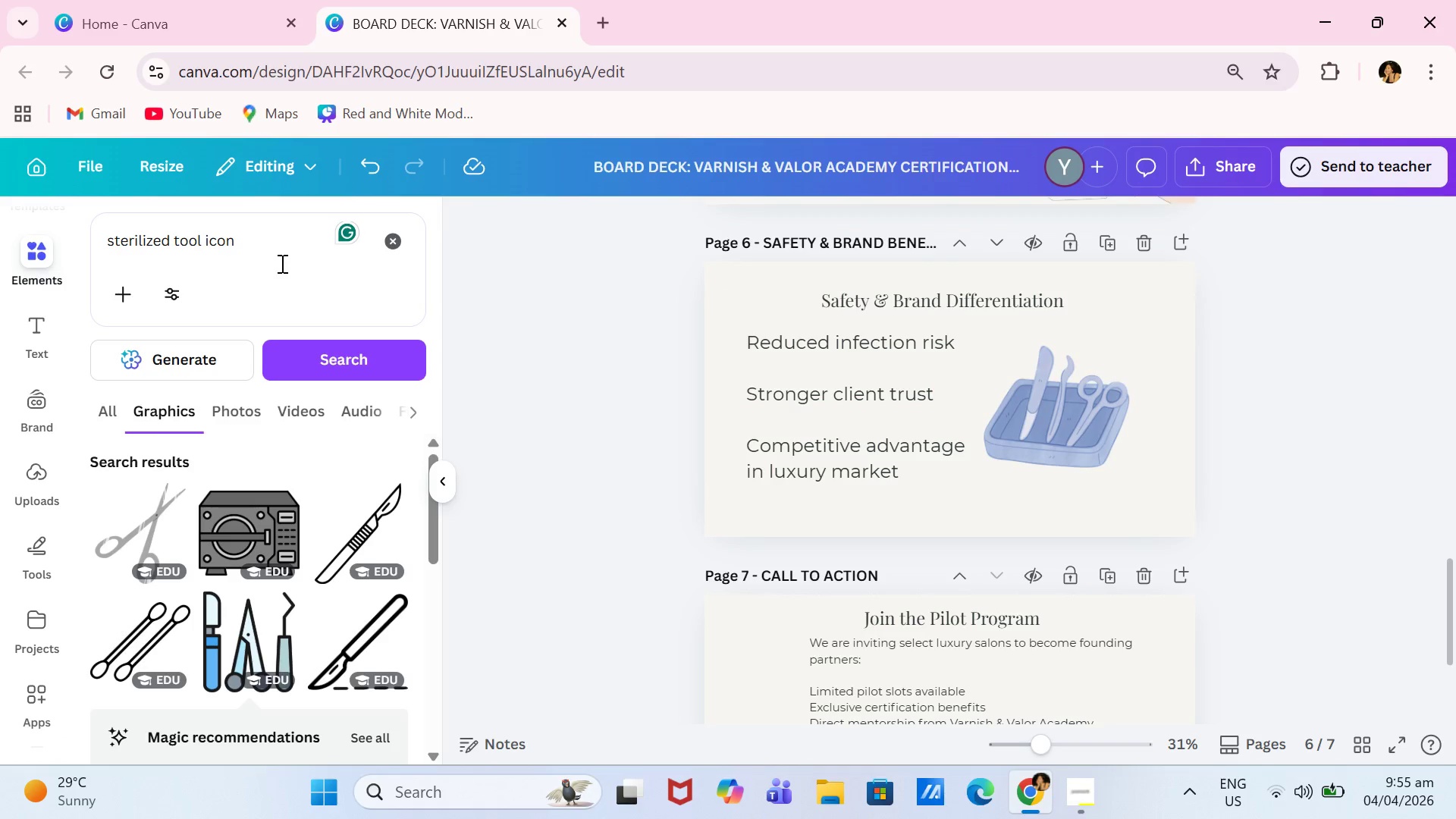 
left_click_drag(start_coordinate=[268, 249], to_coordinate=[39, 228])
 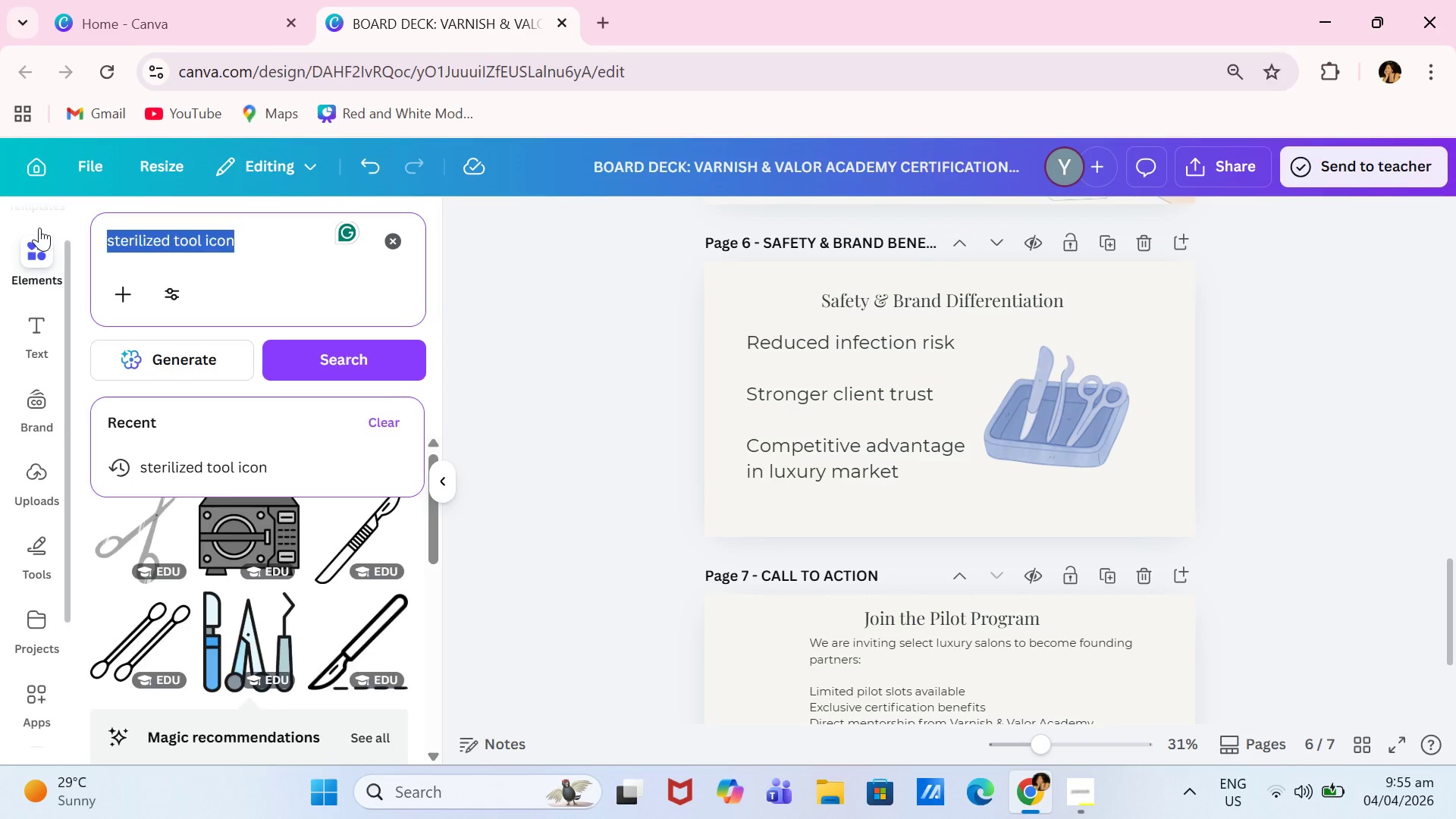 
type(check)
 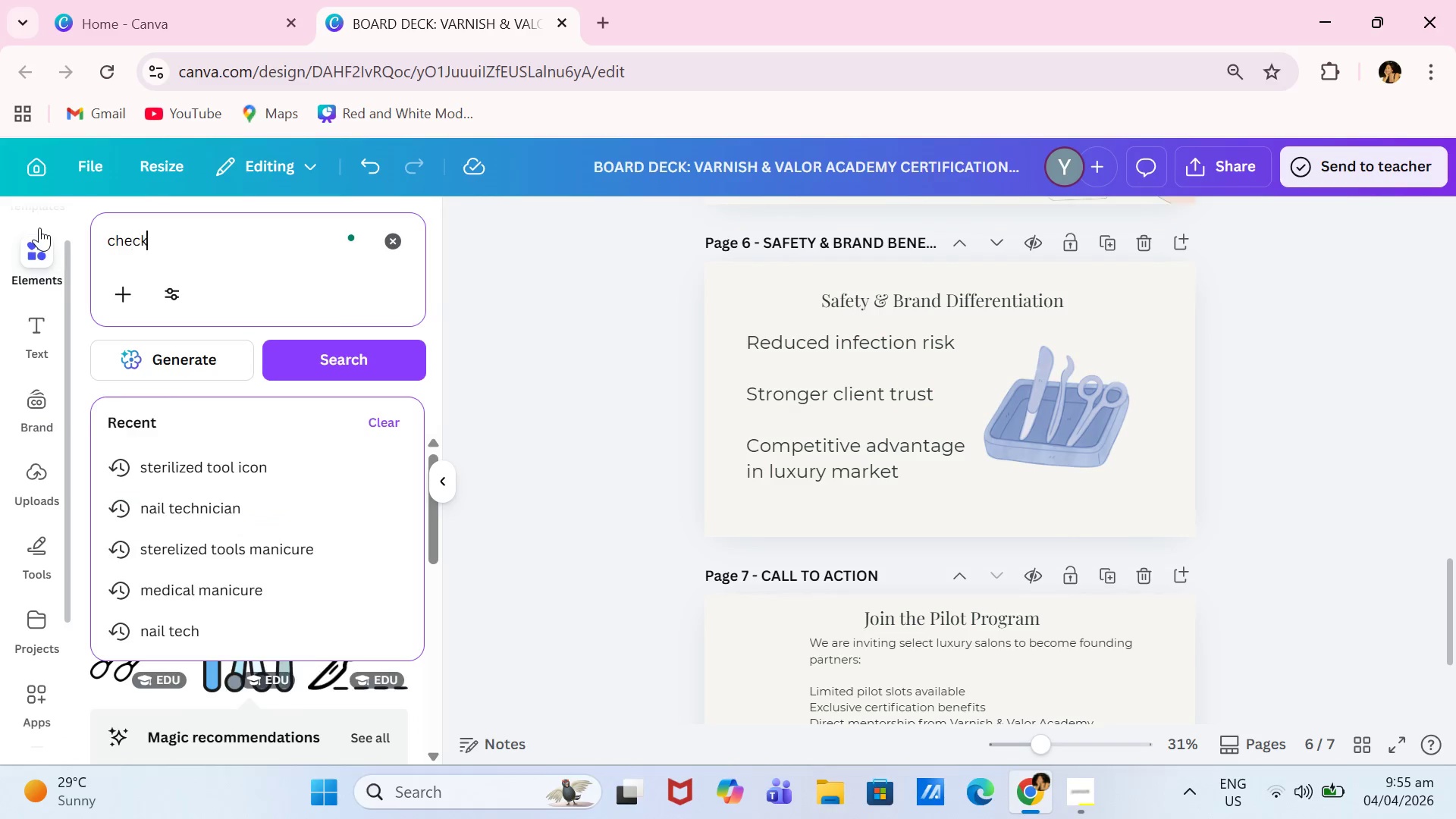 
key(Enter)
 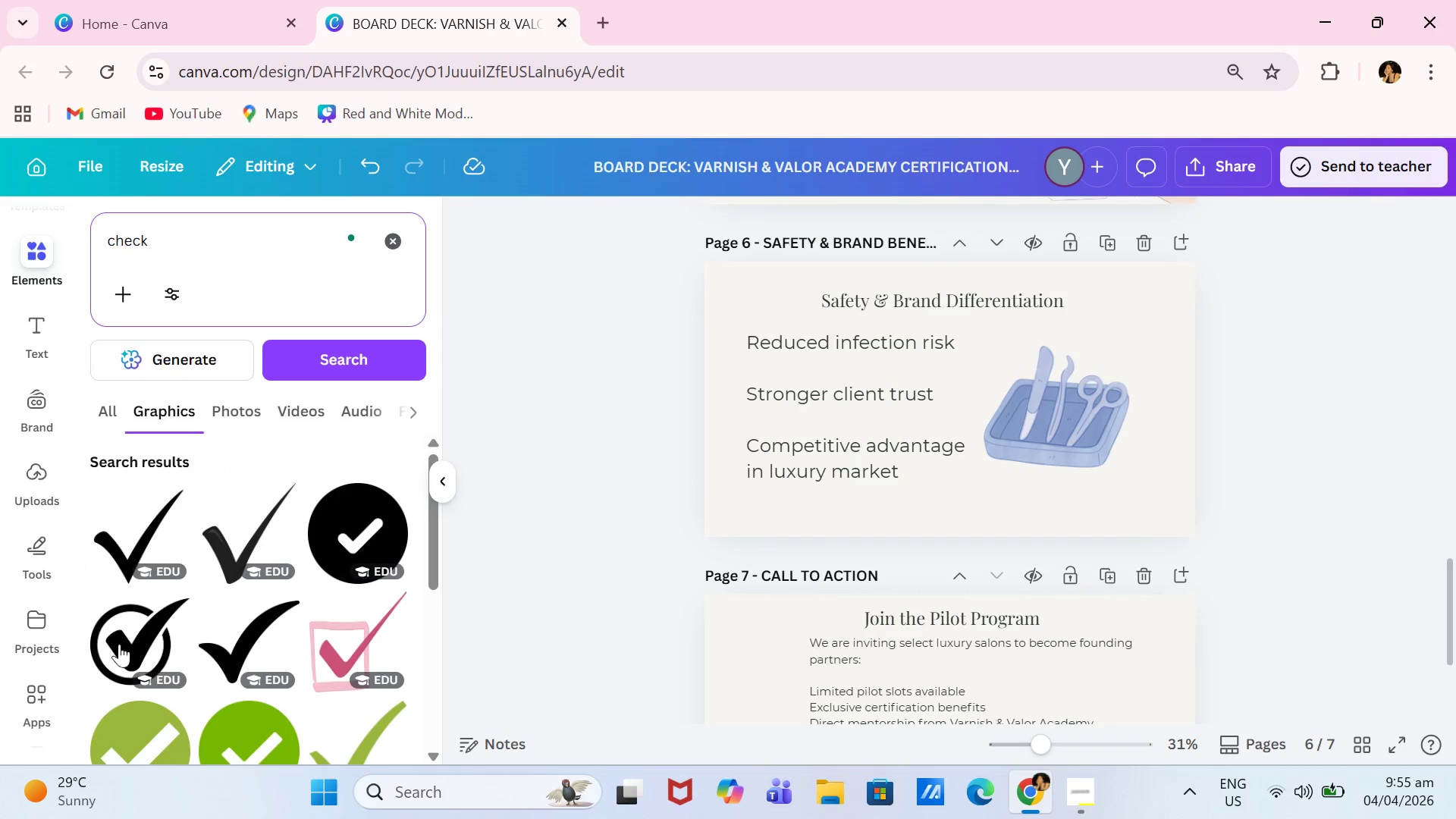 
scroll: coordinate [257, 660], scroll_direction: down, amount: 2.0
 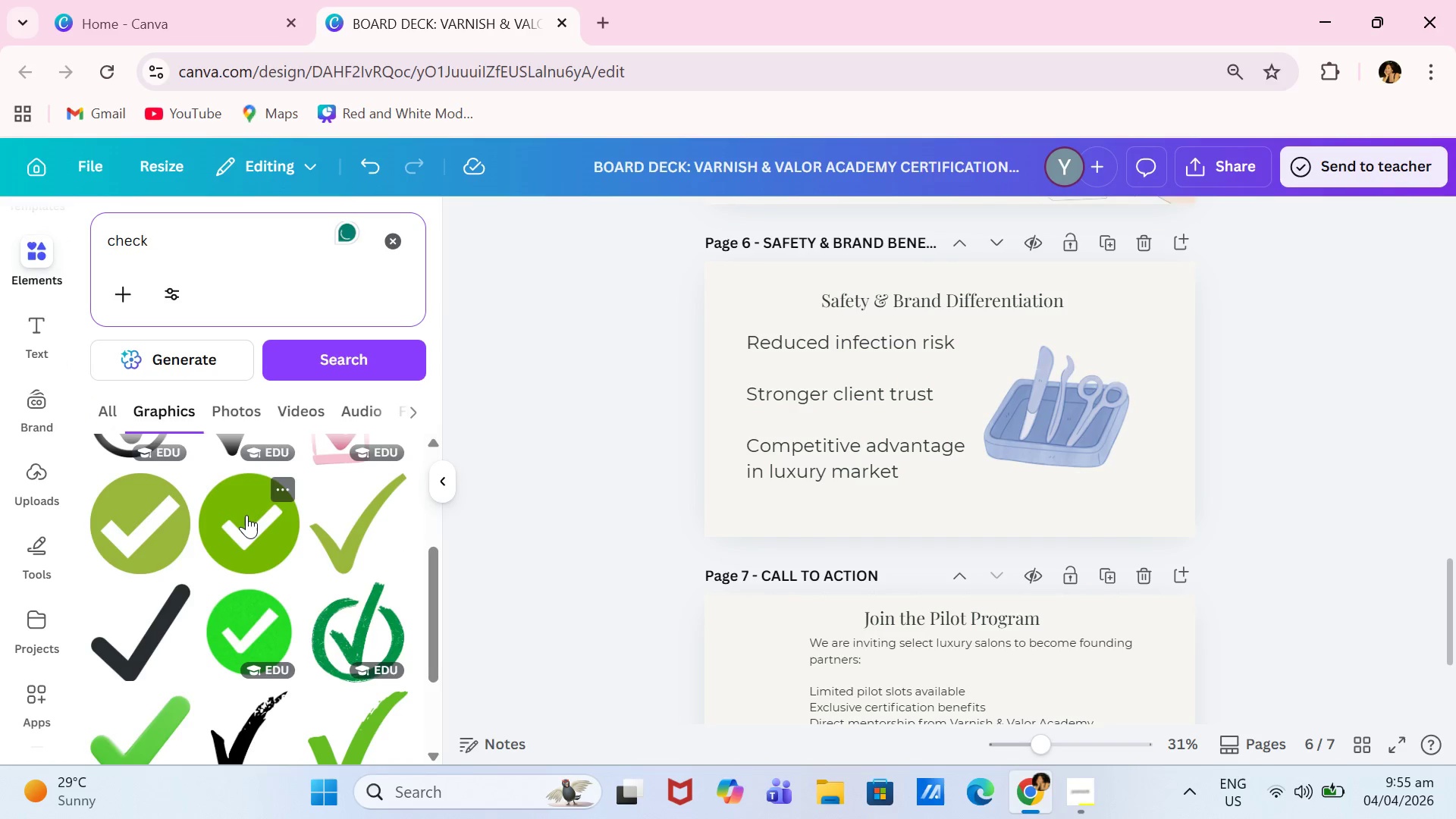 
left_click([246, 515])
 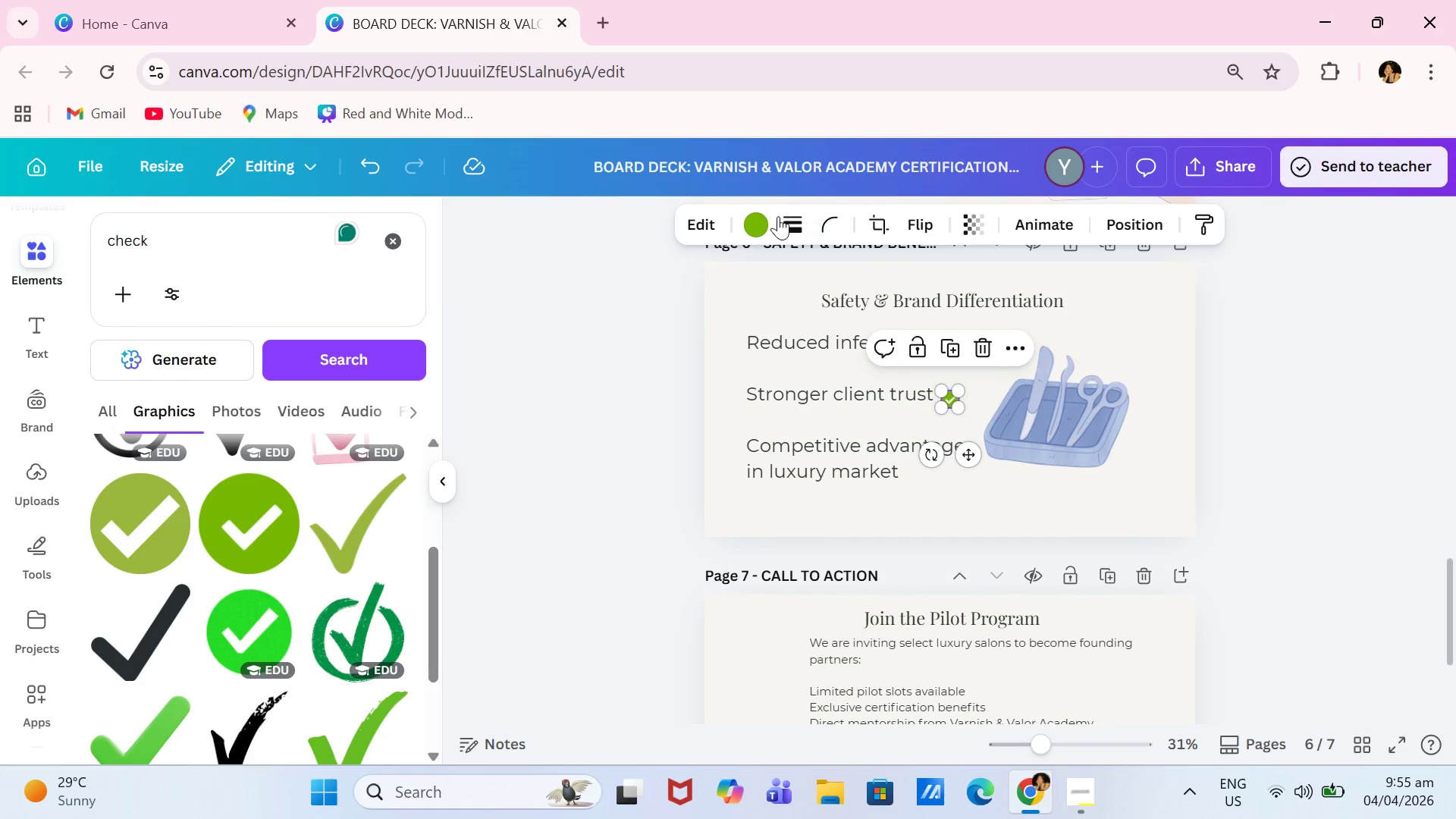 
left_click([753, 224])
 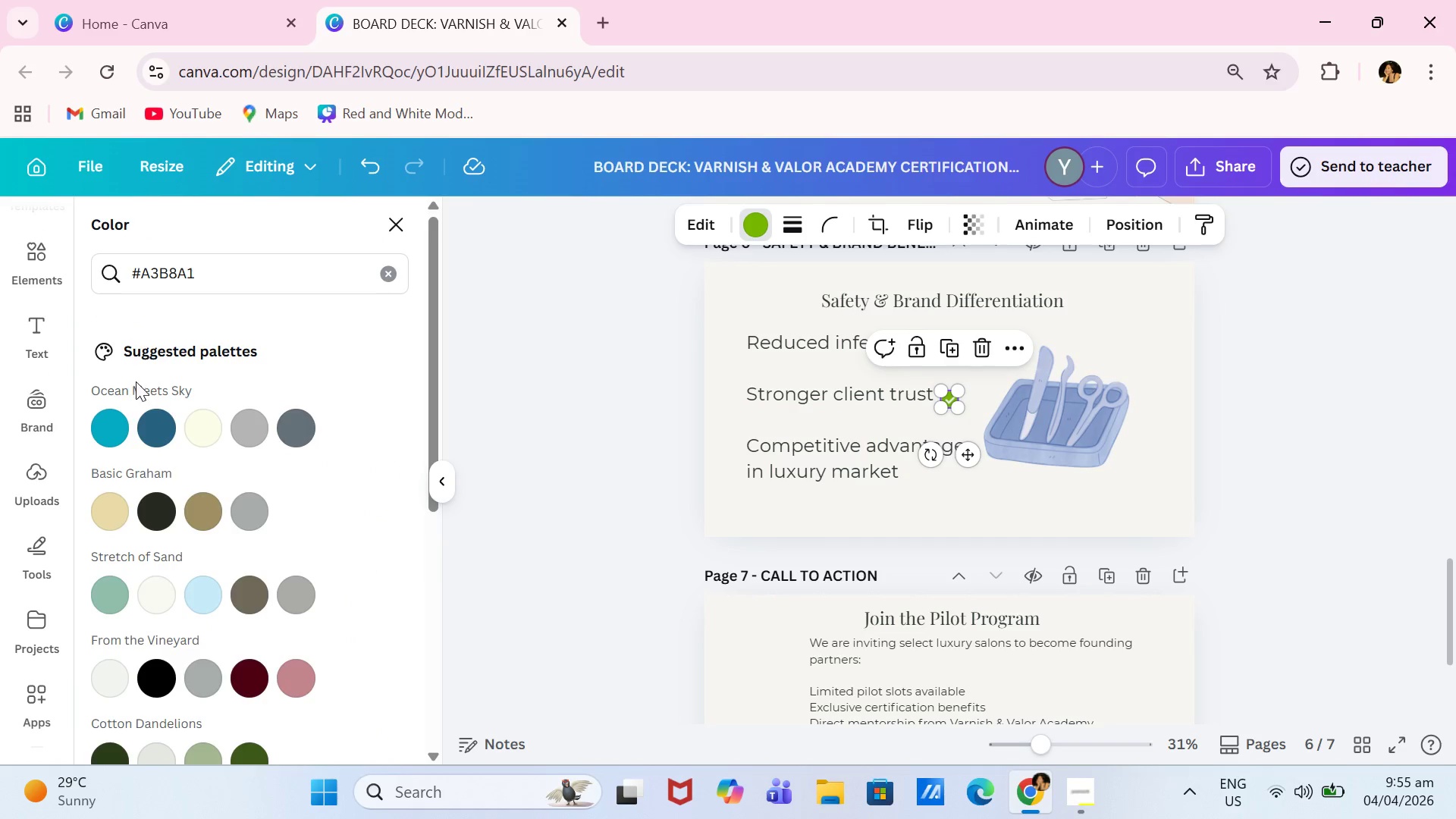 
left_click([152, 441])
 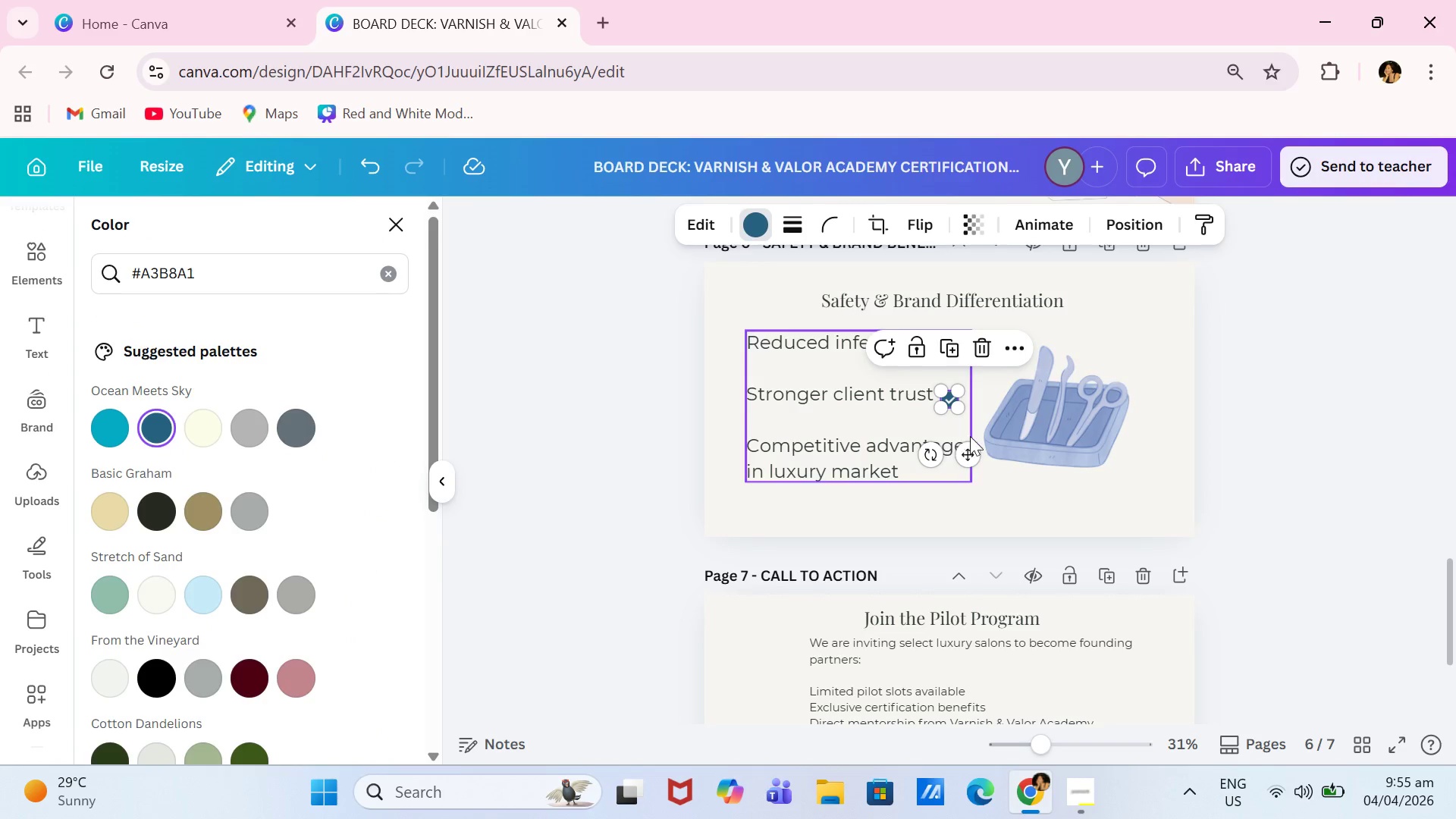 
left_click_drag(start_coordinate=[974, 454], to_coordinate=[758, 399])
 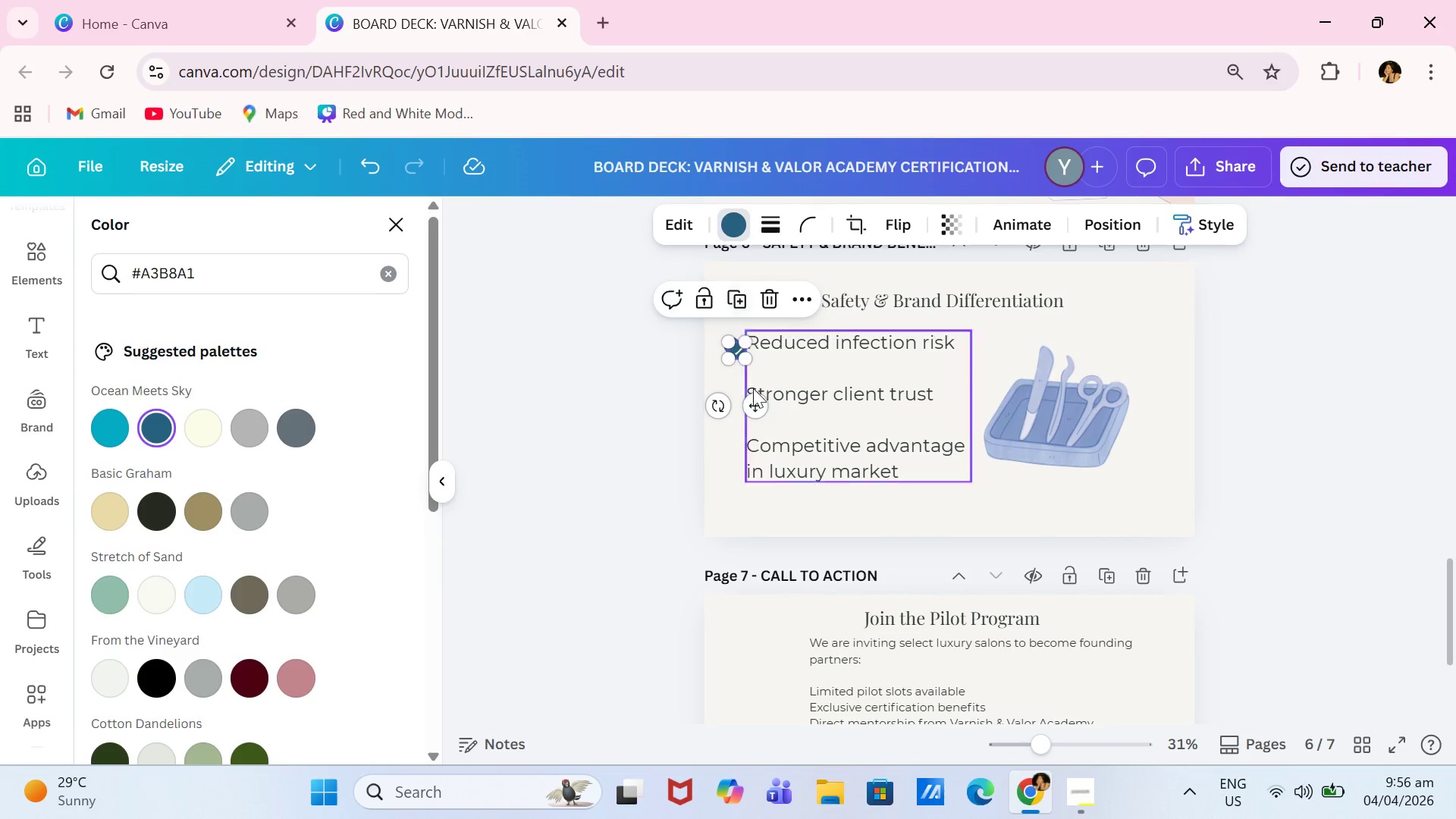 
left_click_drag(start_coordinate=[751, 407], to_coordinate=[747, 453])
 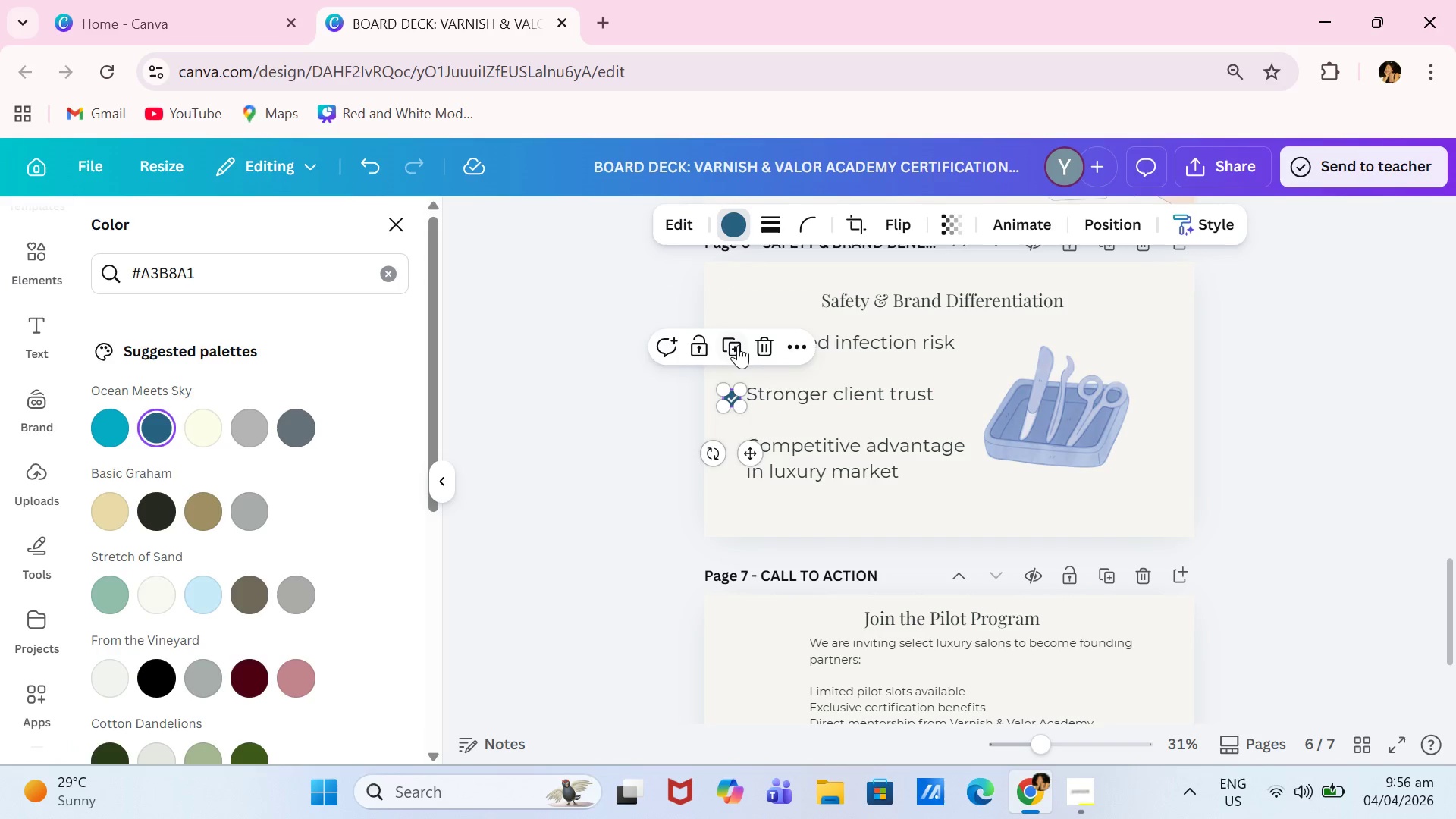 
left_click([736, 349])
 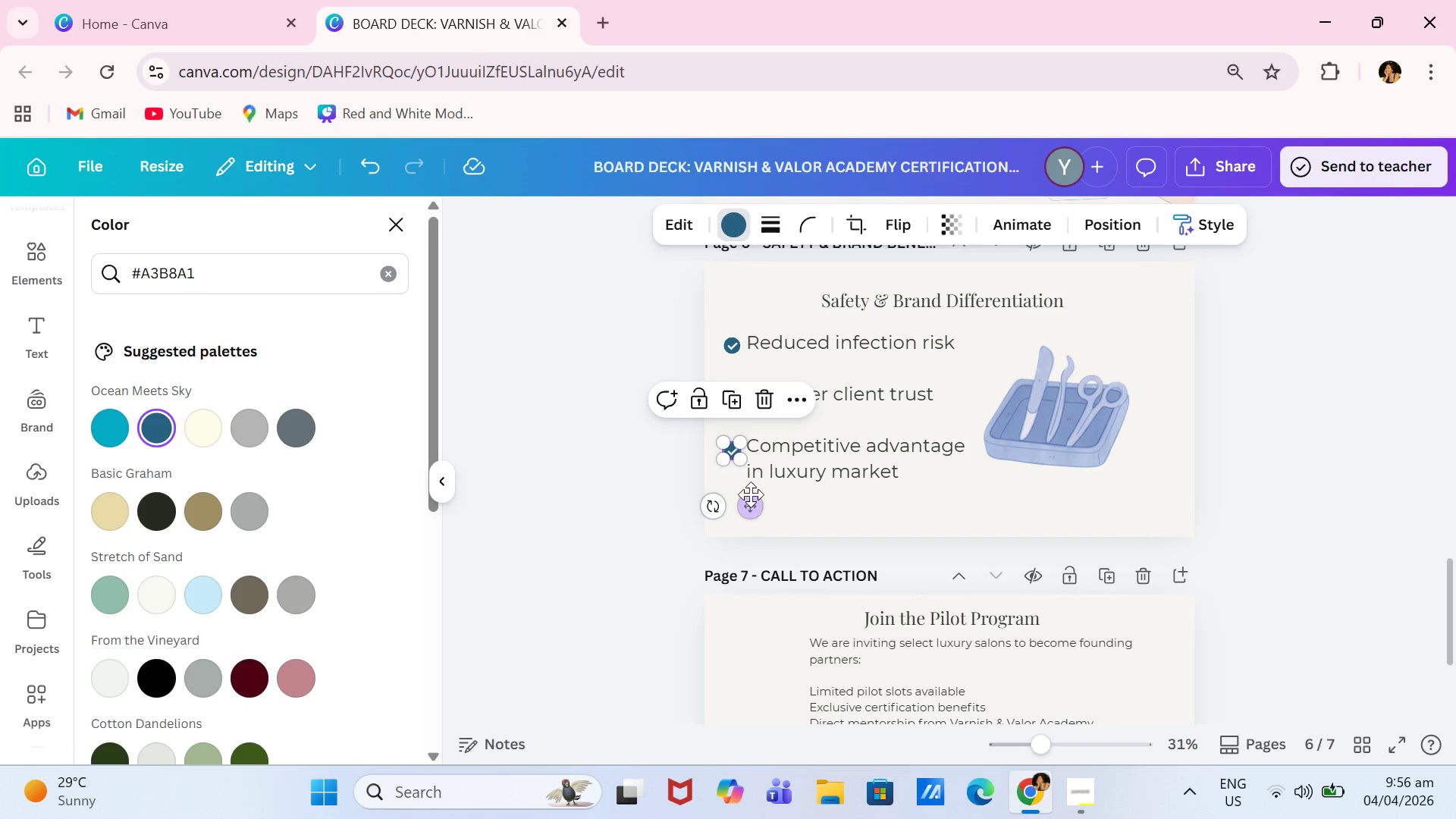 
left_click_drag(start_coordinate=[752, 497], to_coordinate=[753, 491])
 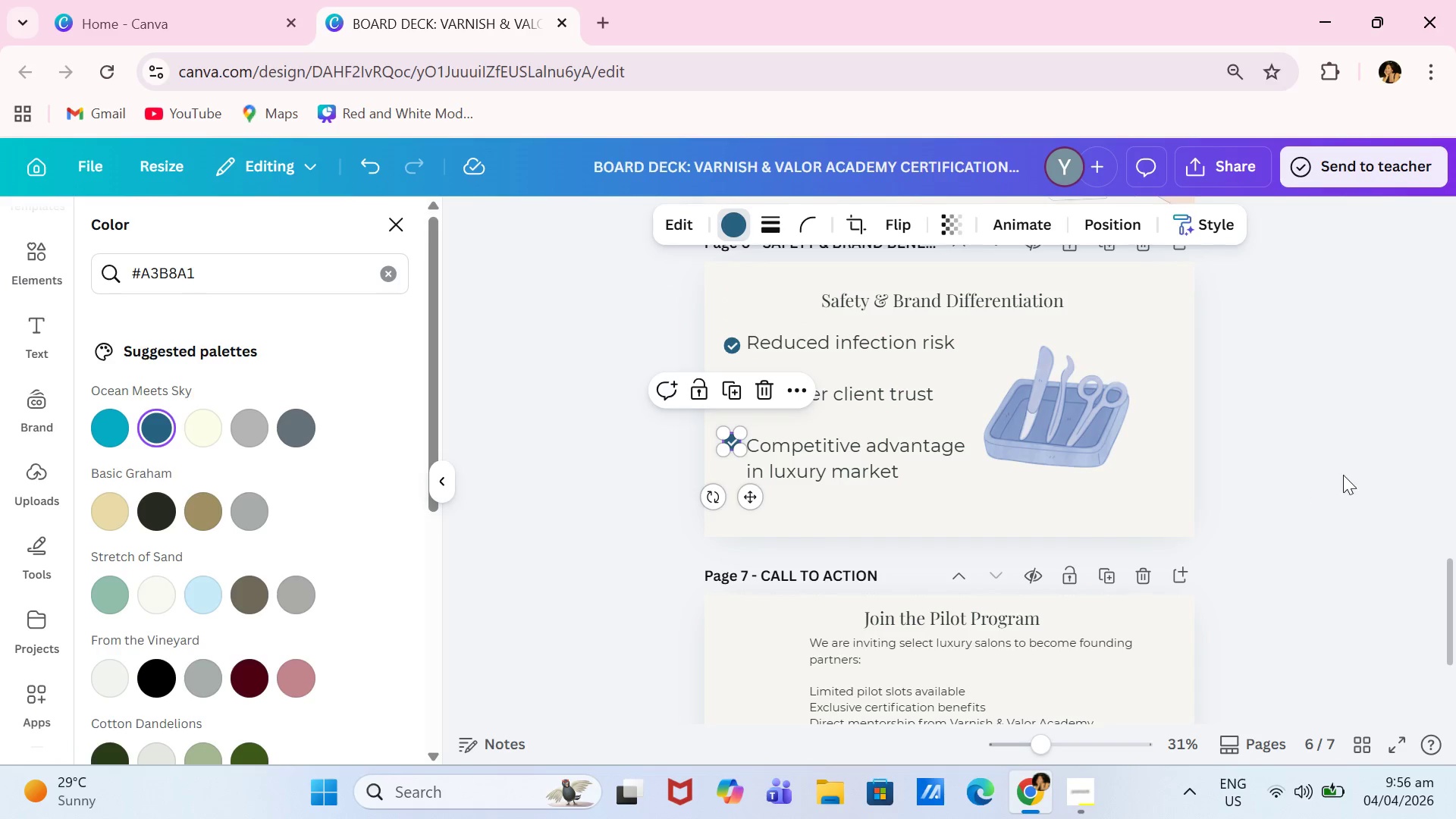 
left_click([1344, 475])
 